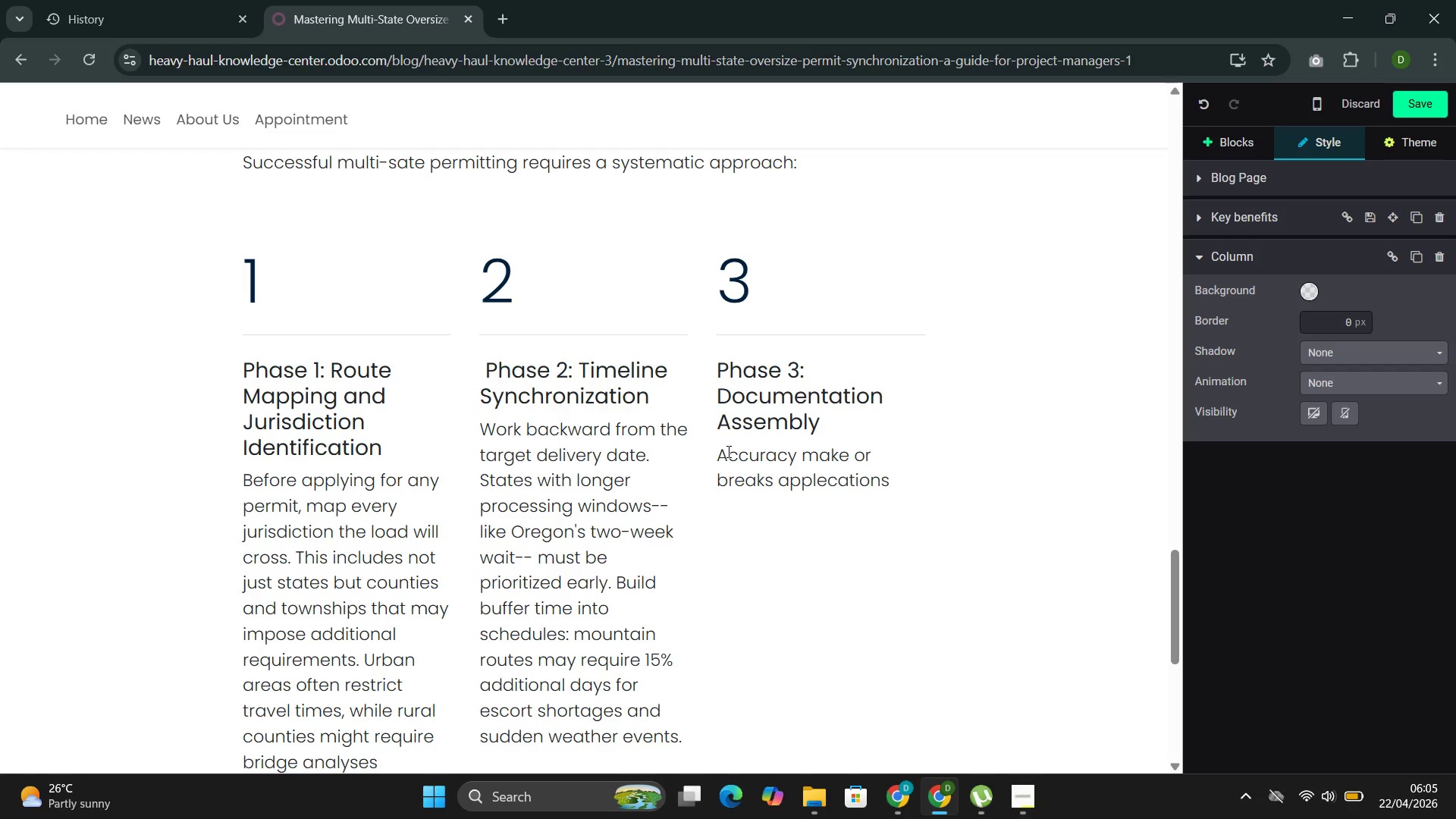 
wait(6.58)
 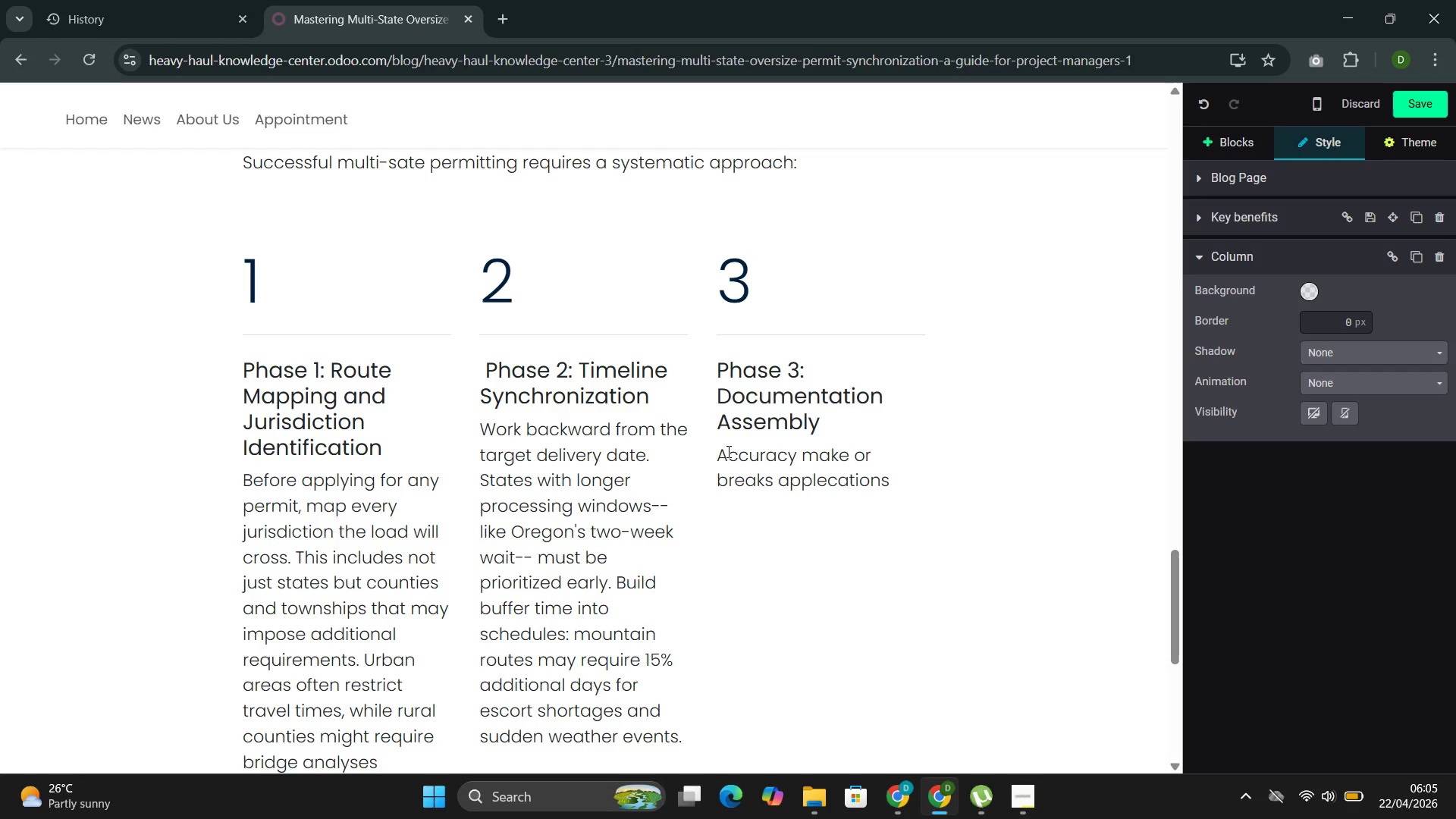 
key(Backspace)
 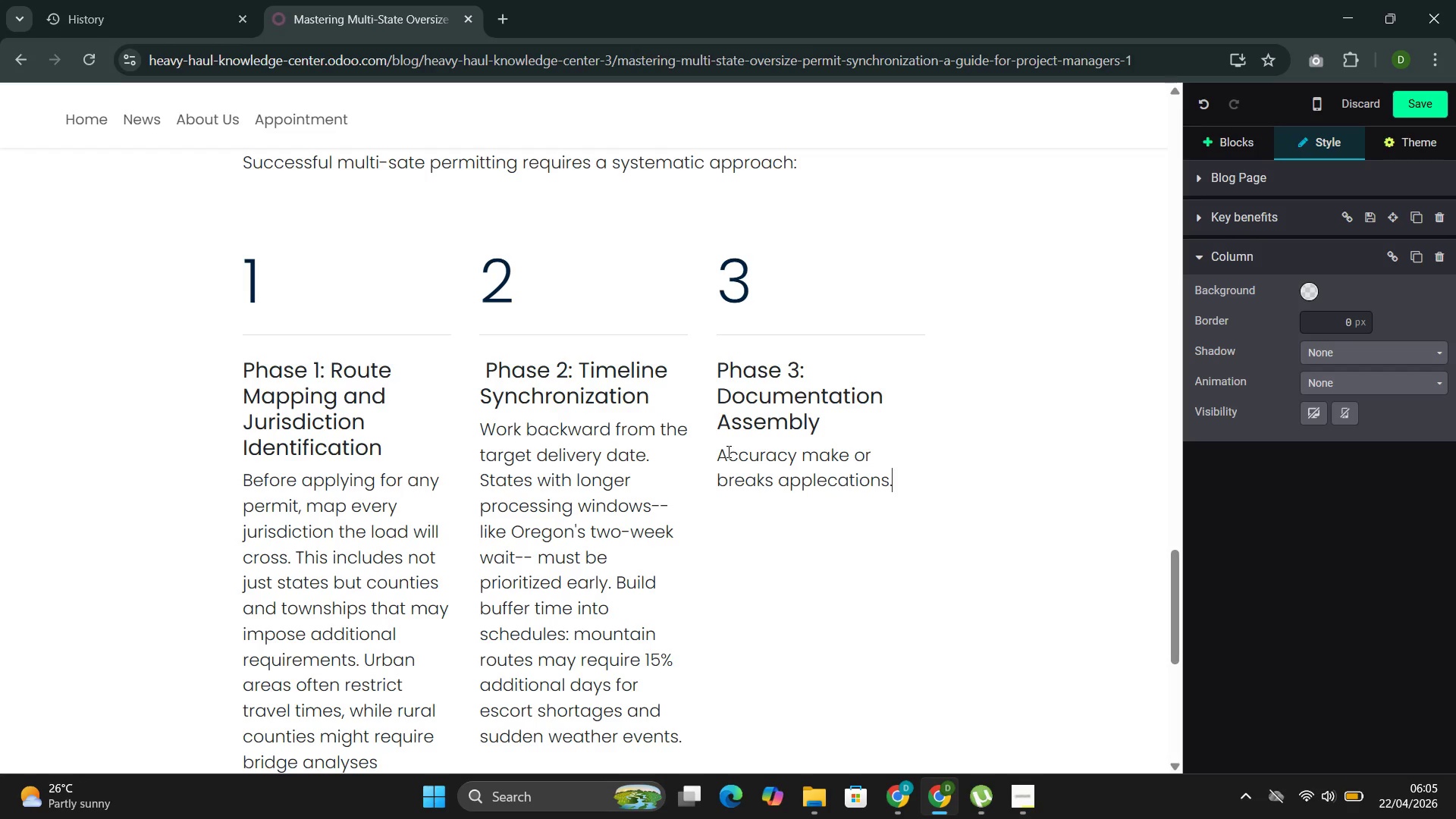 
key(Period)
 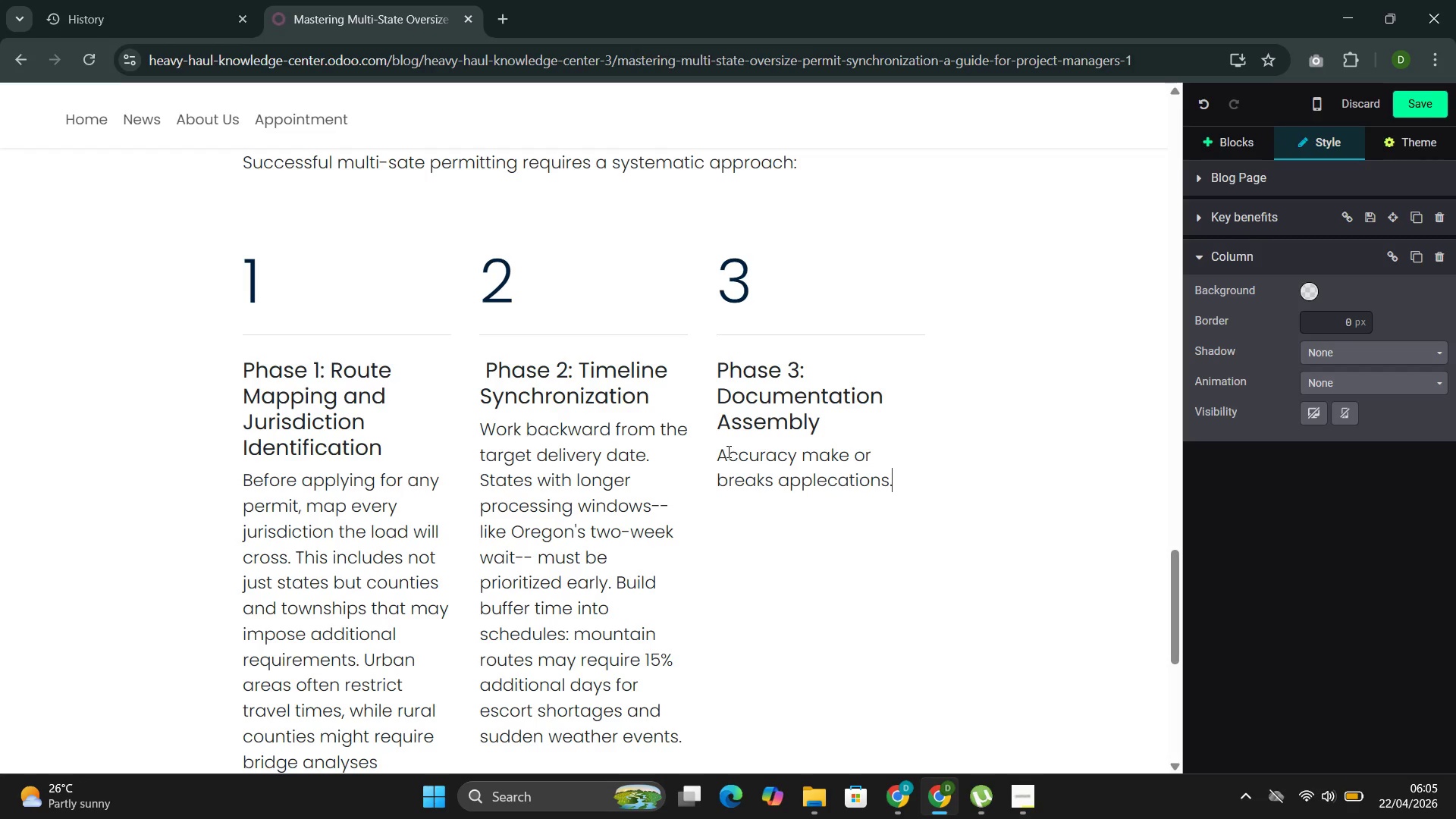 
key(Alt+AltRight)
 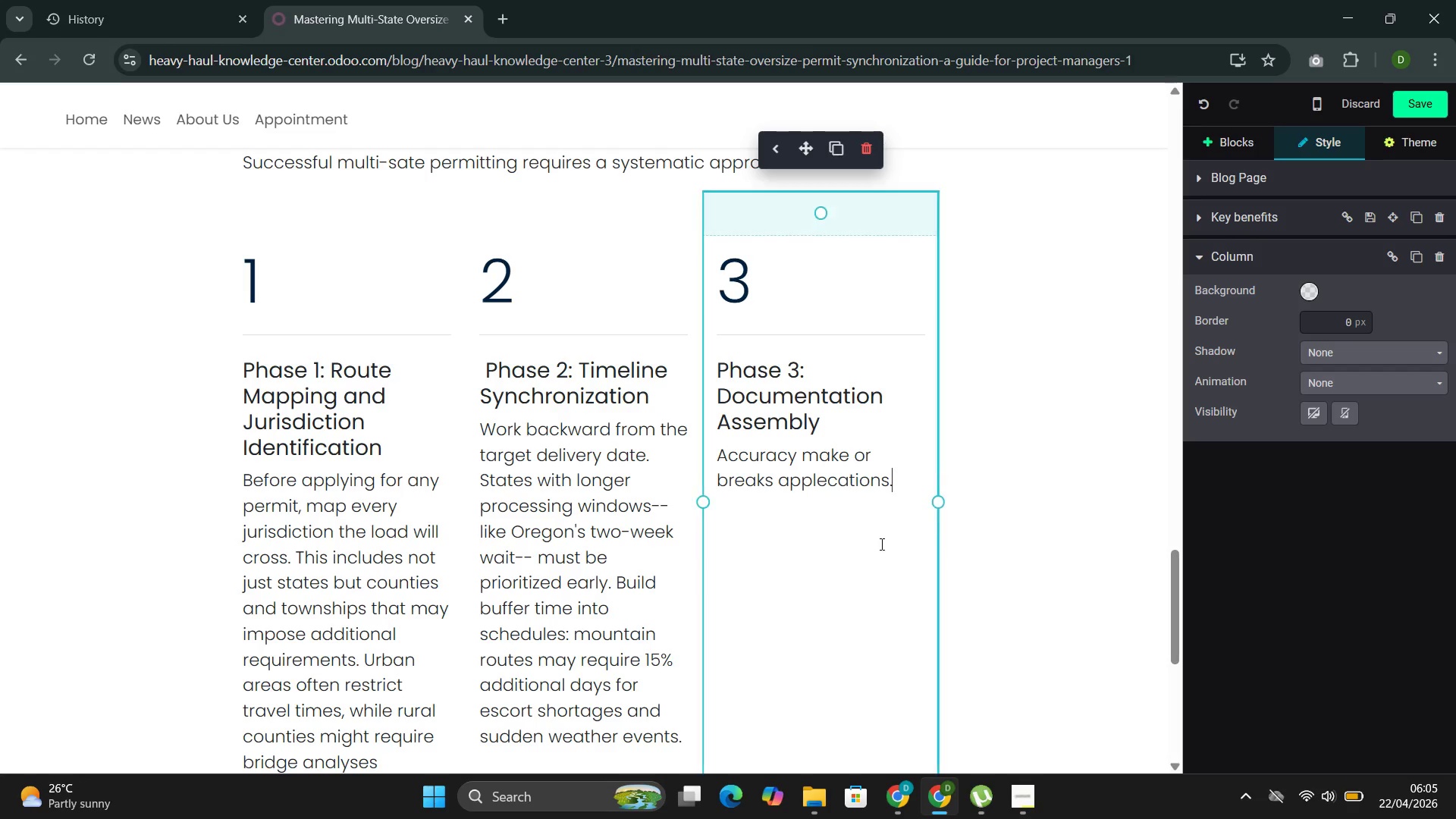 
left_click([899, 490])
 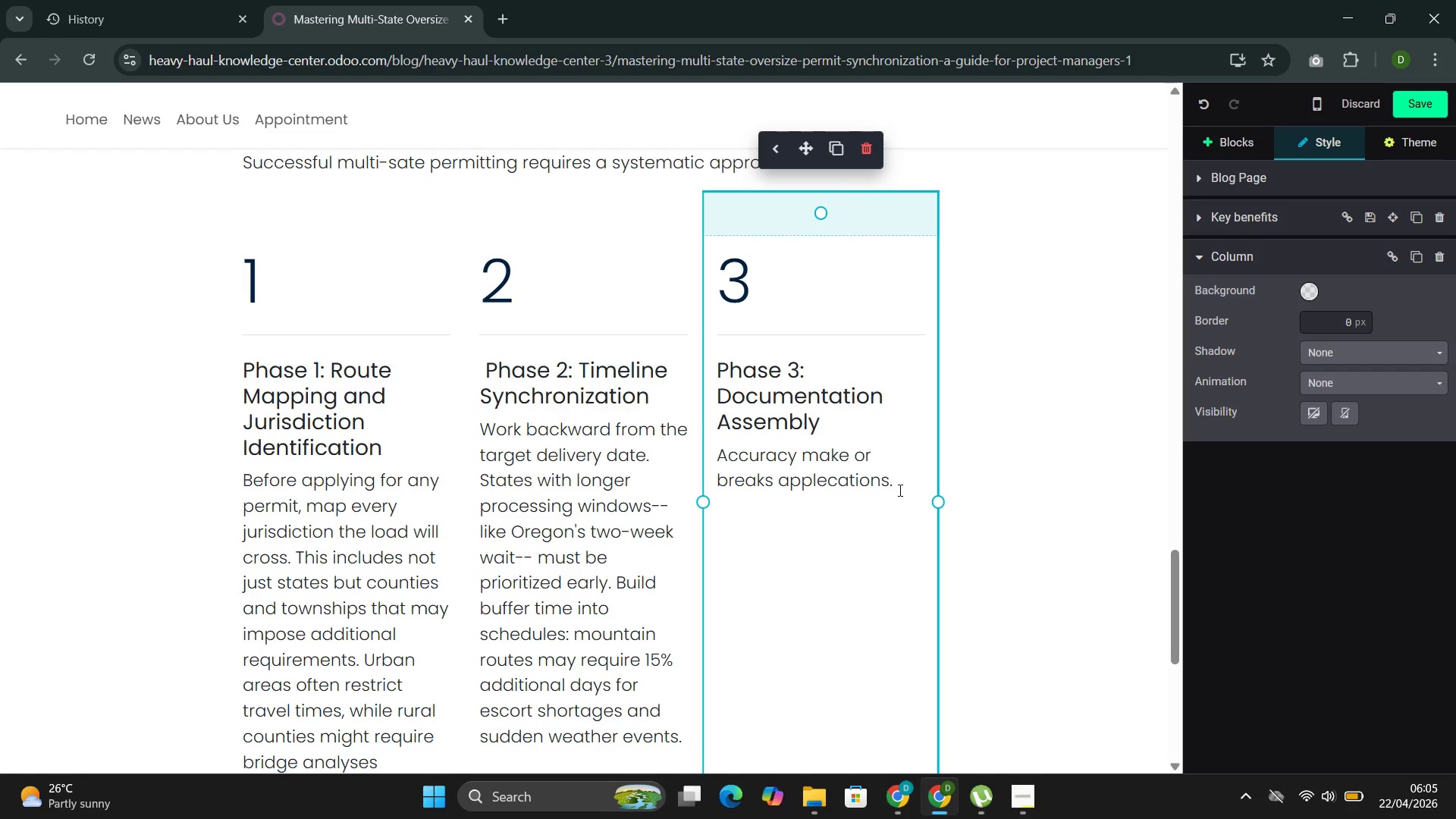 
type( )
key(Backspace)
type(Measure)
 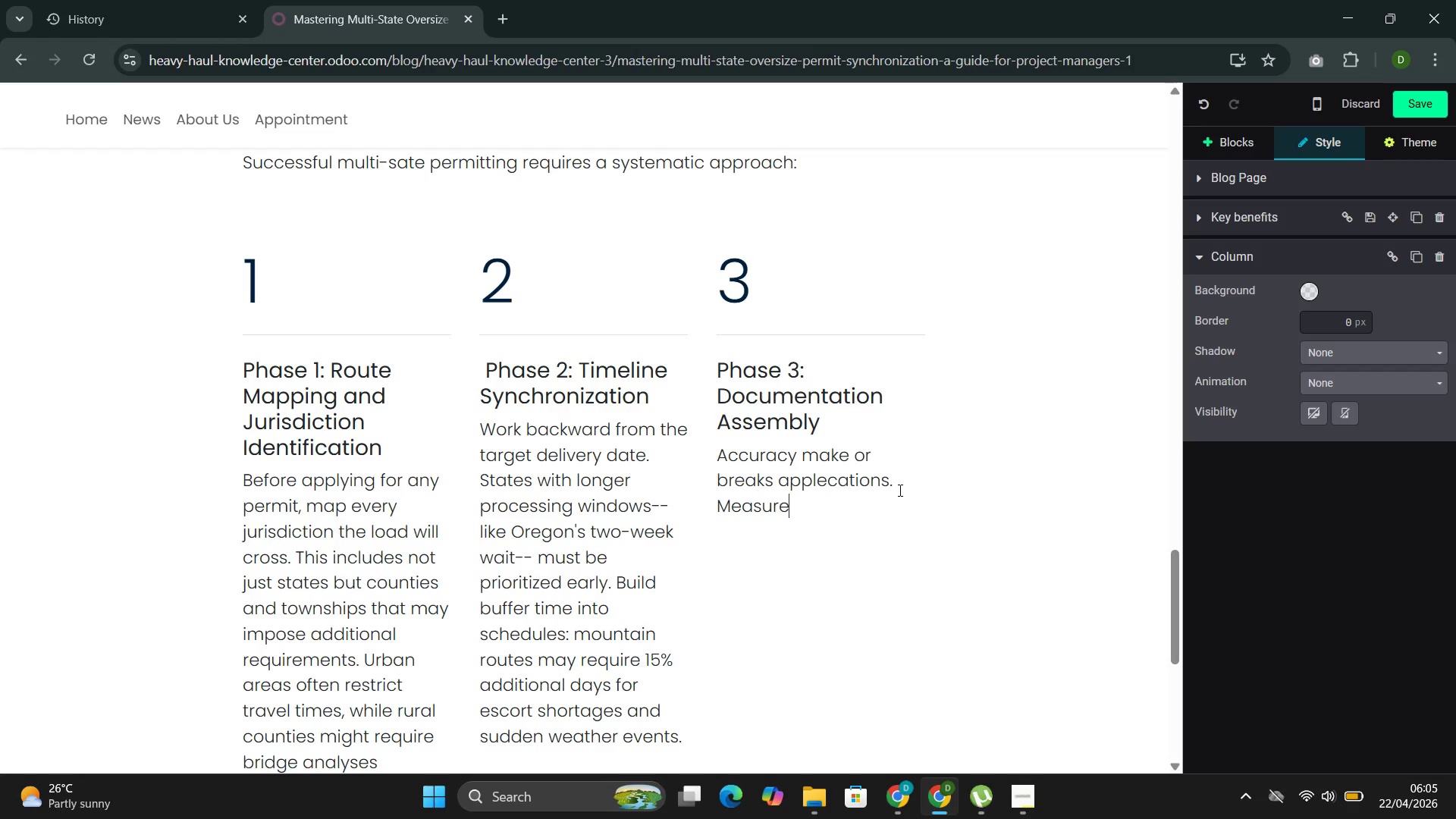 
type( cargo dimensoio)
key(Backspace)
key(Backspace)
key(Backspace)
type(ions down to the inch )
key(Backspace)
type(--eb)
key(Backspace)
type(ven )
key(Backspace)
type( minor discre)
 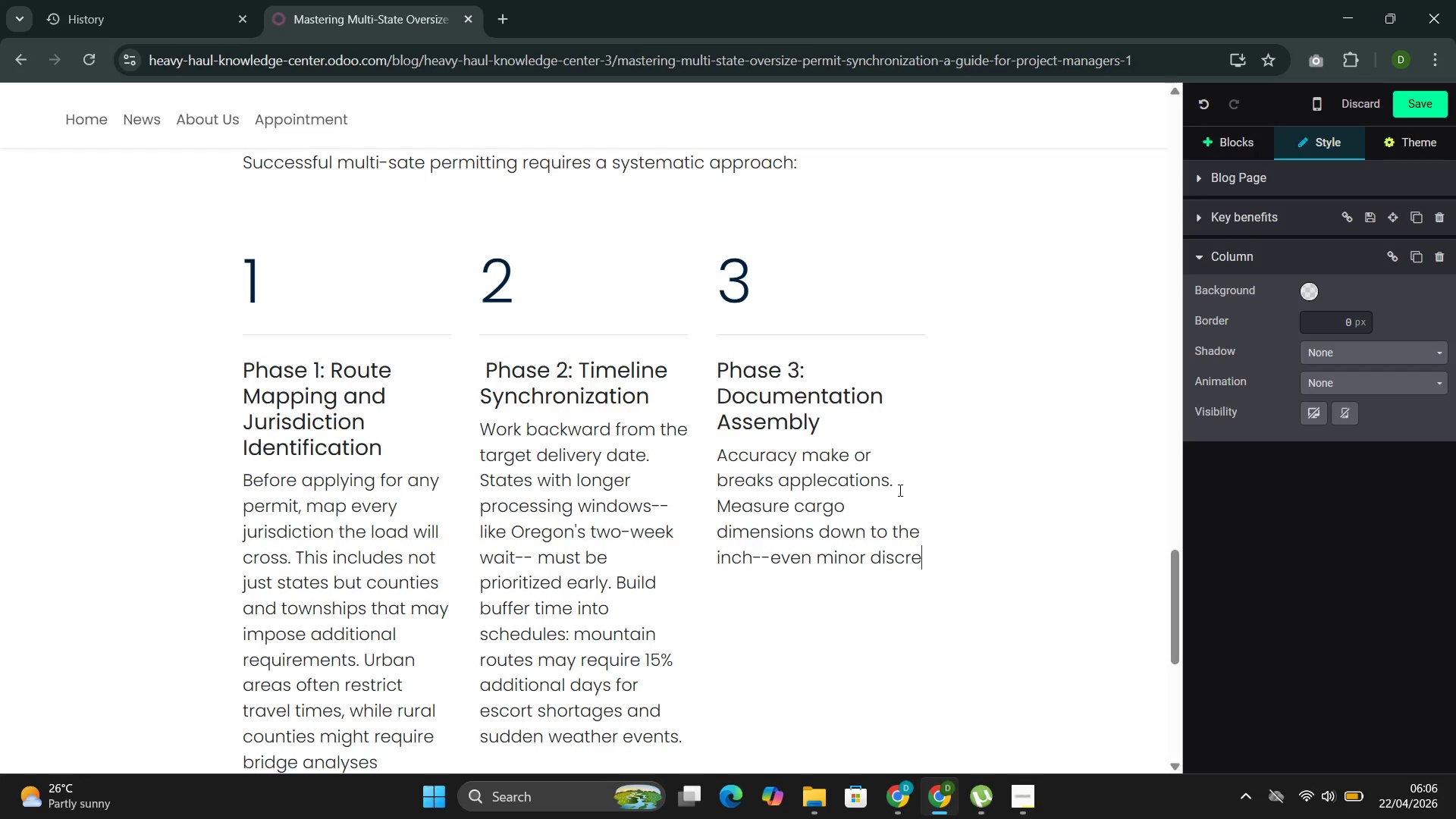 
wait(5.56)
 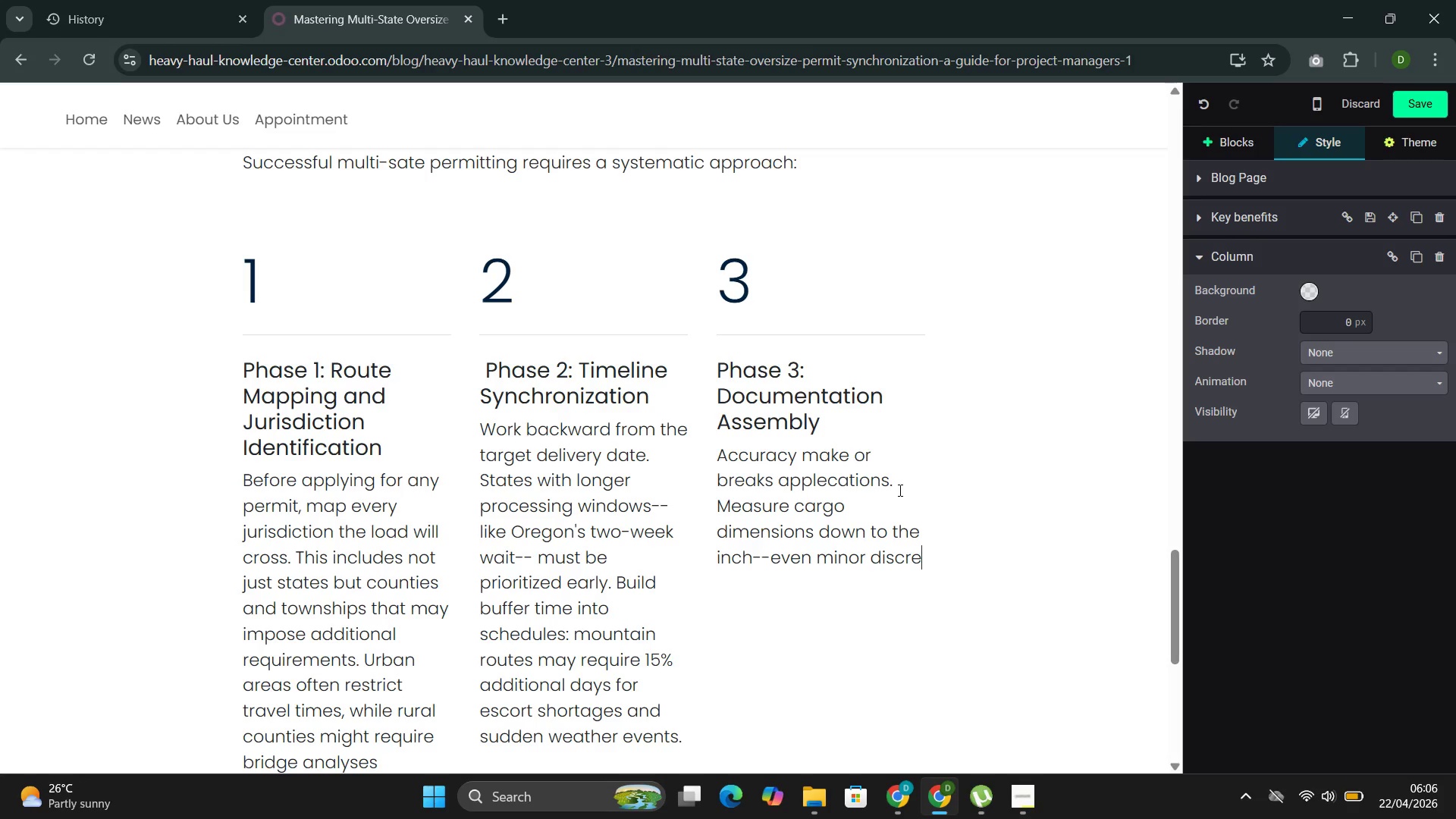 
type(pac)
key(Backspace)
 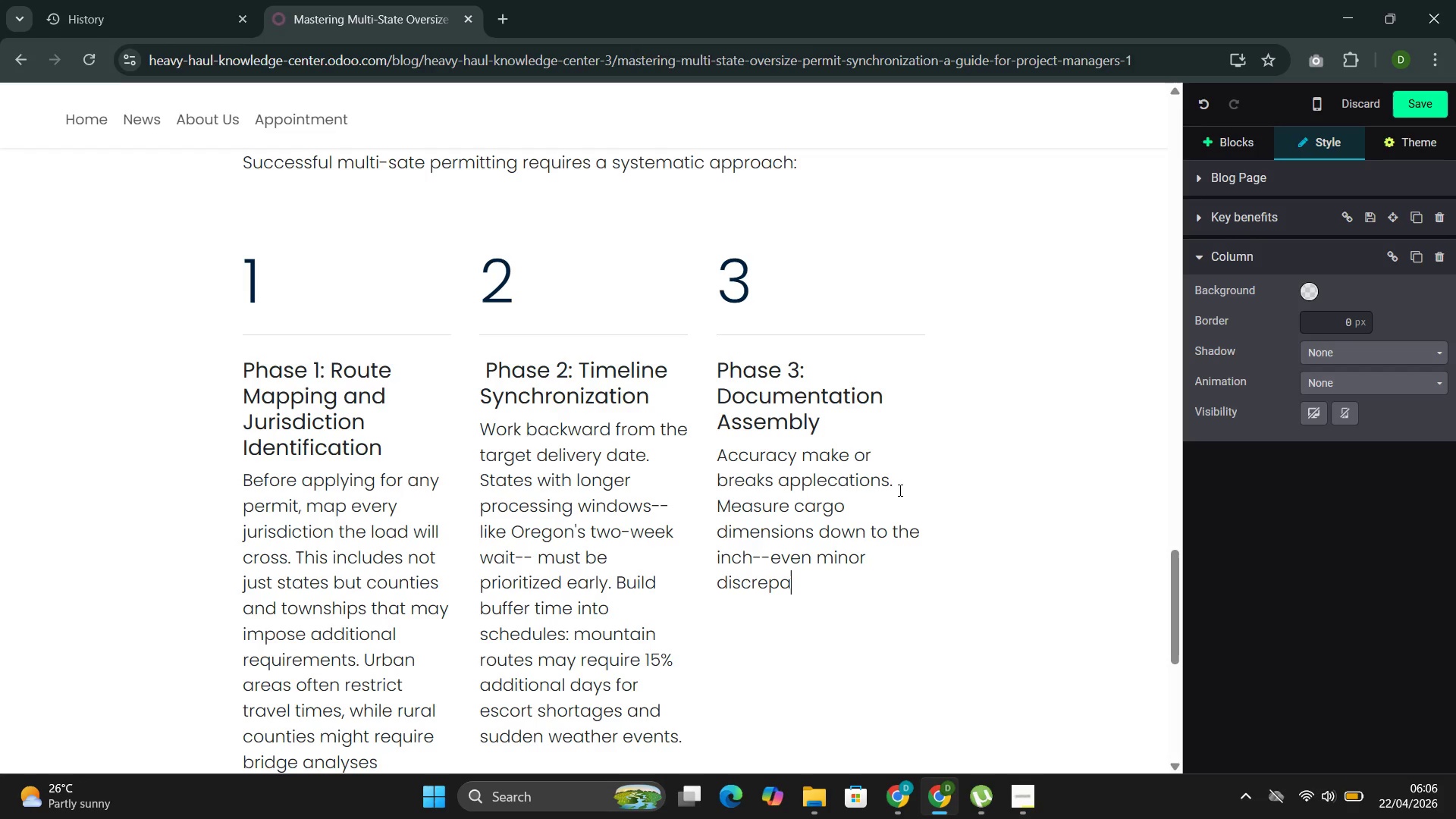 
wait(7.31)
 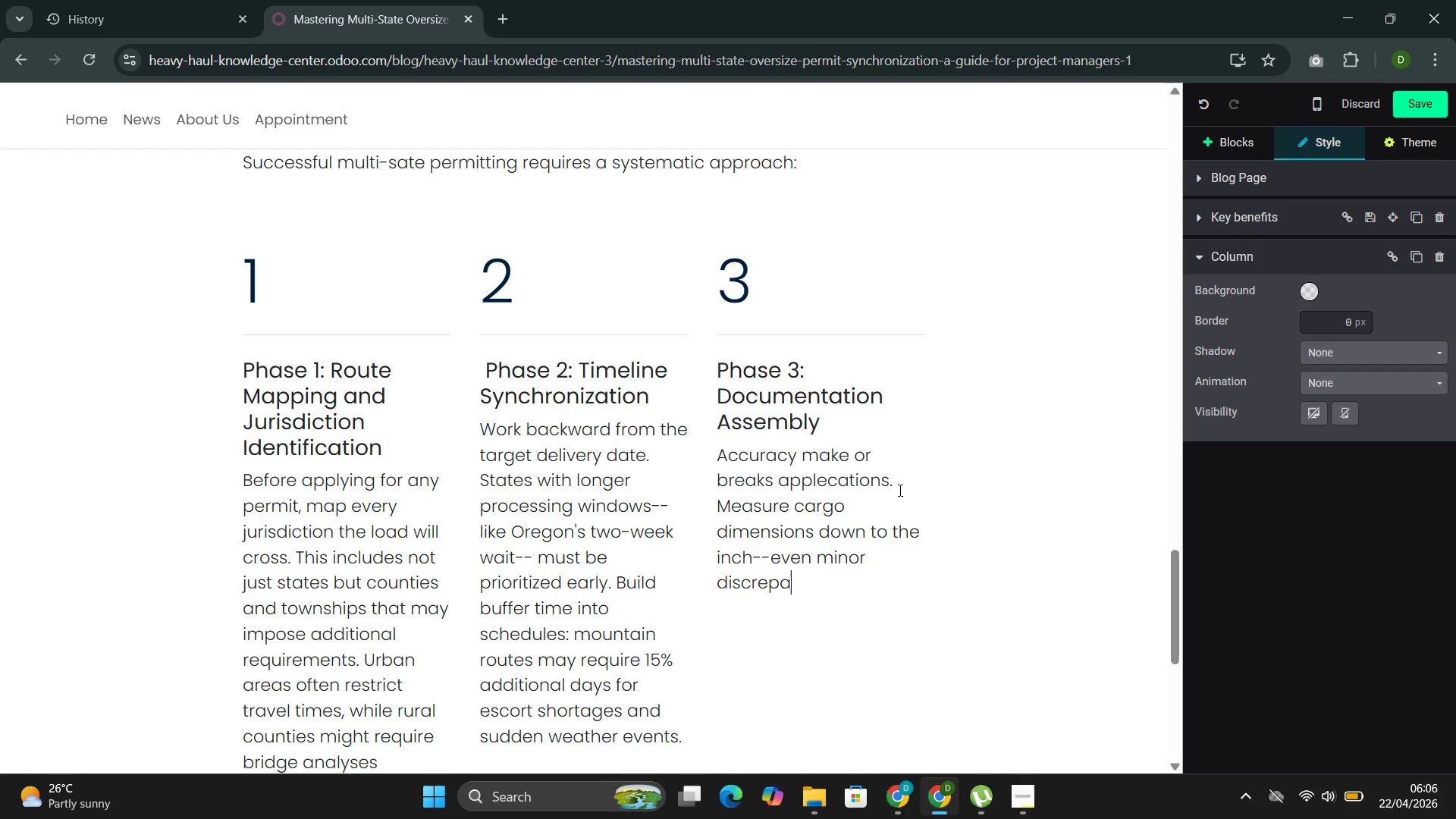 
type(ncies can trih)
key(Backspace)
type(gger reject)
 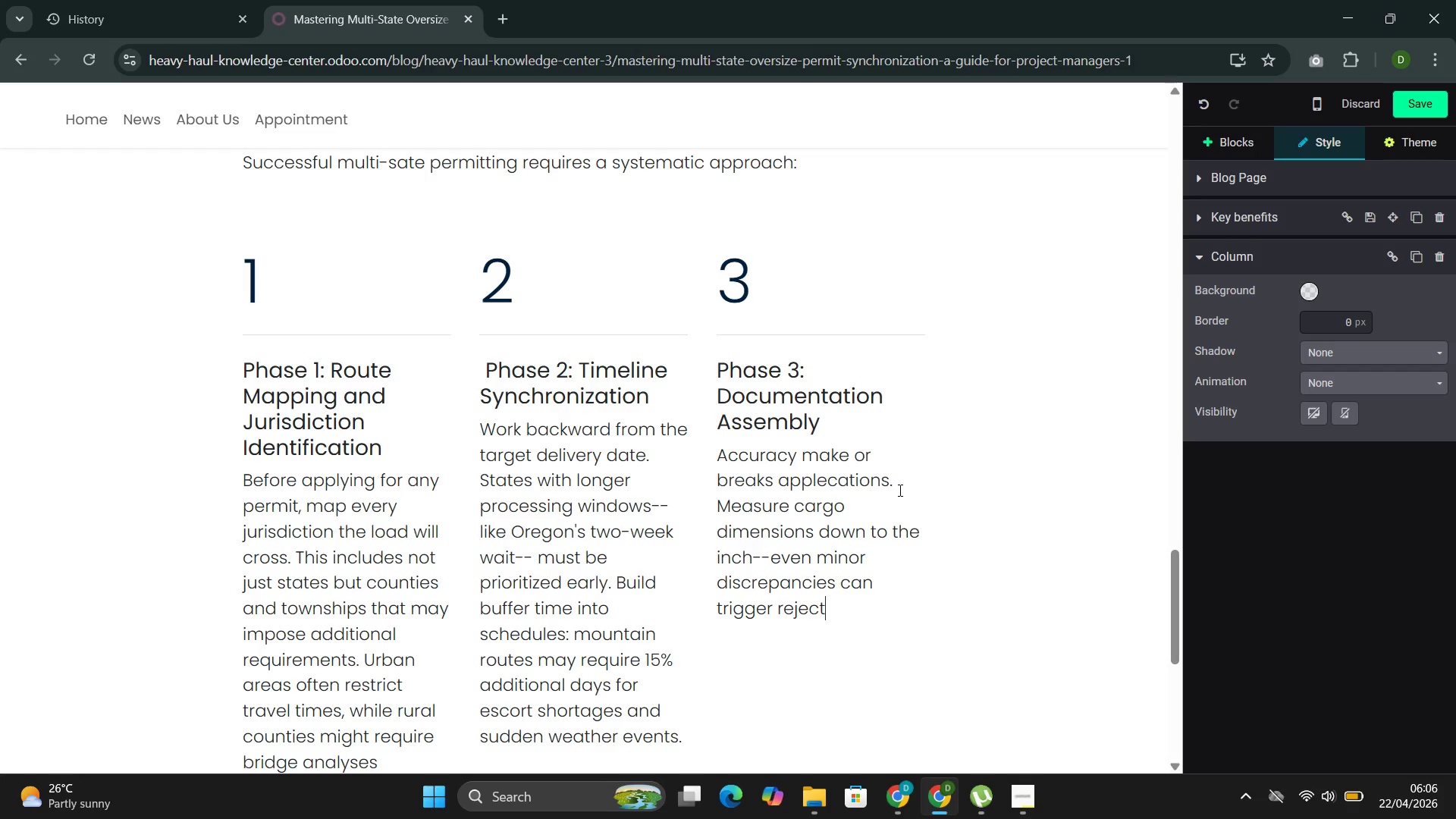 
type(ions. Essential decumentation incluses )
 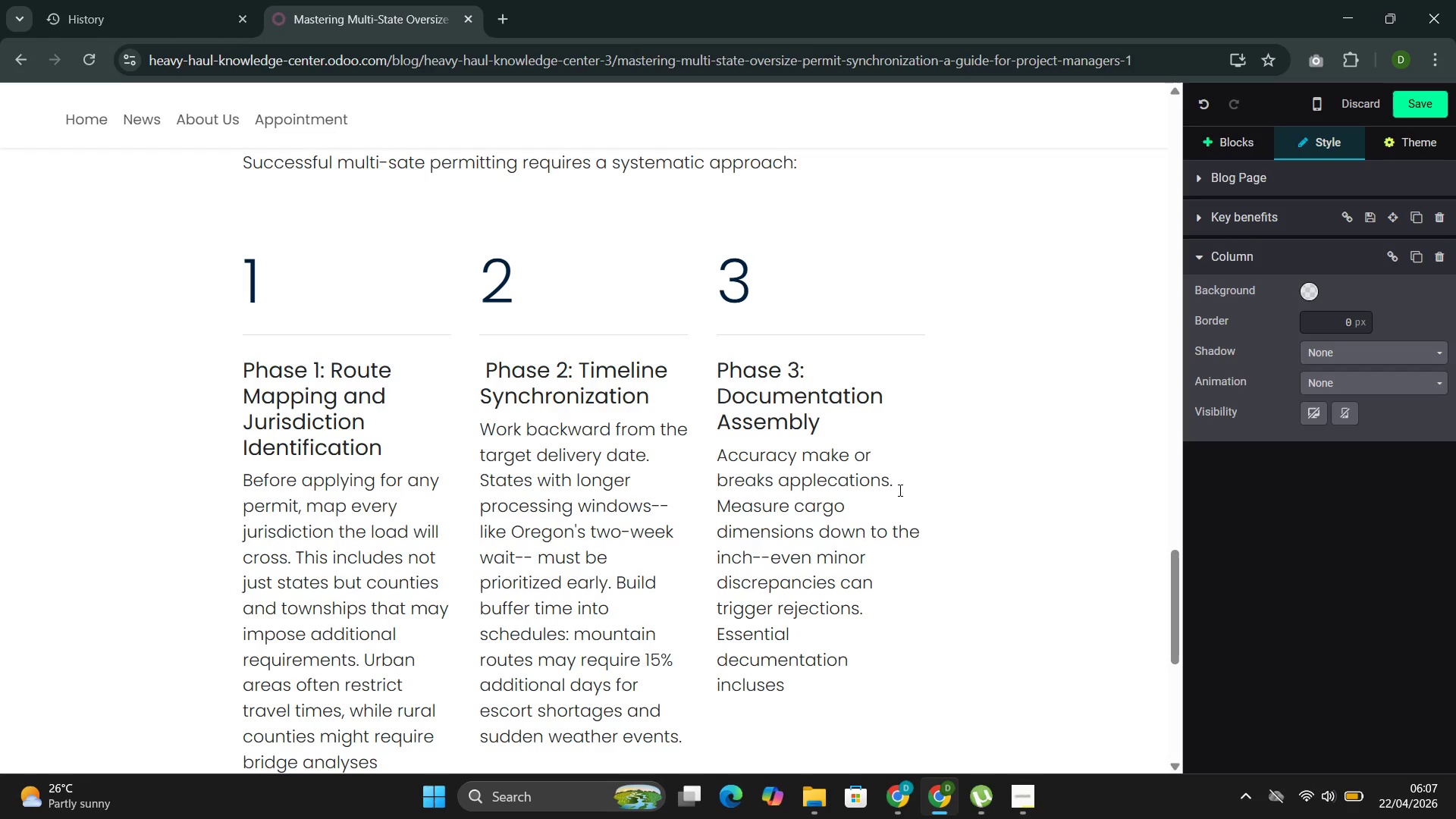 
type(the carrier's active DOT nuber)
key(Backspace)
key(Backspace)
key(Backspace)
type(mber )
key(Backspace)
type(, axle space)
key(Backspace)
type(ing diagra)
 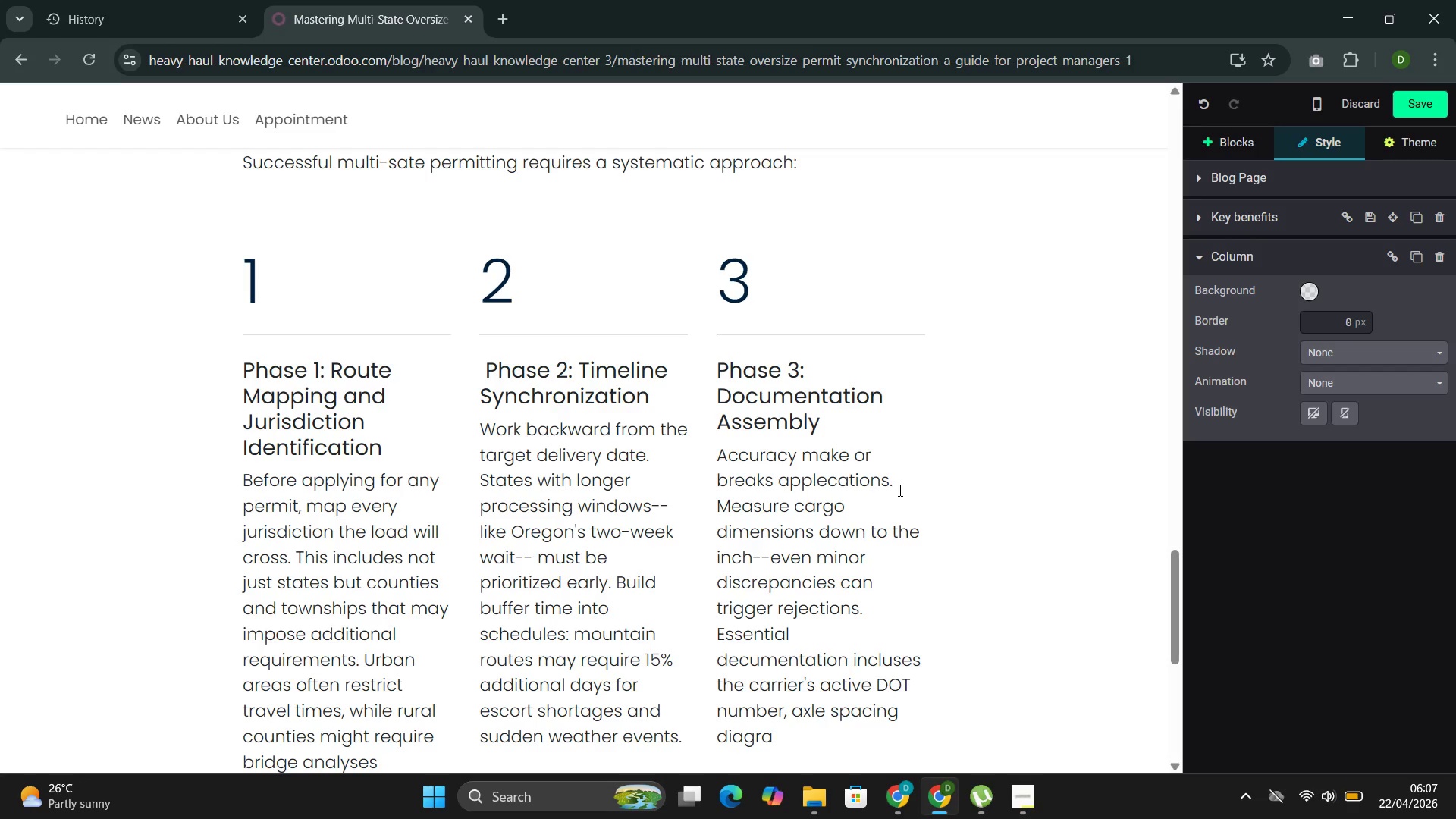 
type(ms, and exact)
 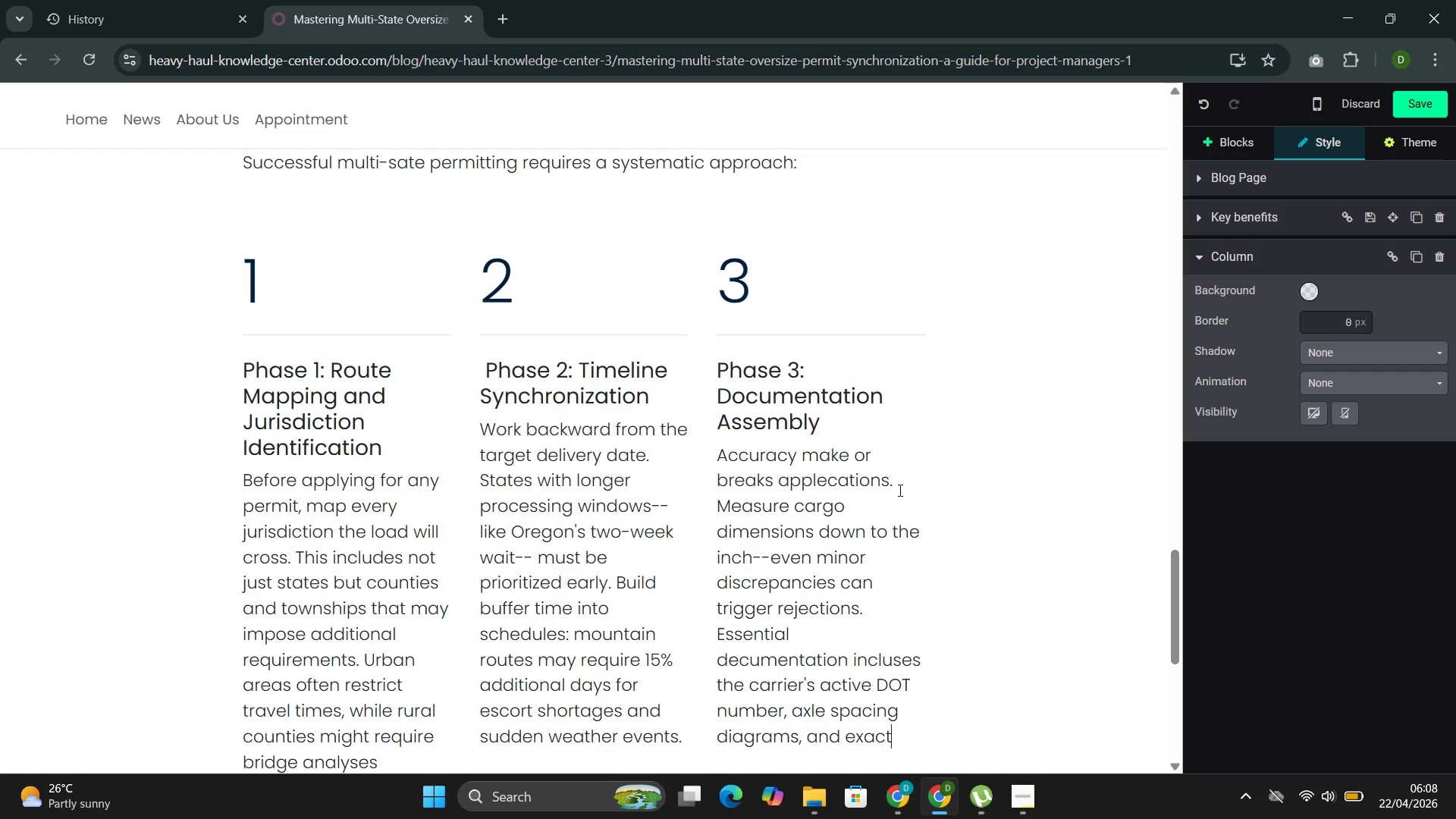 
wait(9.38)
 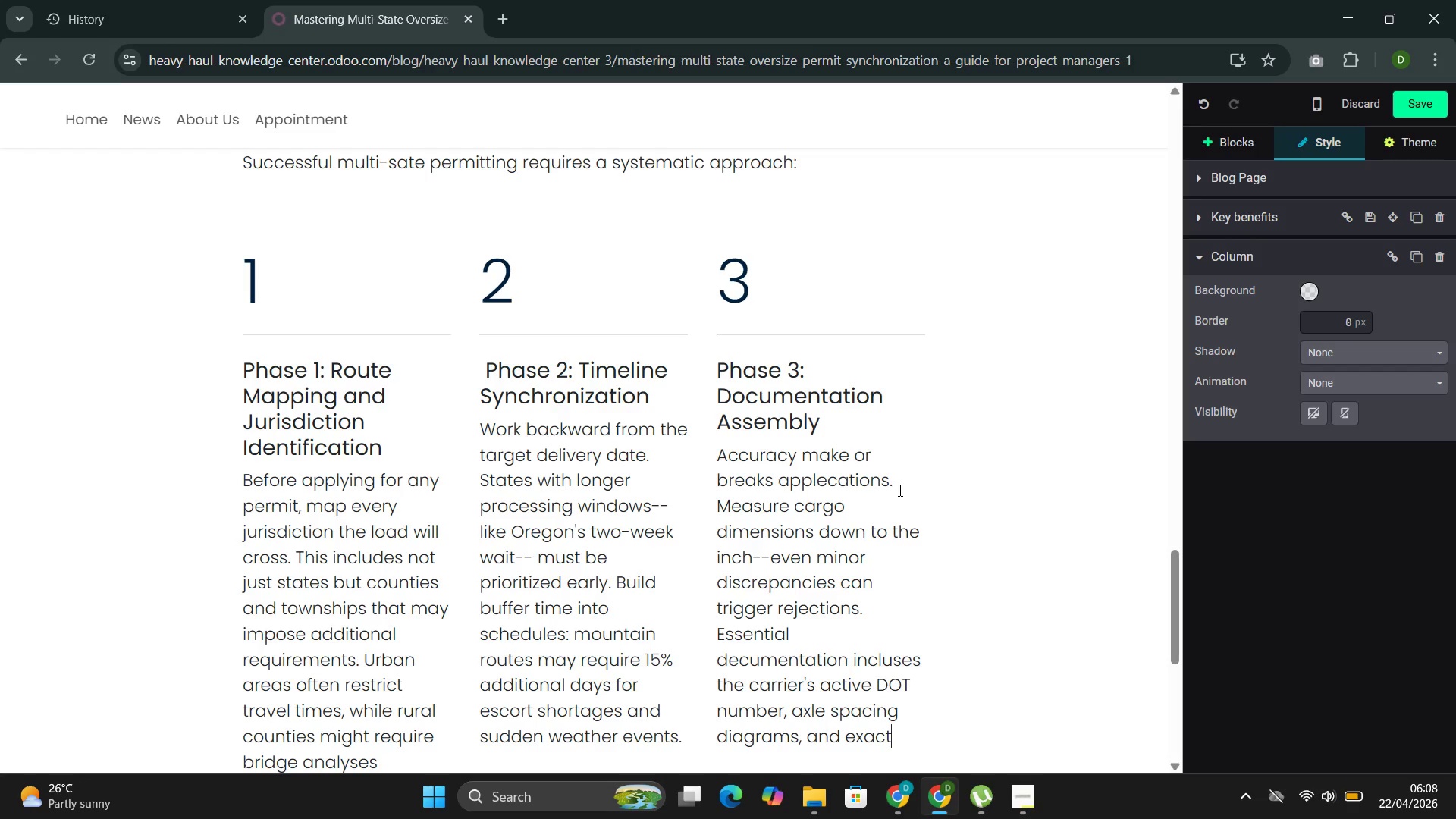 
type( load )
 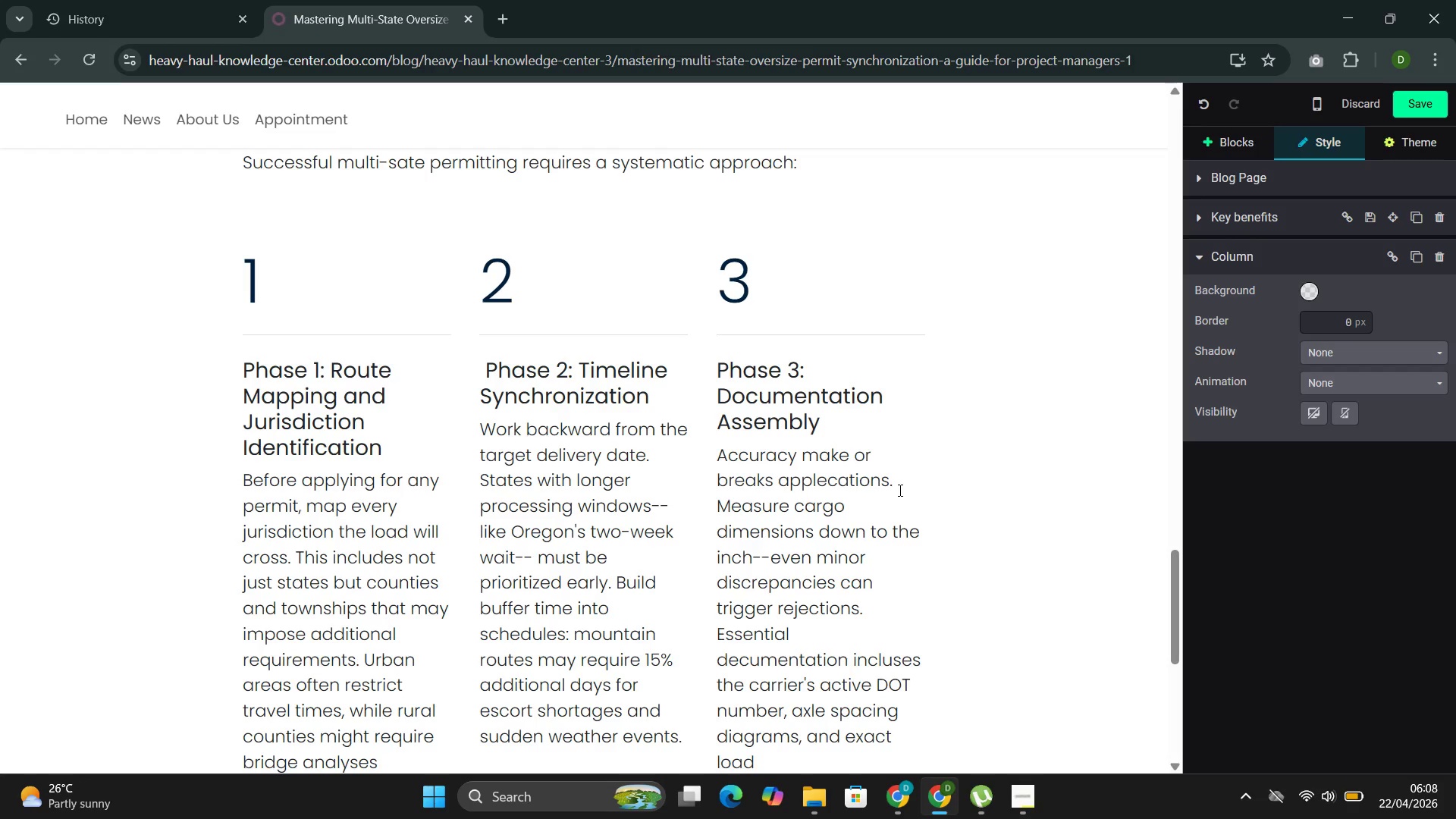 
wait(5.47)
 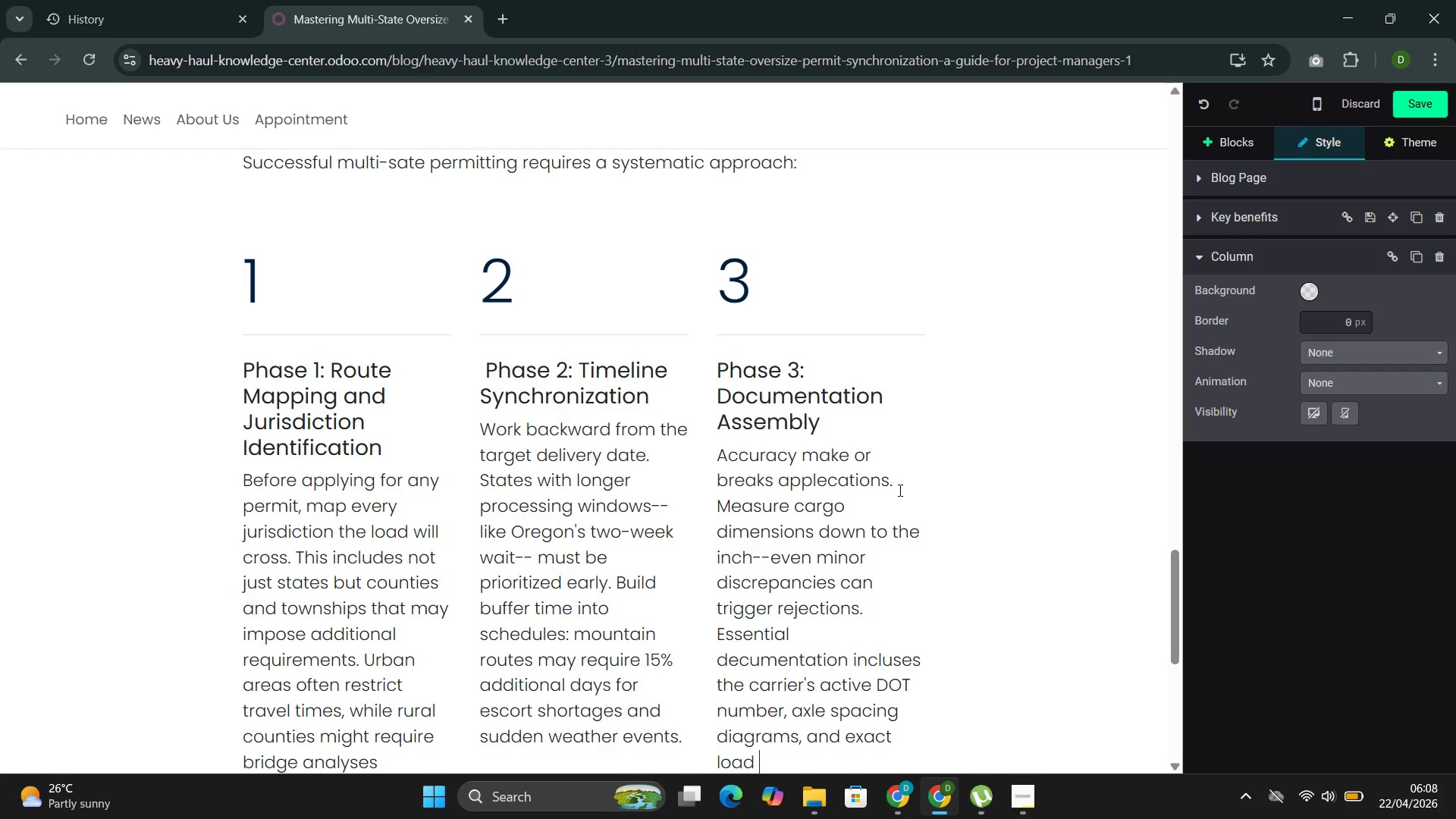 
type(descriptions )
 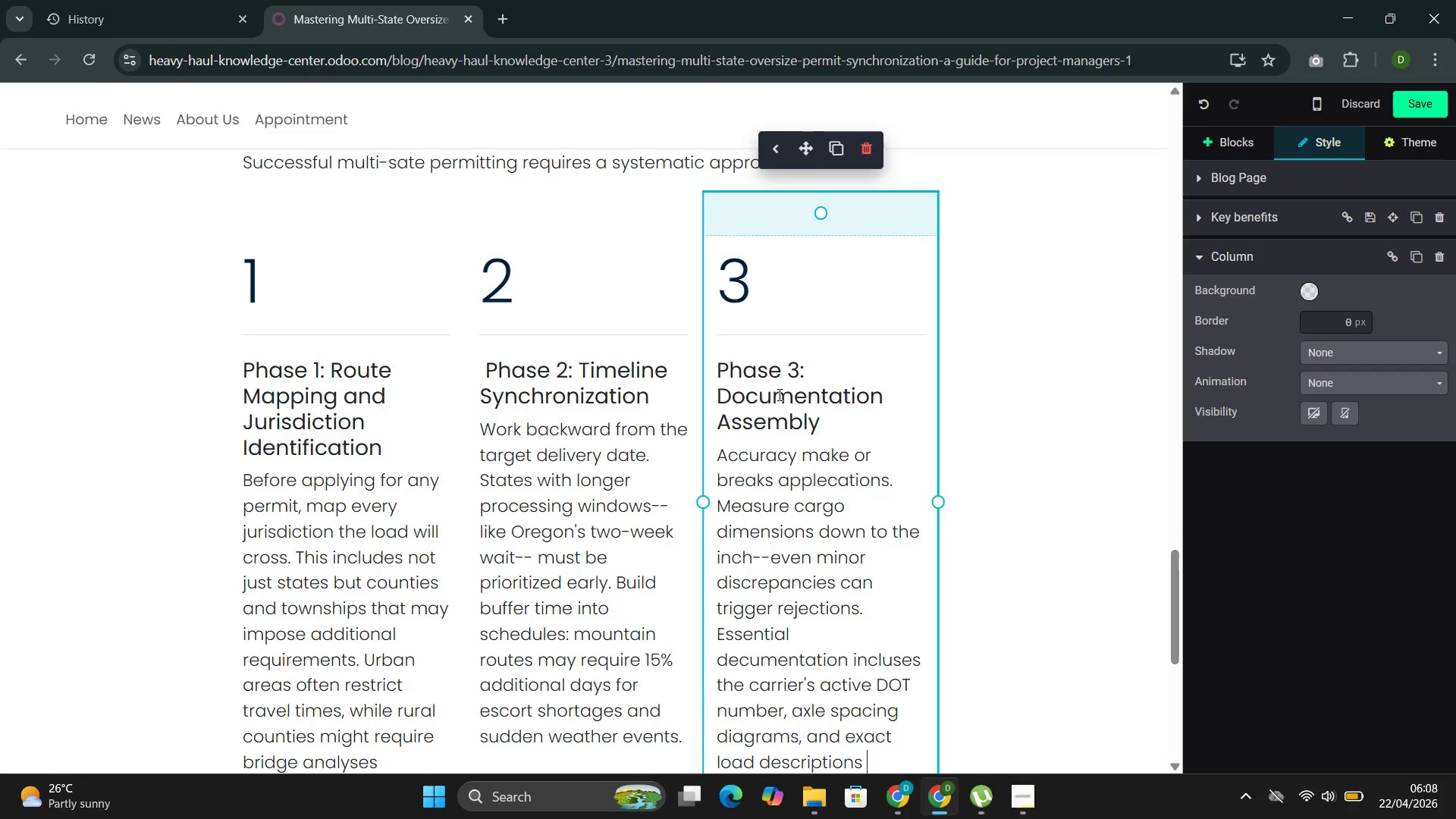 
wait(8.38)
 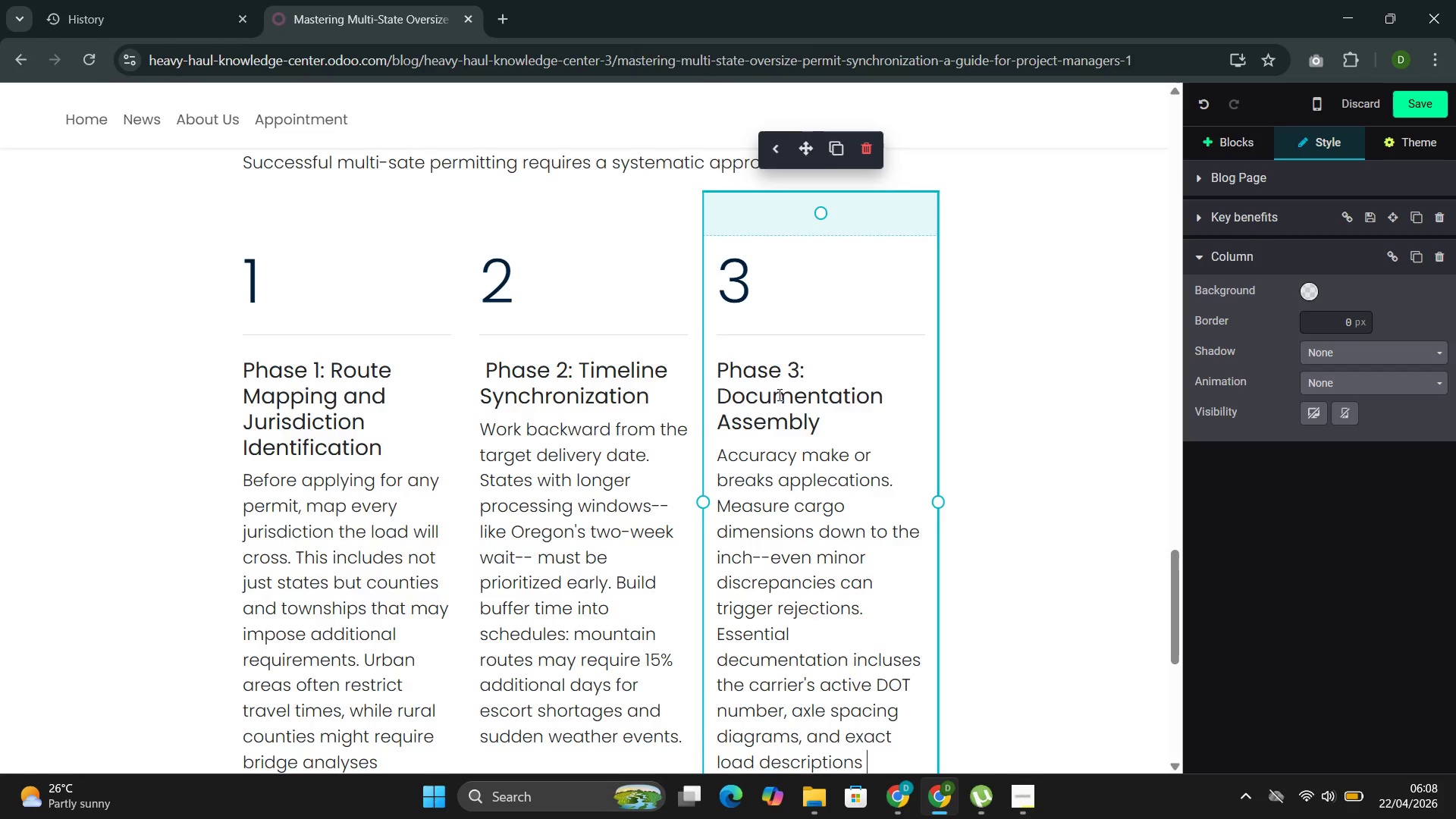 
left_click([280, 262])
 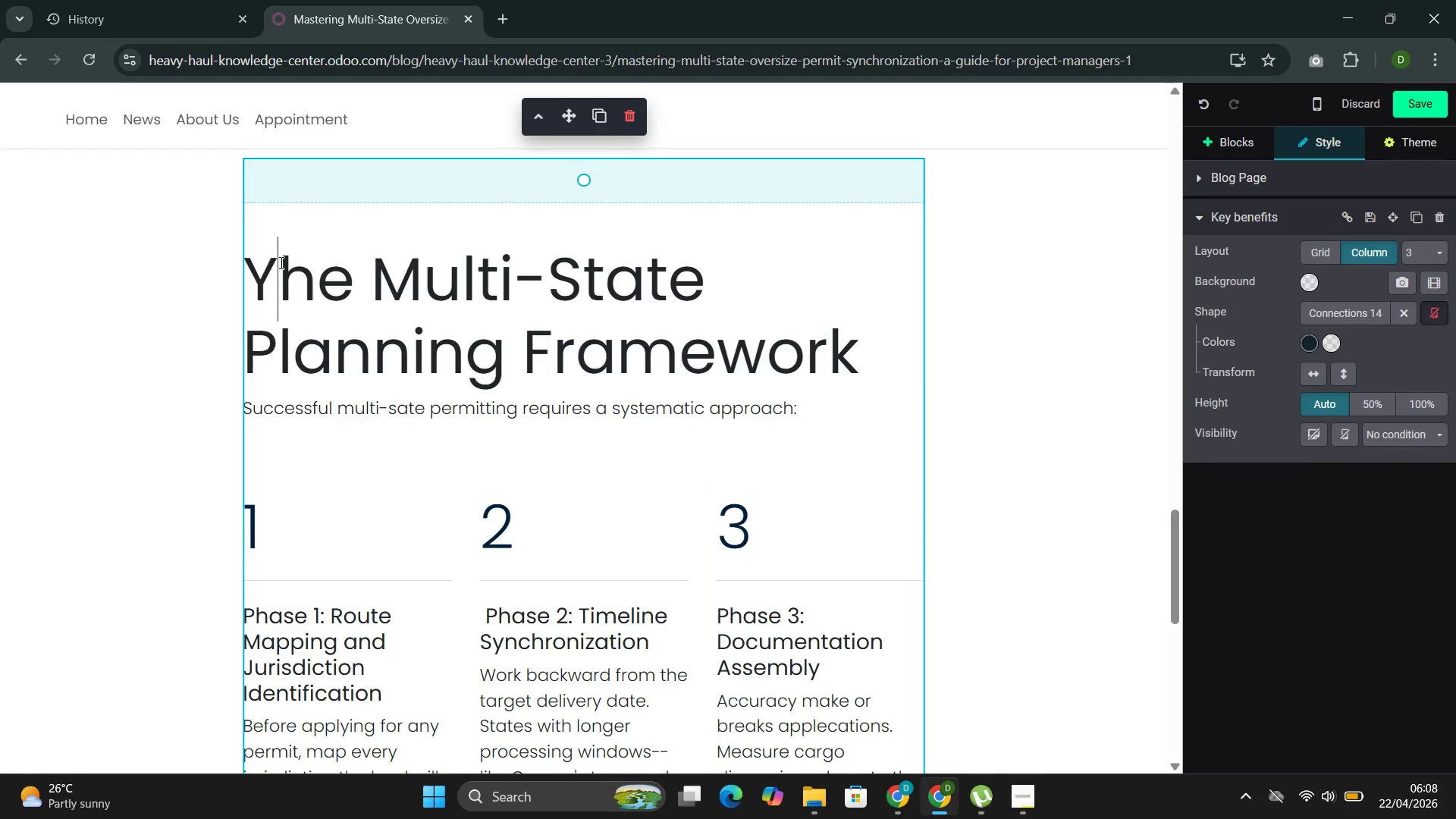 
key(Backspace)
 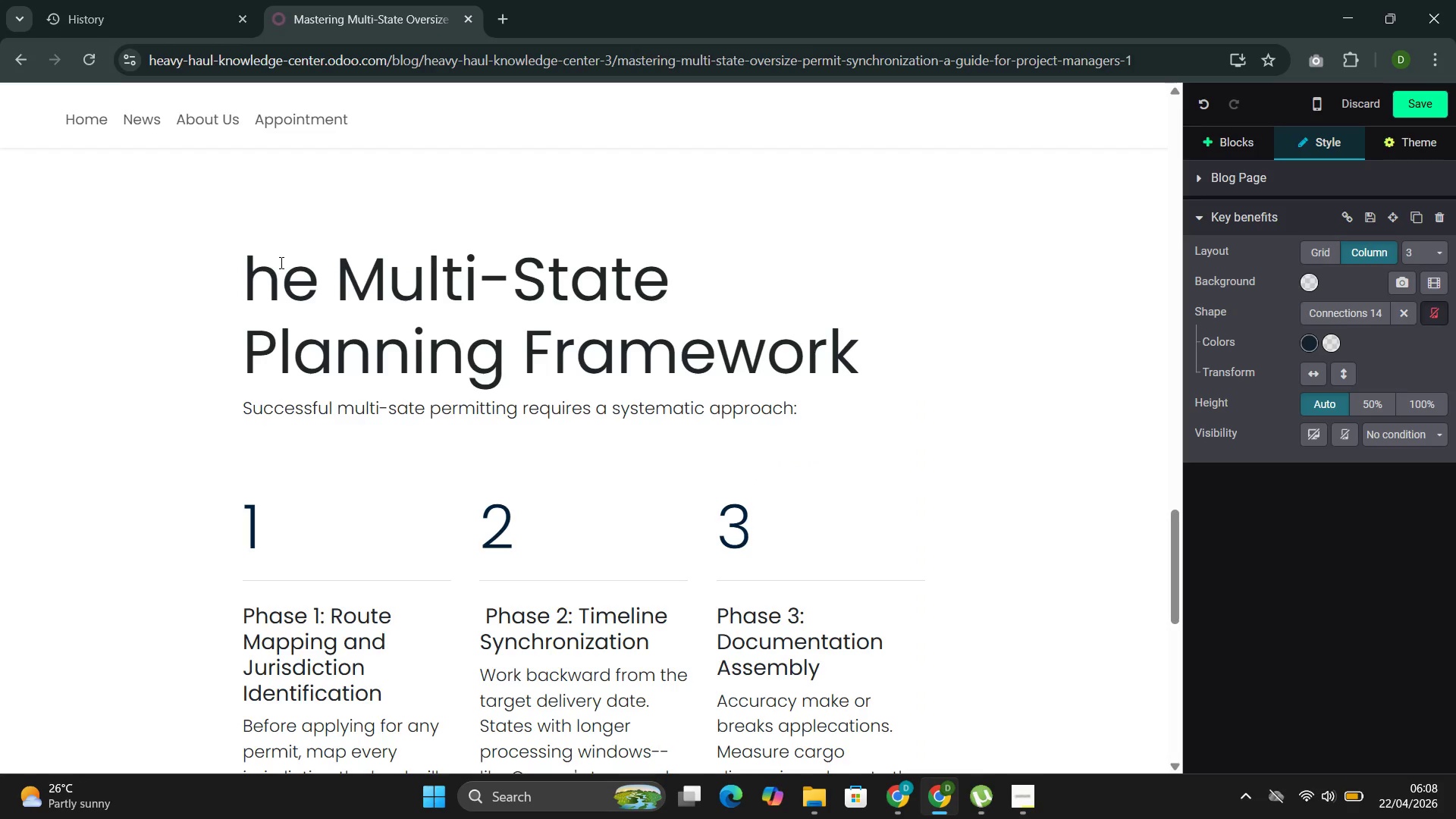 
key(Shift+T)
 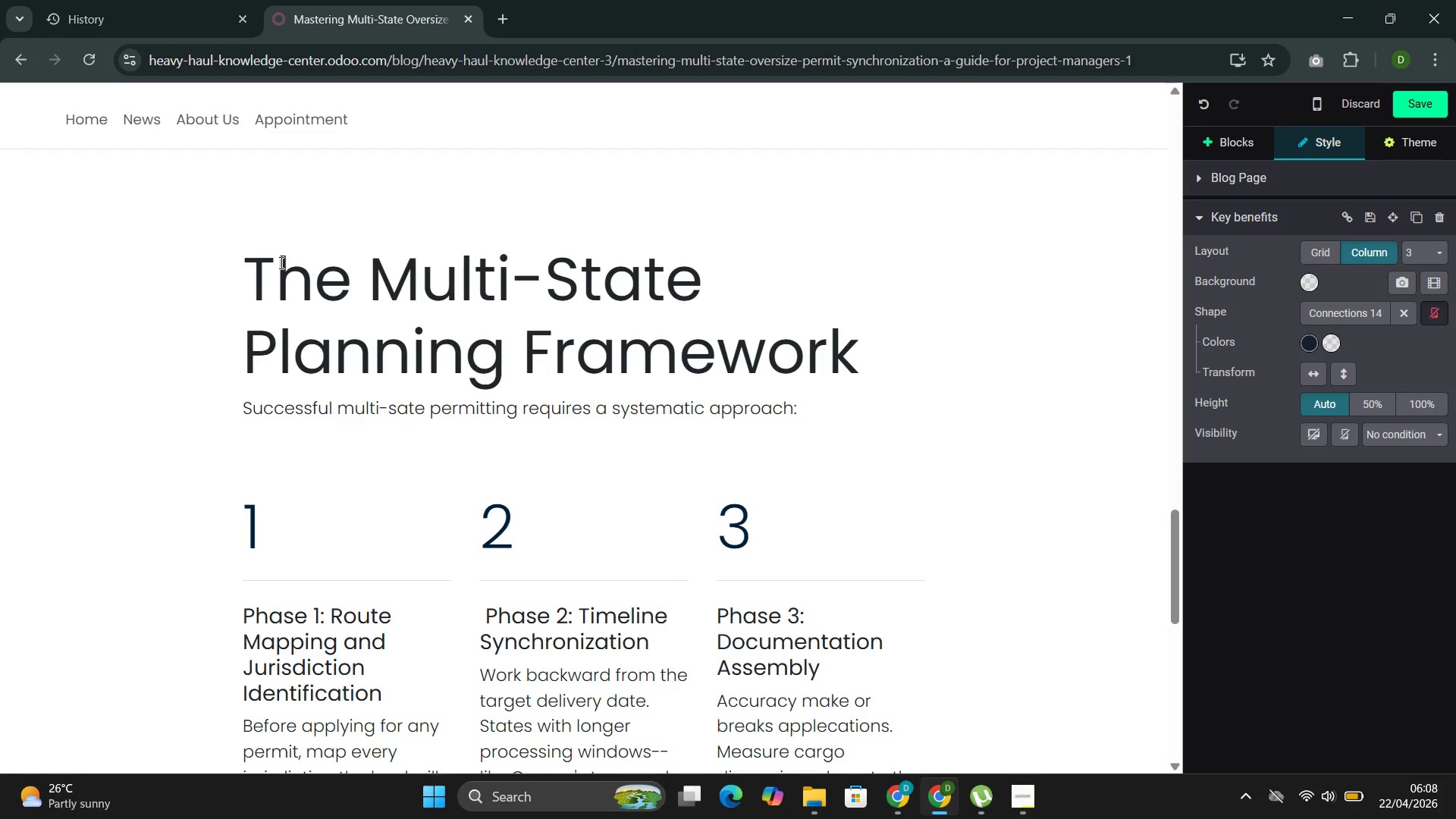 
wait(14.32)
 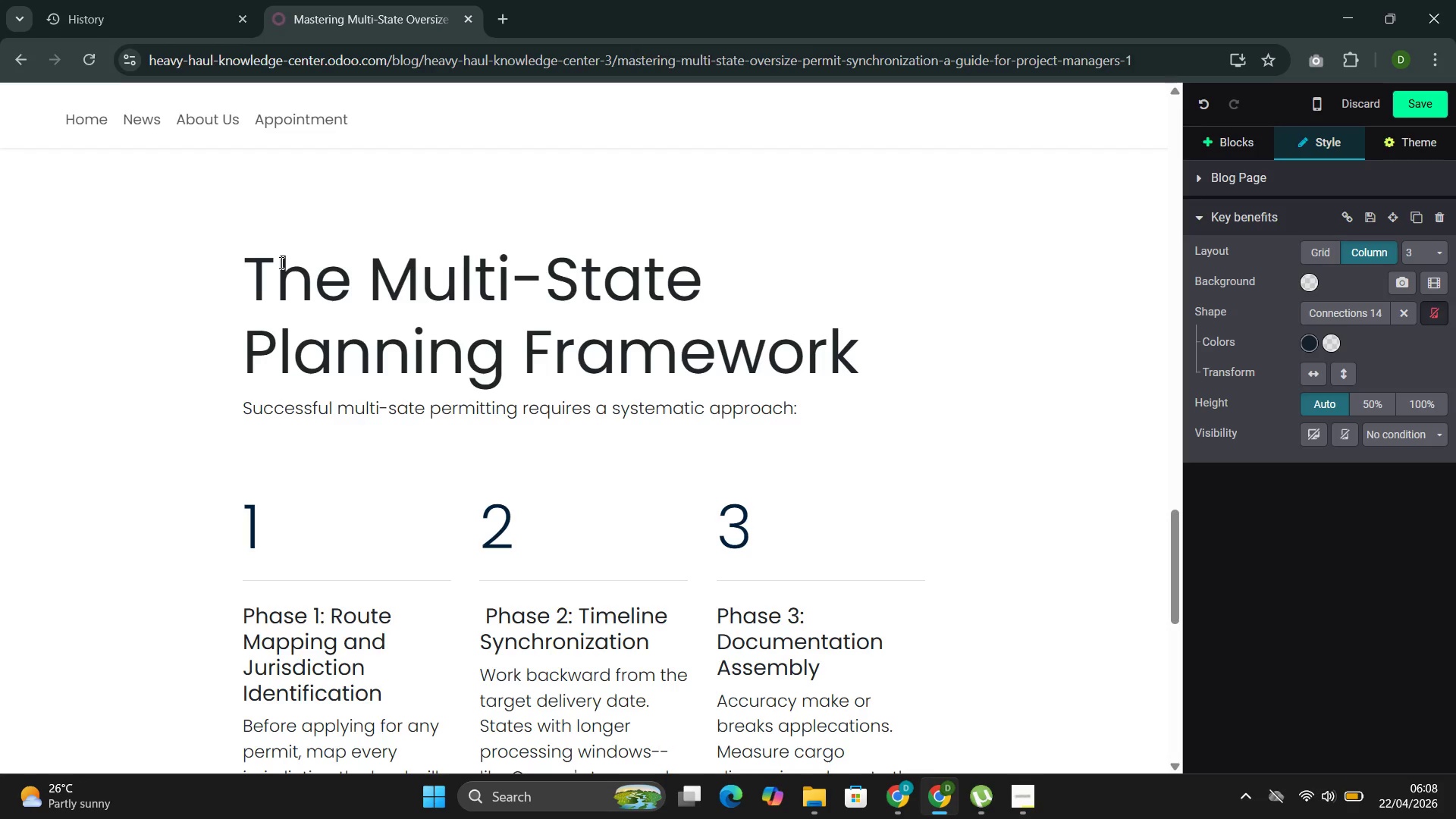 
mouse_move([392, 416])
 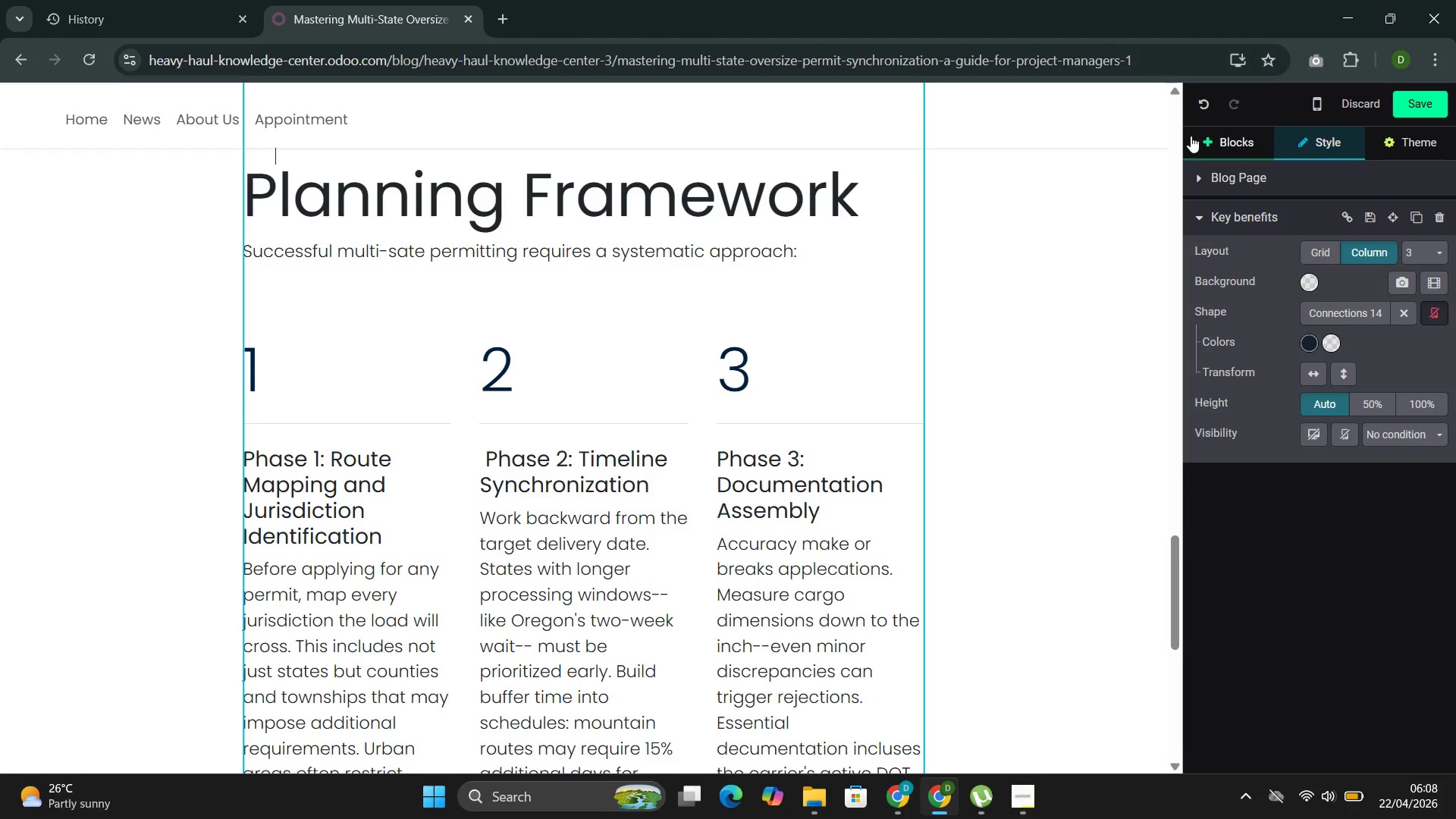 
left_click([1213, 155])
 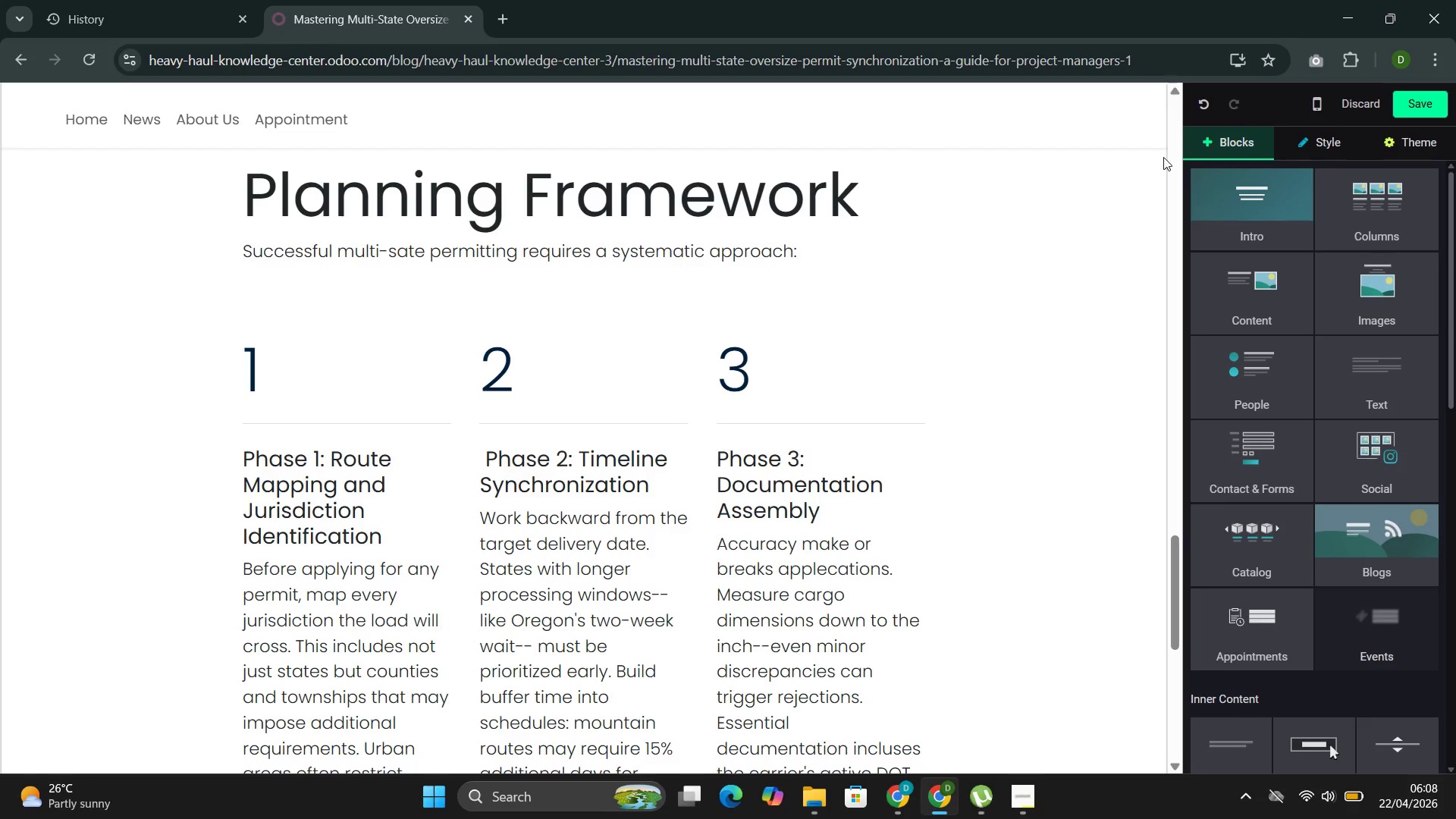 
left_click([1236, 176])
 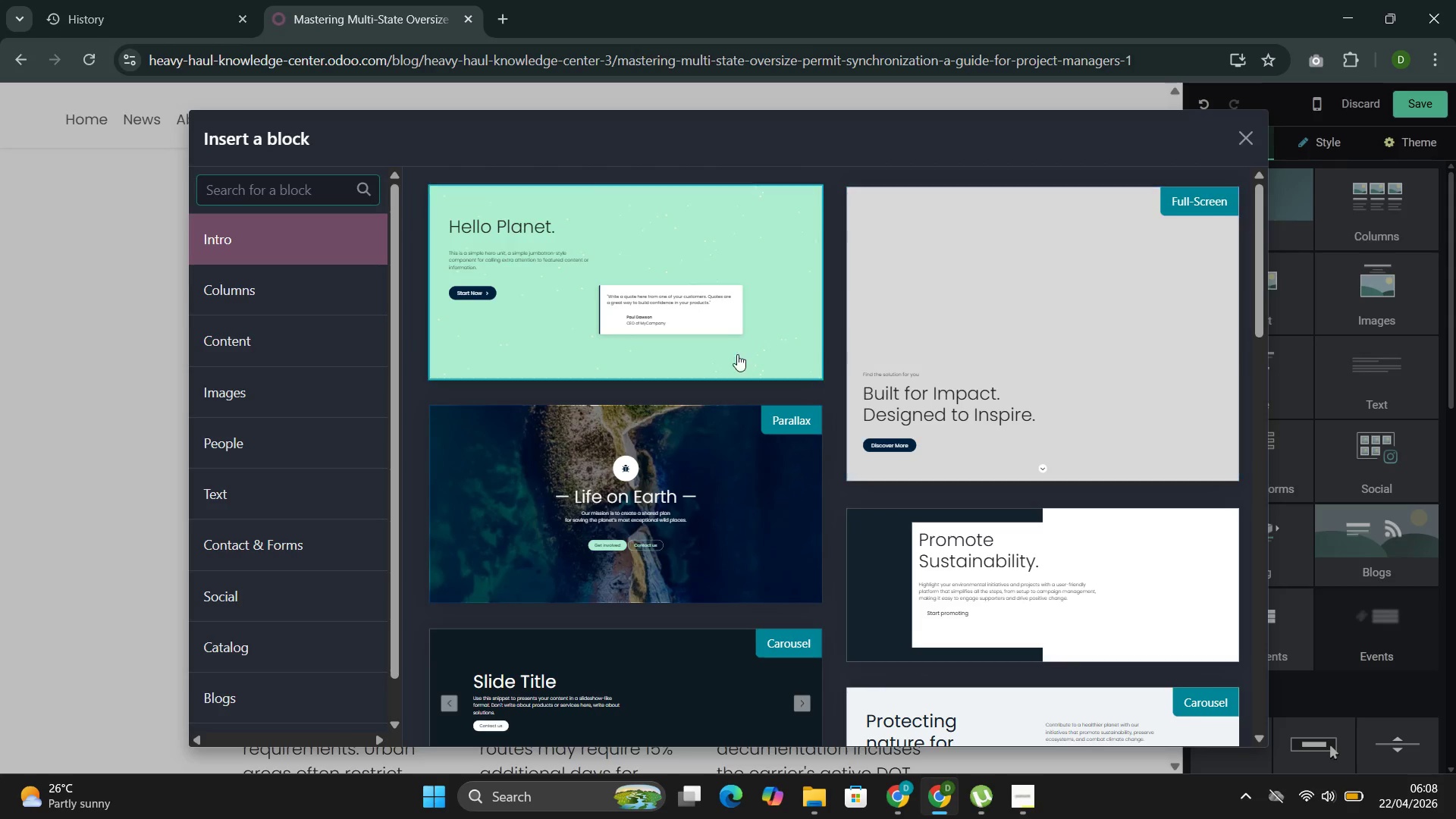 
mouse_move([582, 484])
 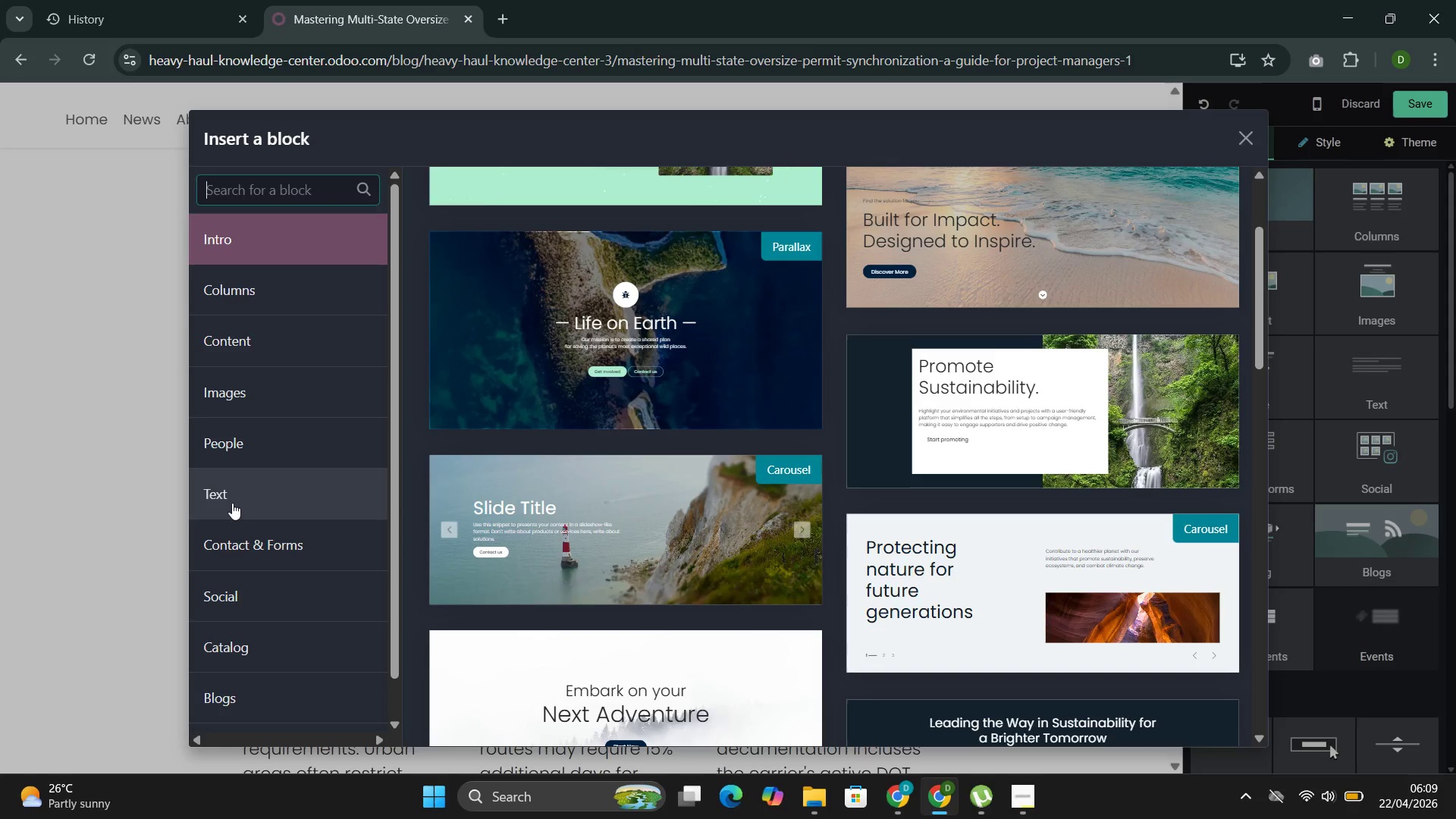 
left_click([235, 499])
 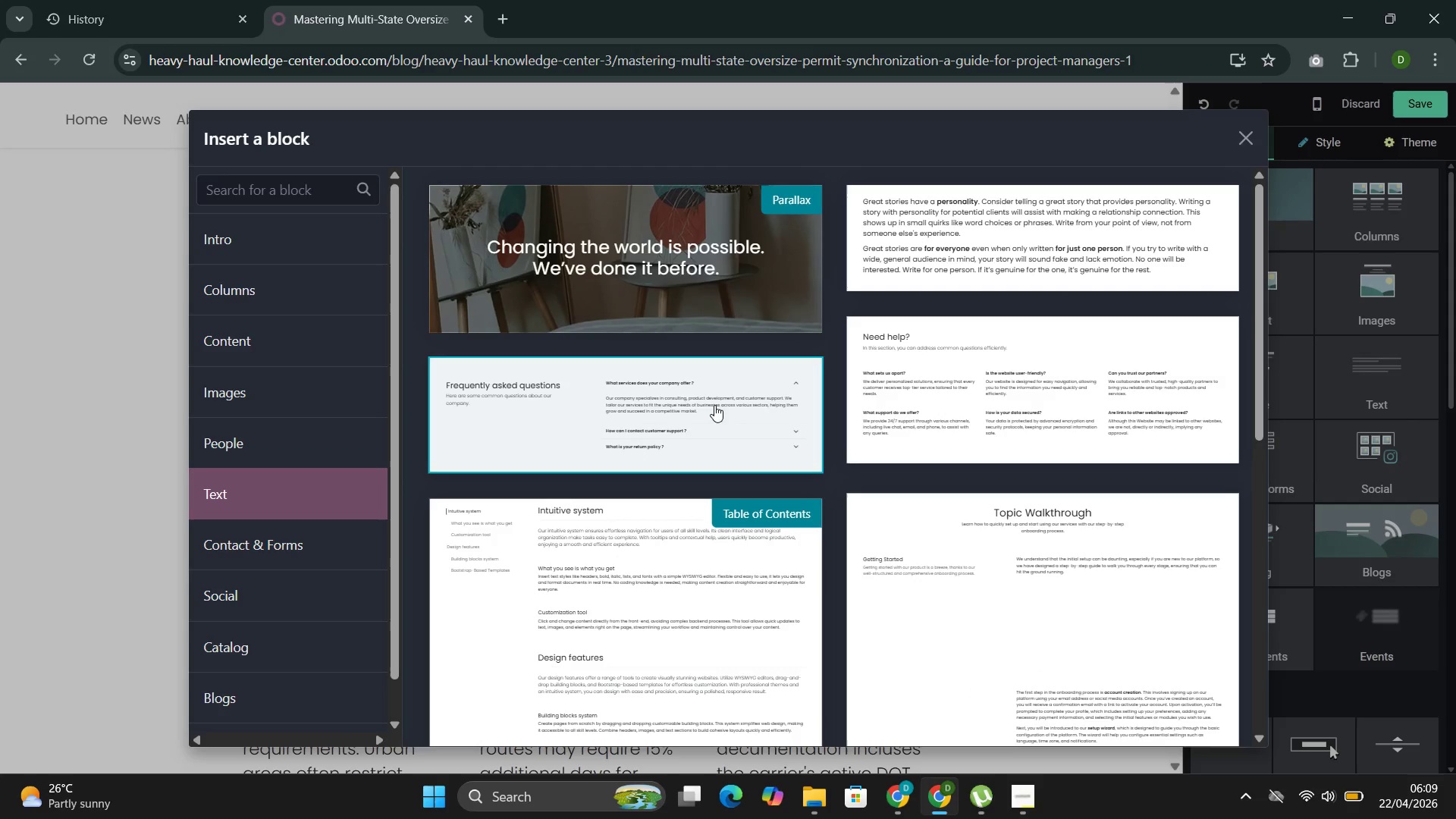 
left_click([629, 413])
 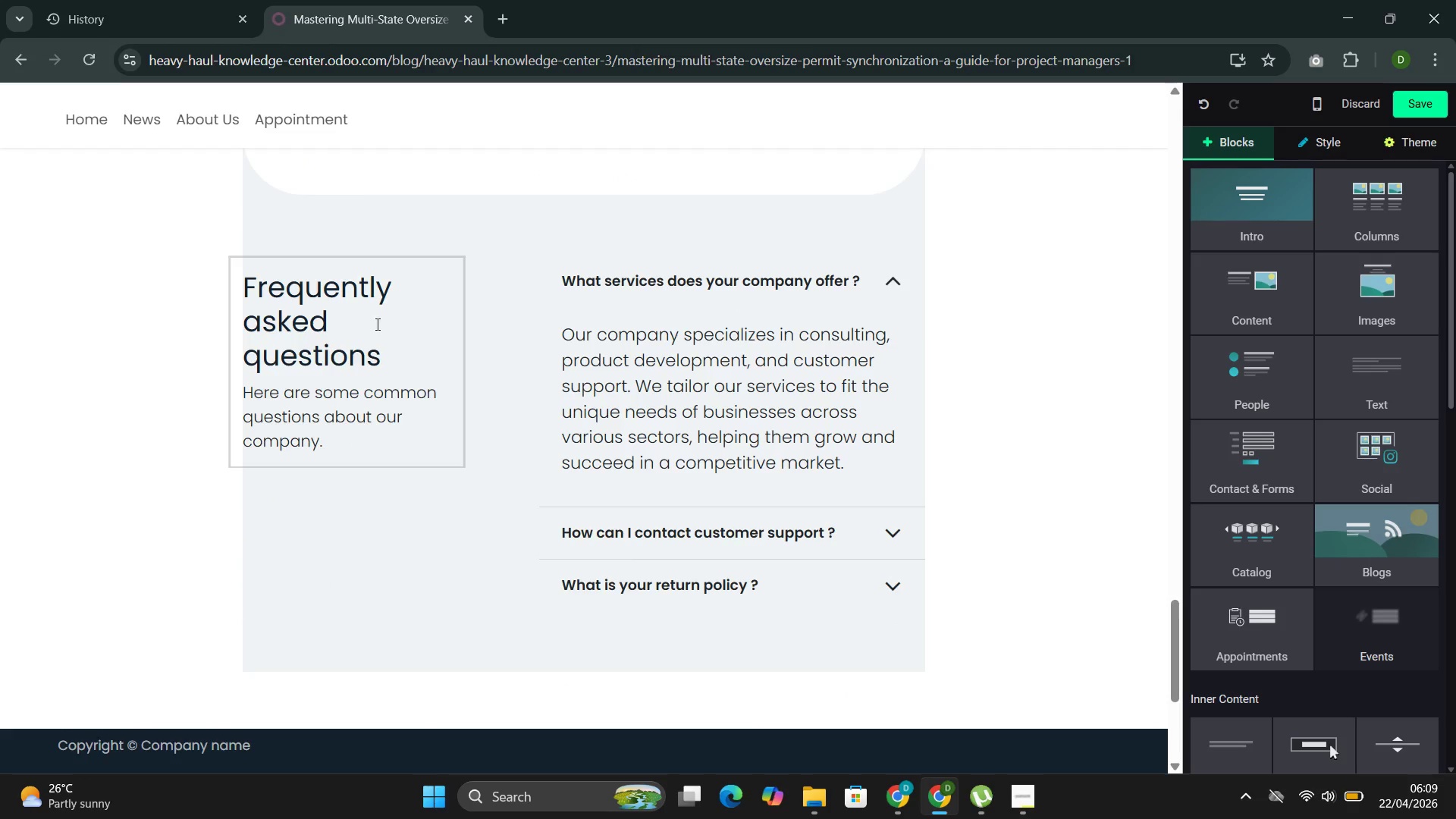 
left_click_drag(start_coordinate=[397, 339], to_coordinate=[252, 290])
 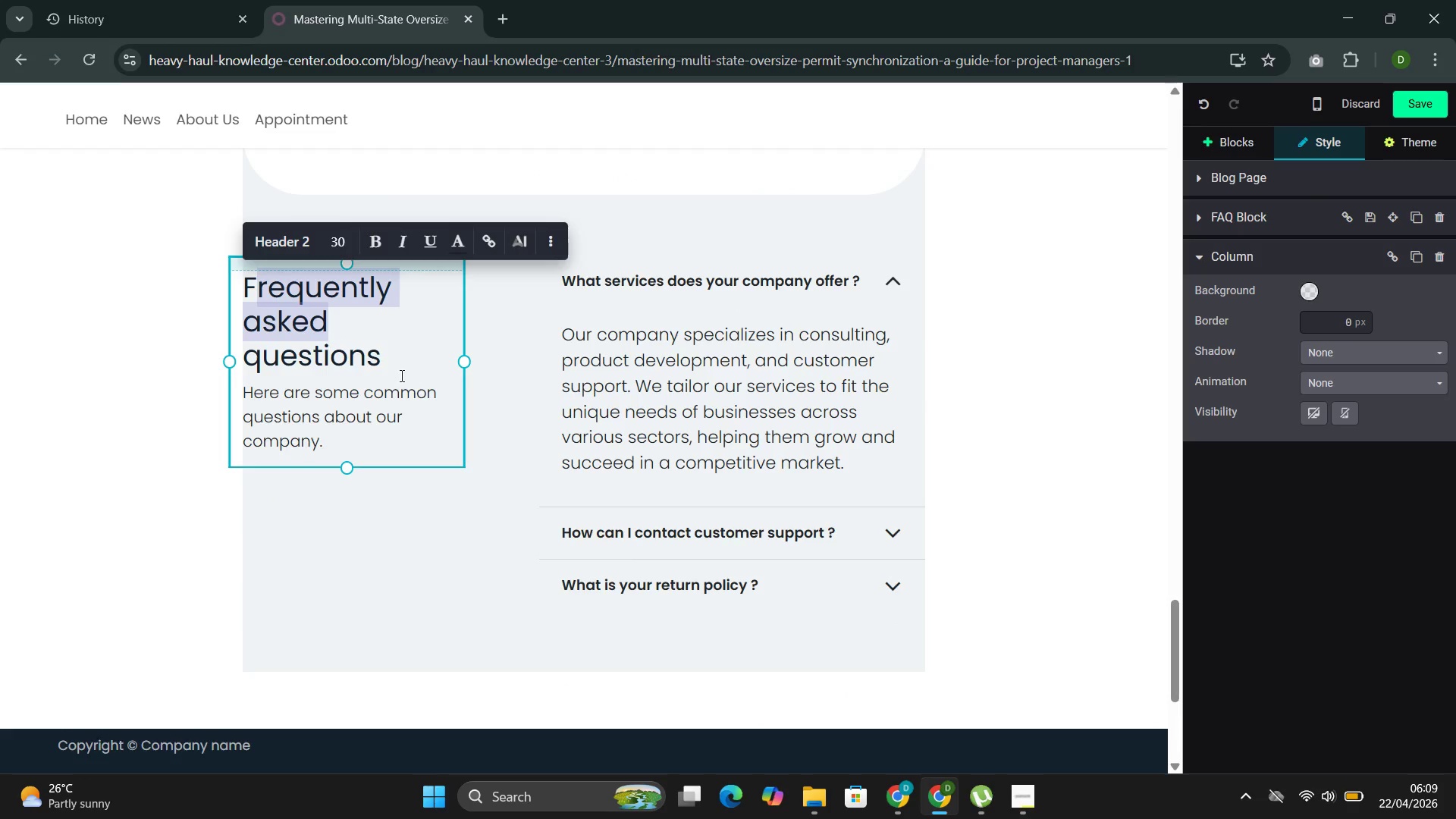 
left_click([400, 365])
 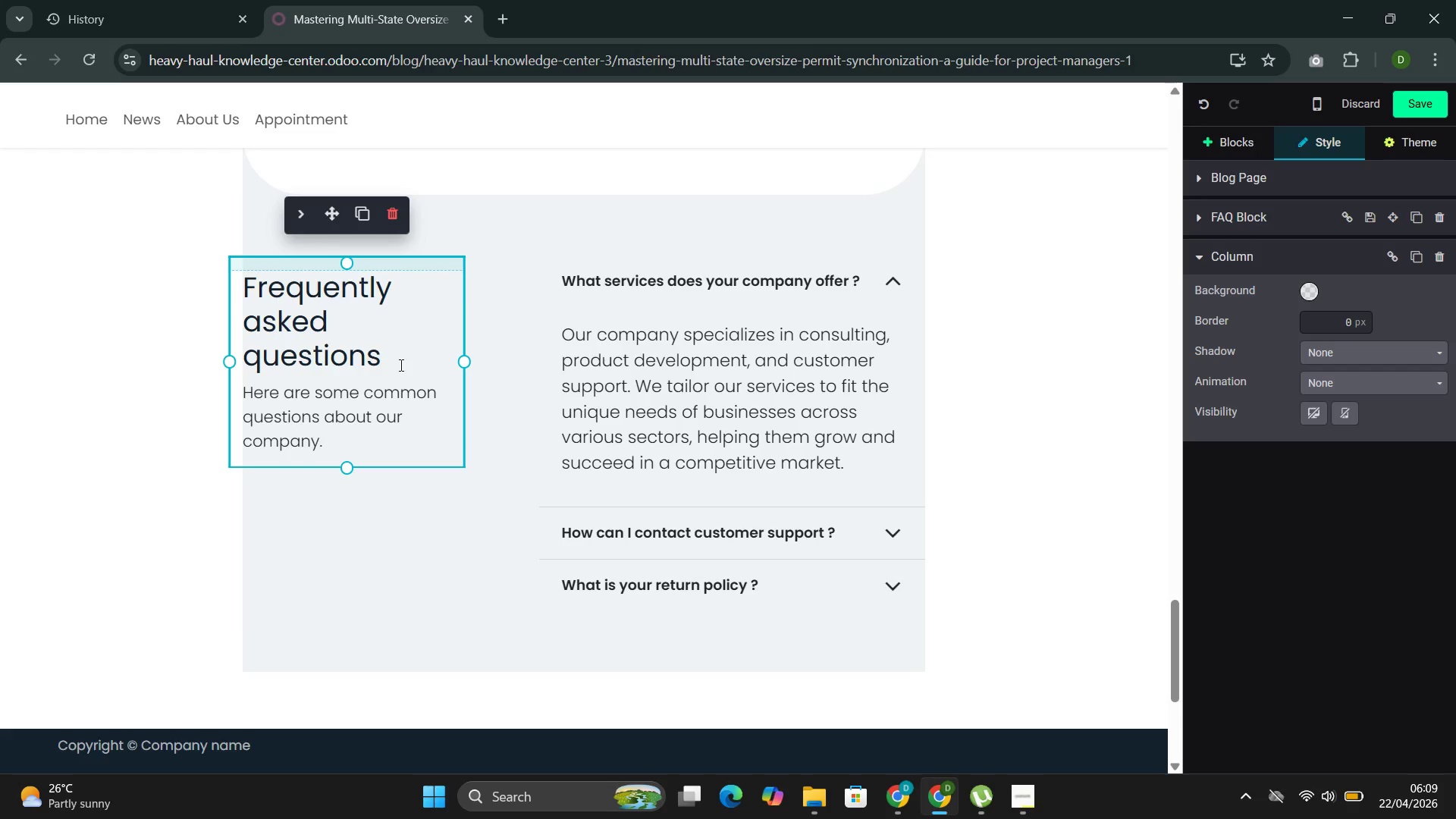 
left_click_drag(start_coordinate=[386, 366], to_coordinate=[238, 297])
 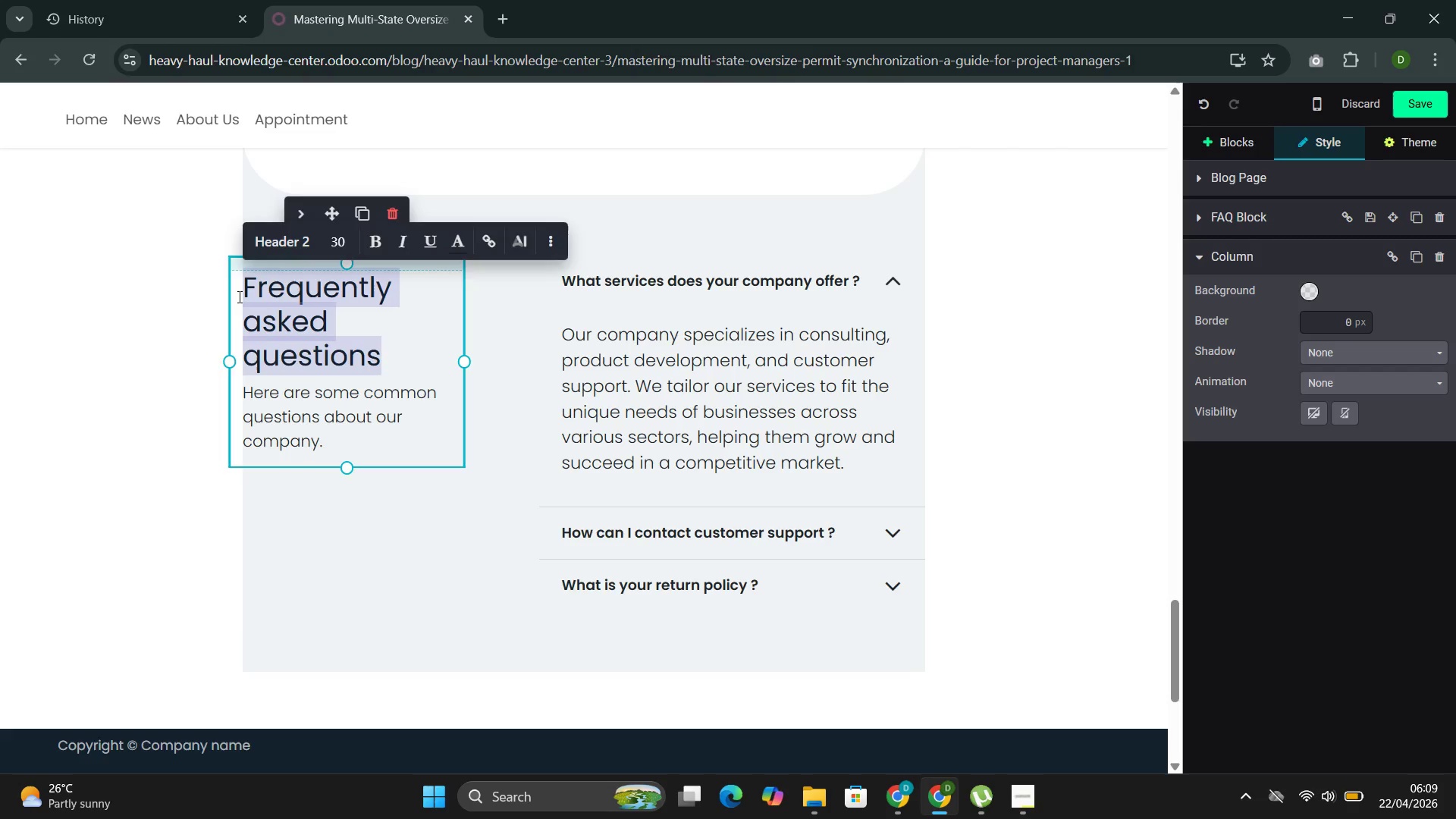 
type(Coo)
key(Backspace)
type(mmen)
key(Backspace)
key(Backspace)
type(on Synchrro)
 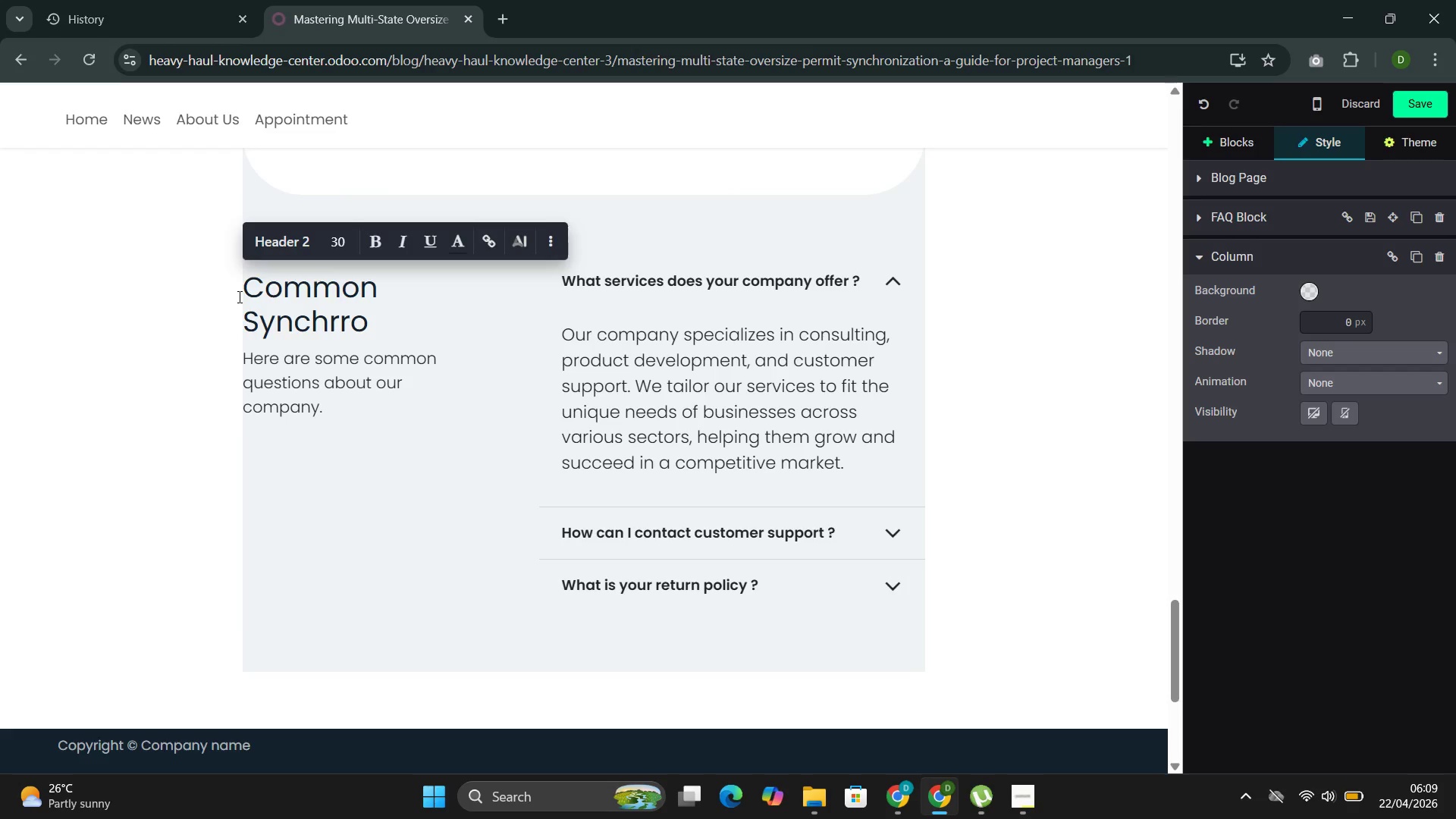 
key(ArrowLeft)
 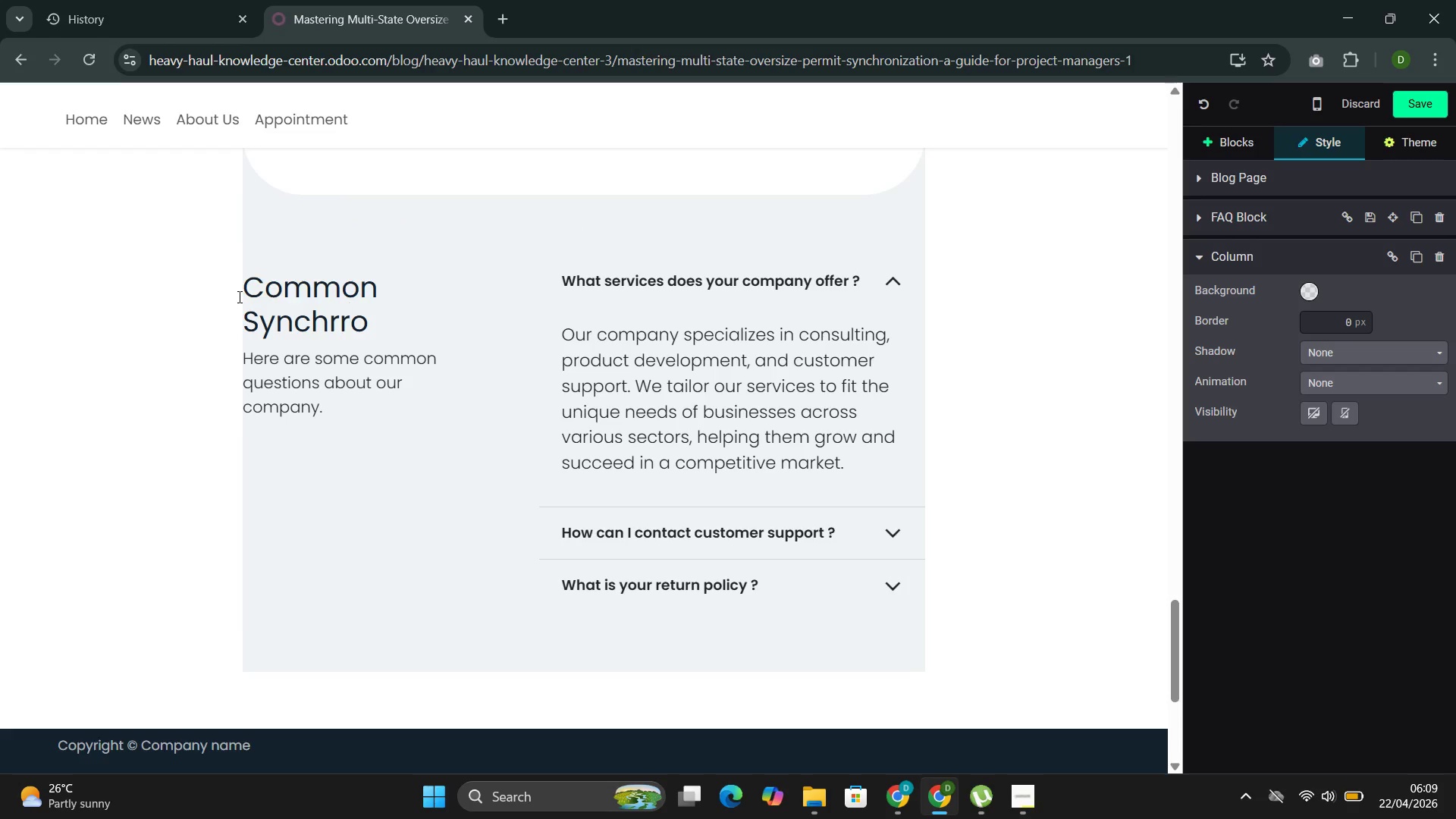 
key(Backspace)
 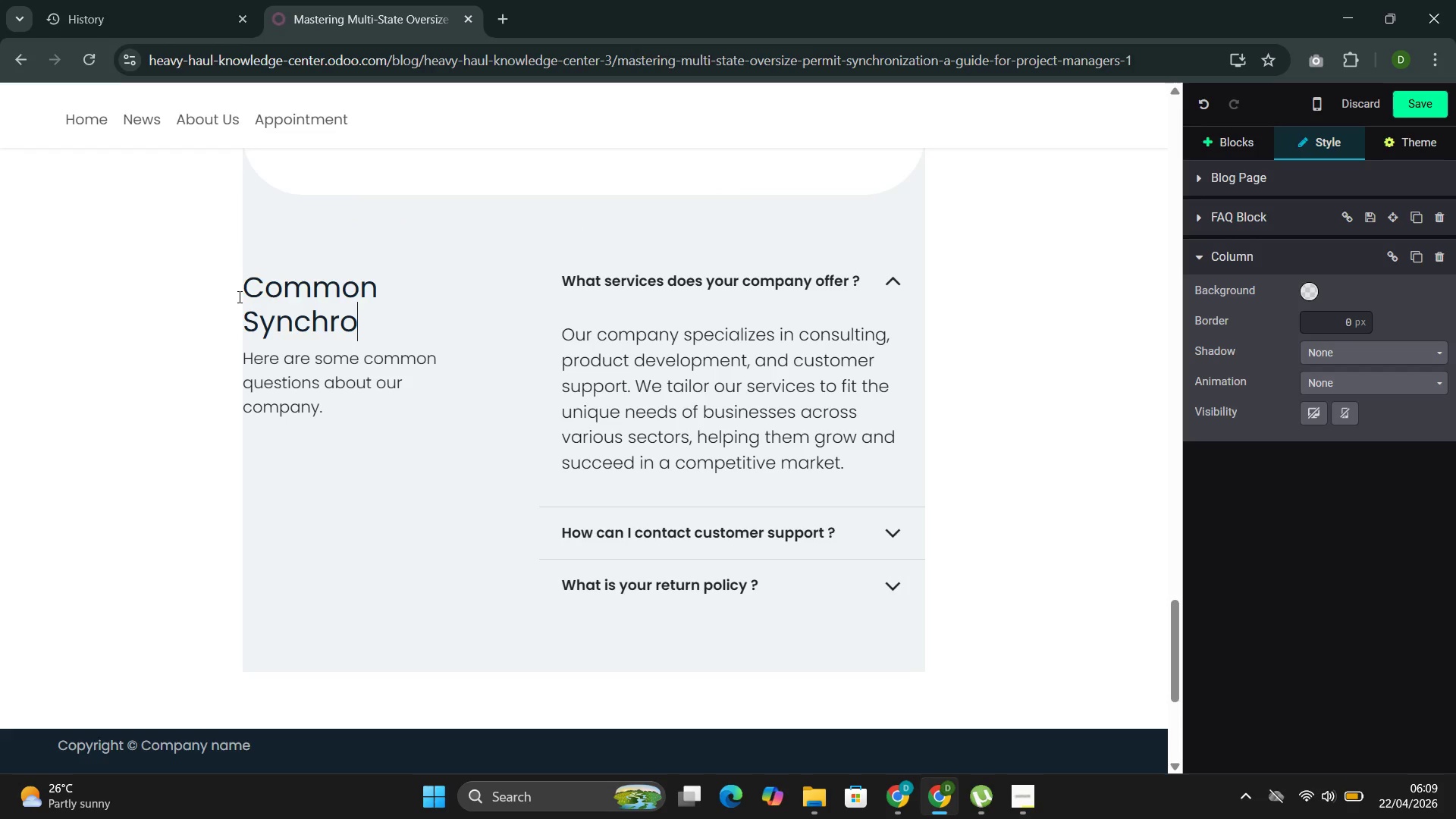 
key(ArrowRight)
 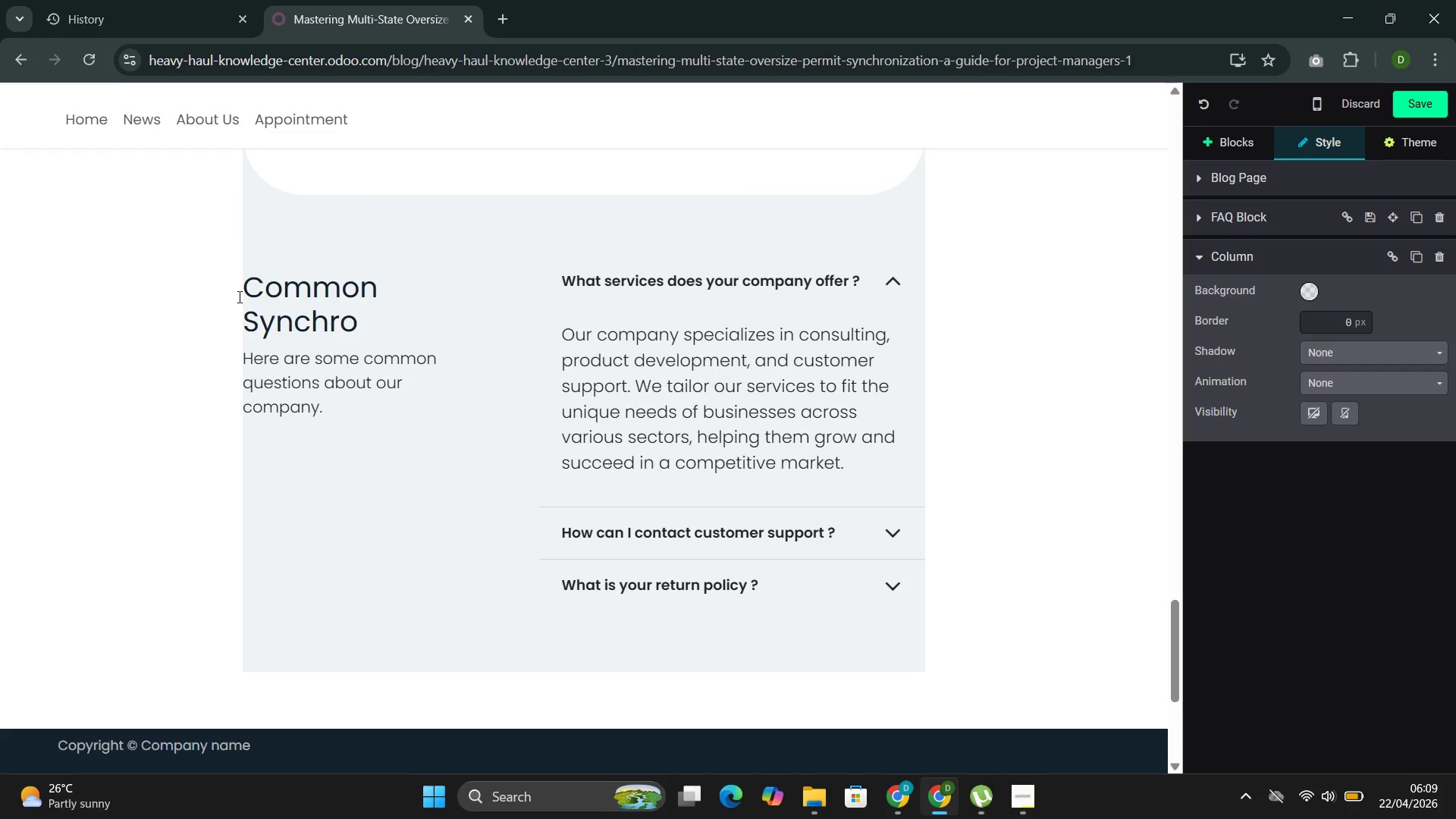 
wait(6.44)
 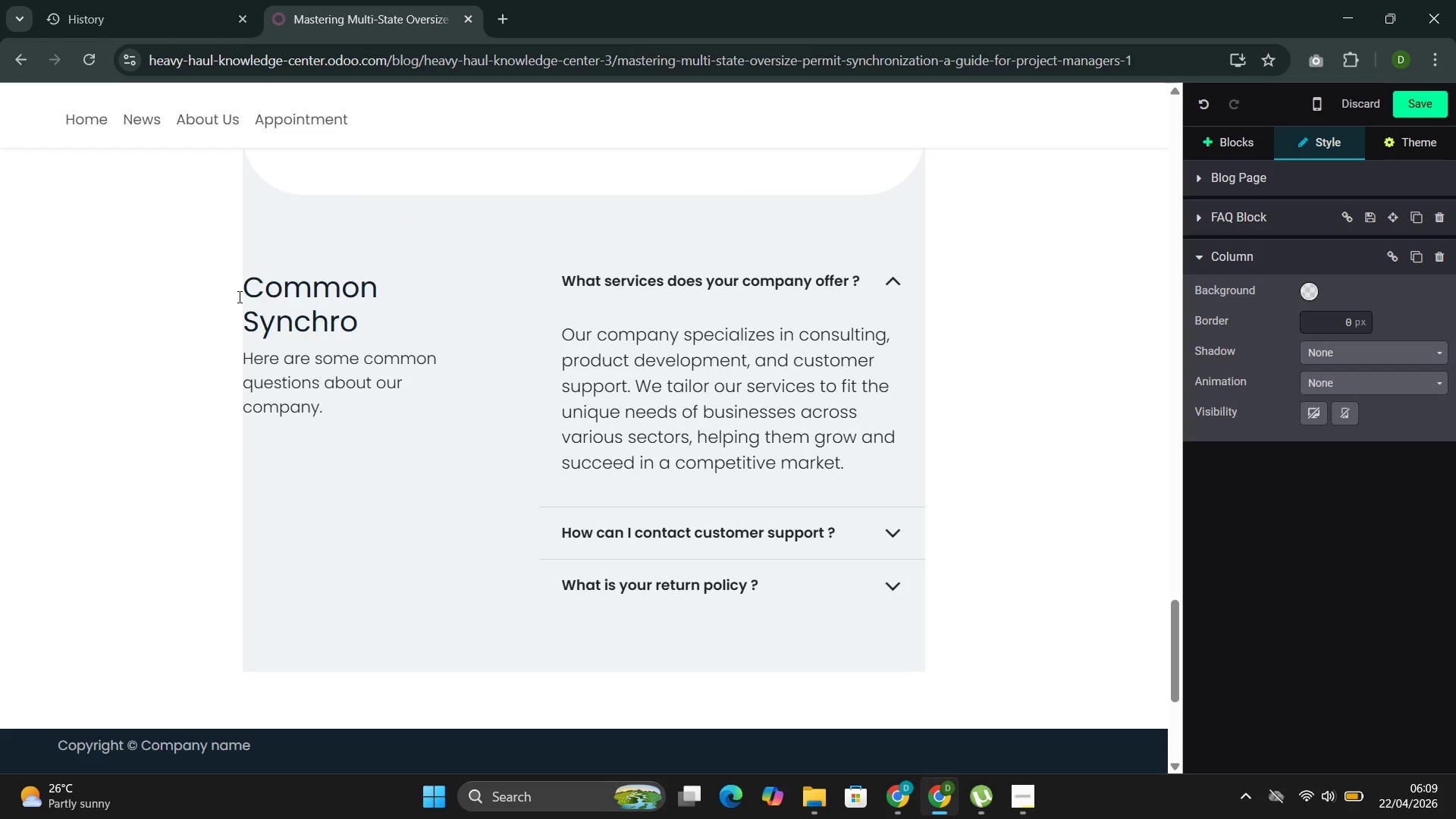 
type(nization Pitfalls )
 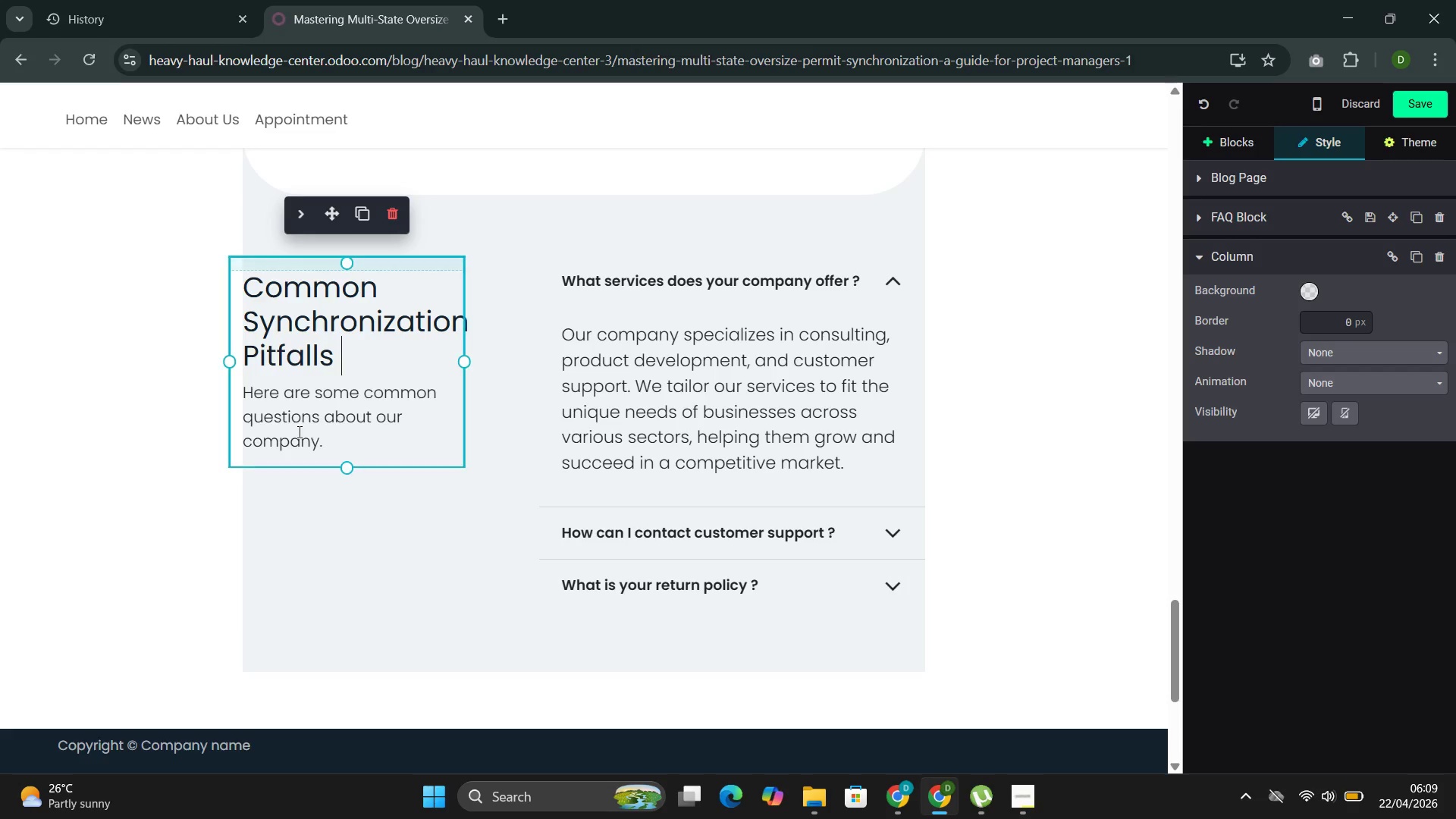 
left_click_drag(start_coordinate=[340, 445], to_coordinate=[243, 397])
 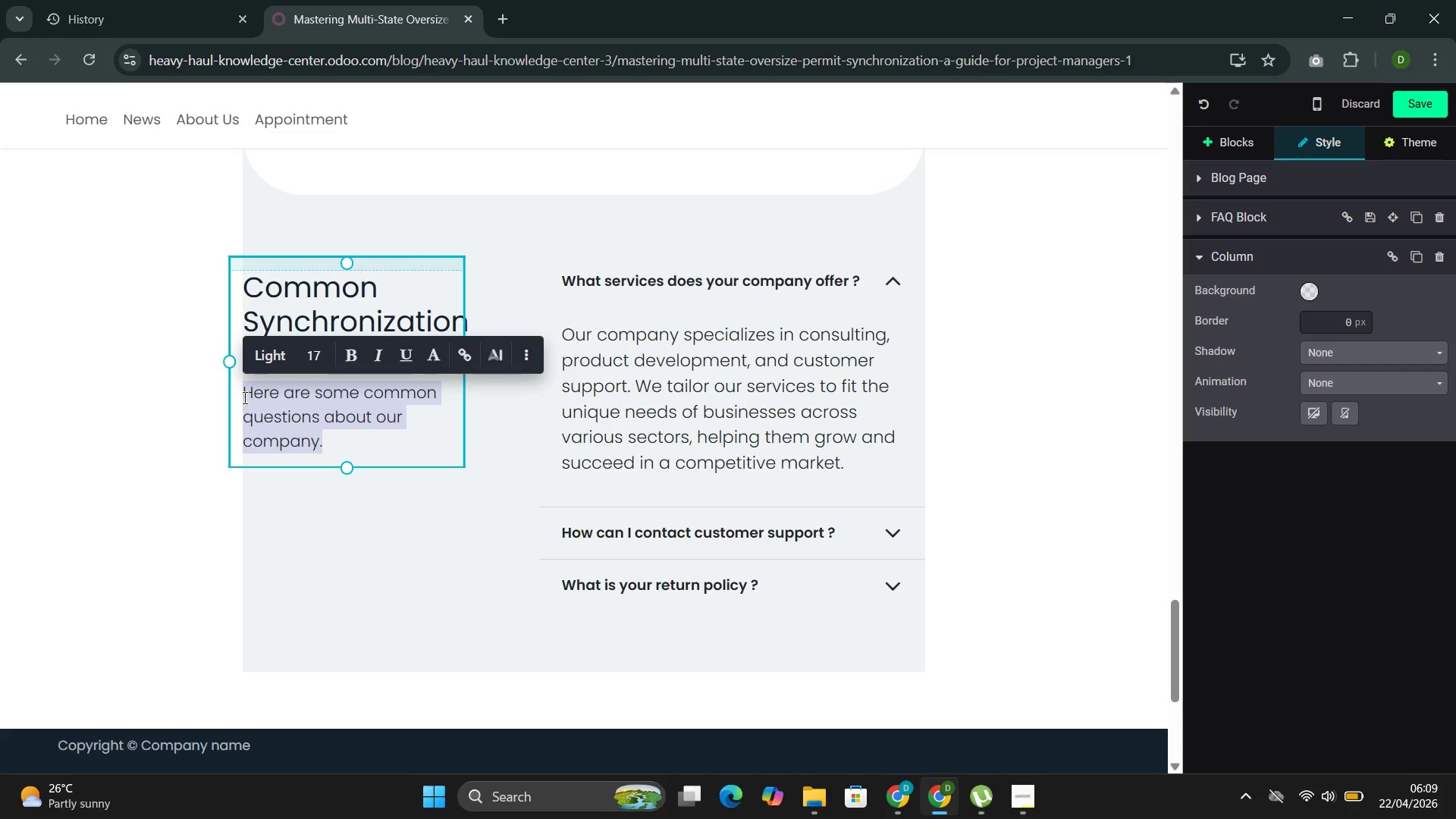 
type(Even expe)
 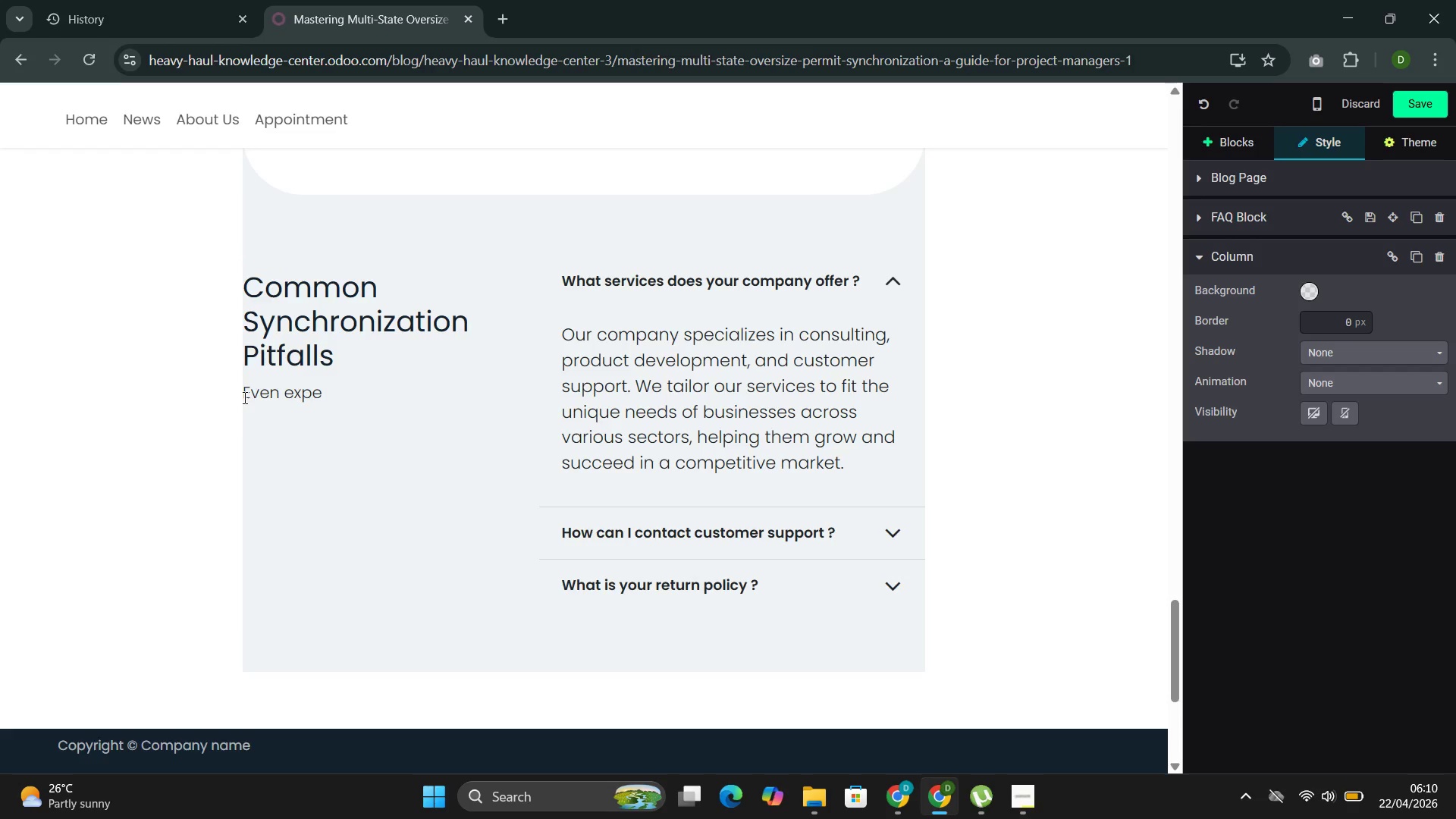 
type(riened )
 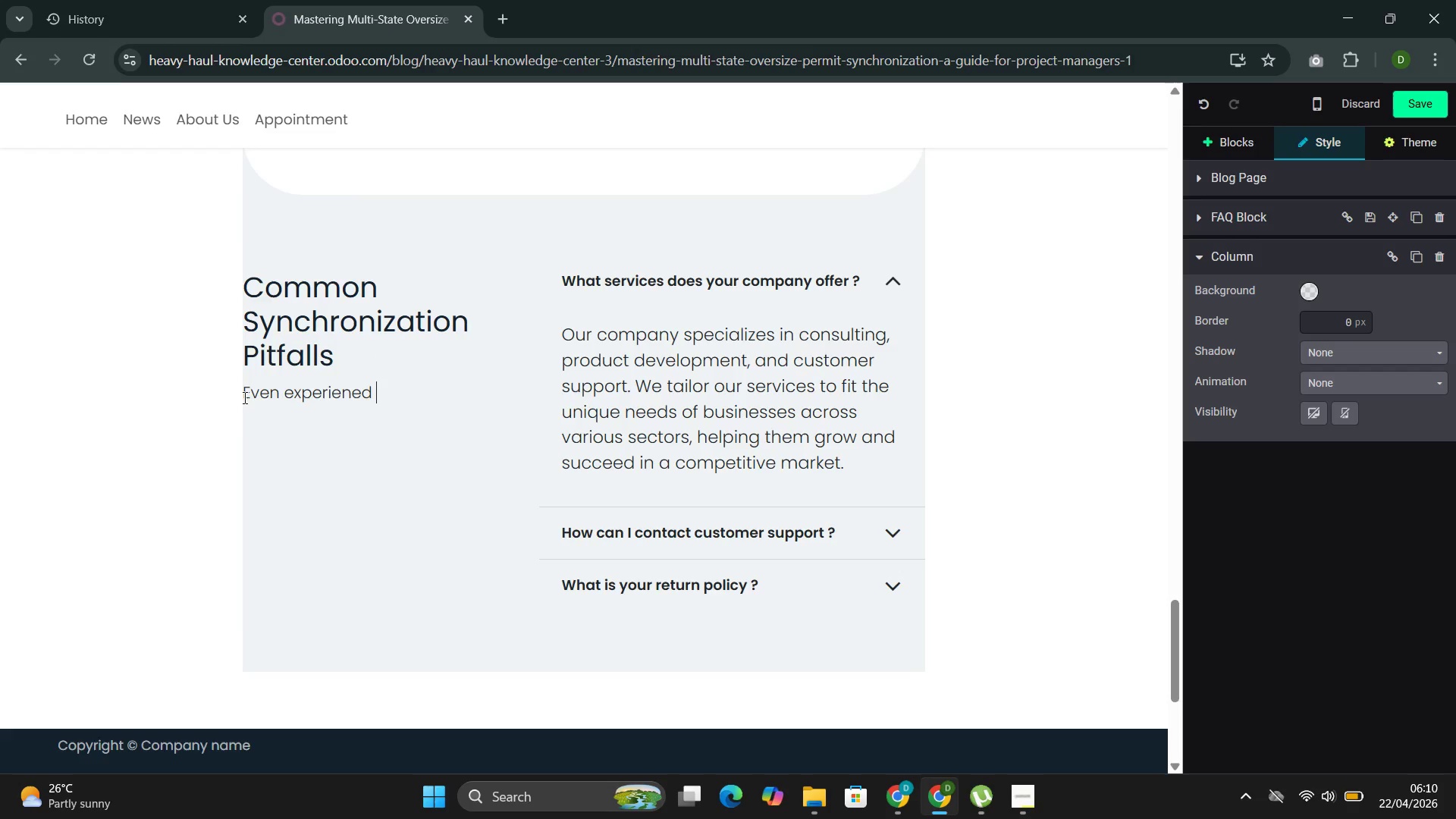 
key(ArrowLeft)
 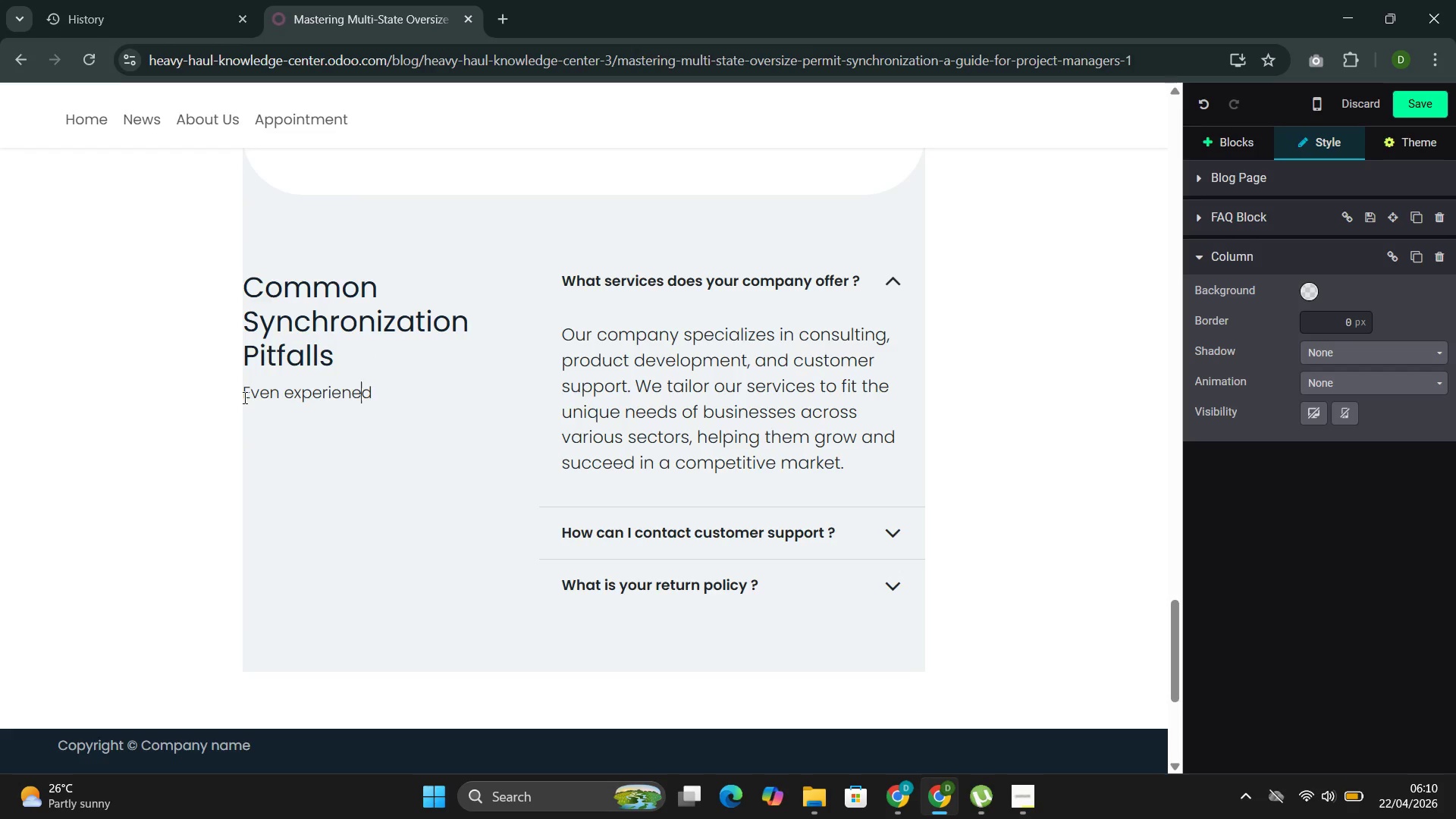 
key(ArrowLeft)
 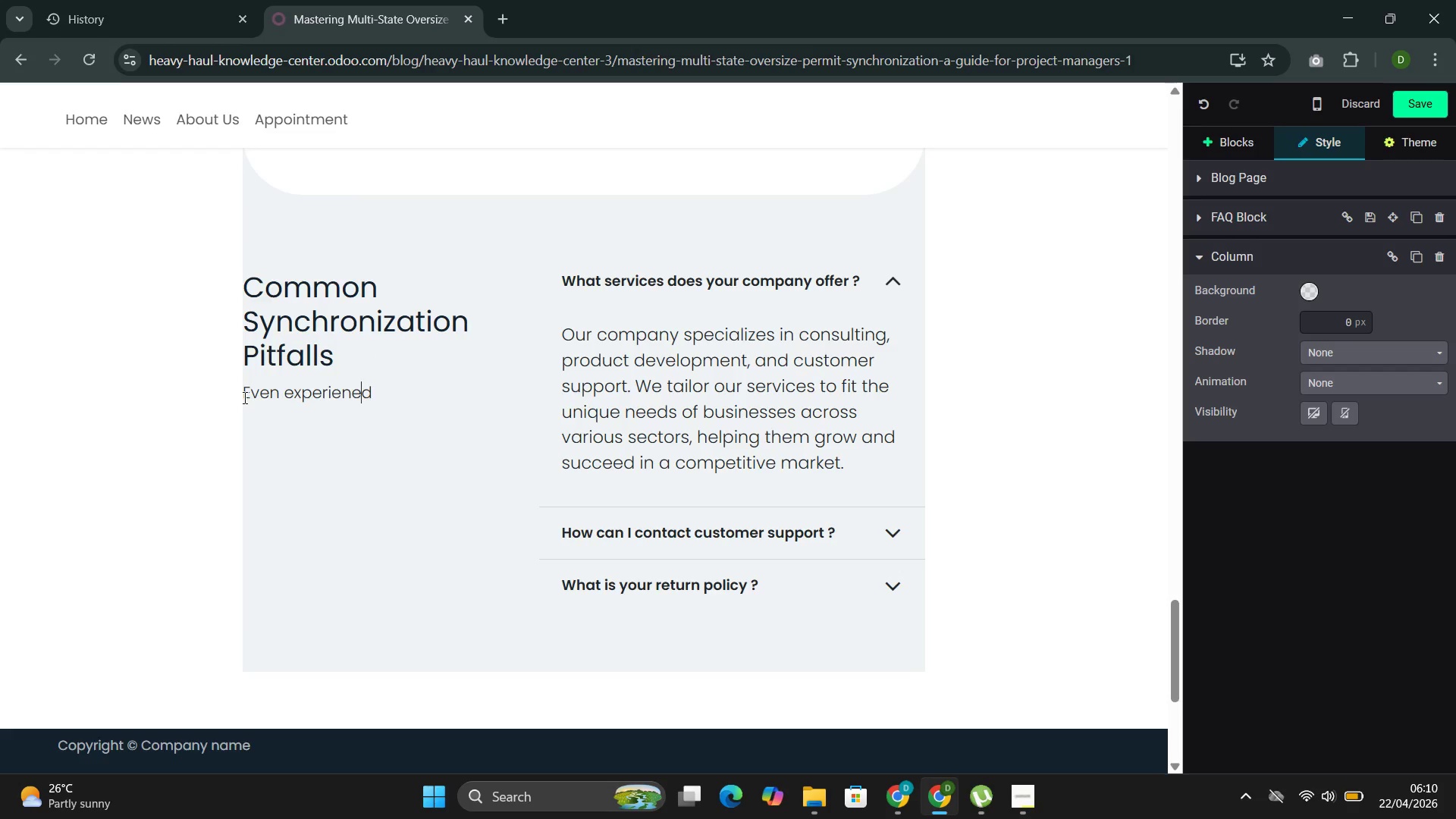 
key(ArrowLeft)
 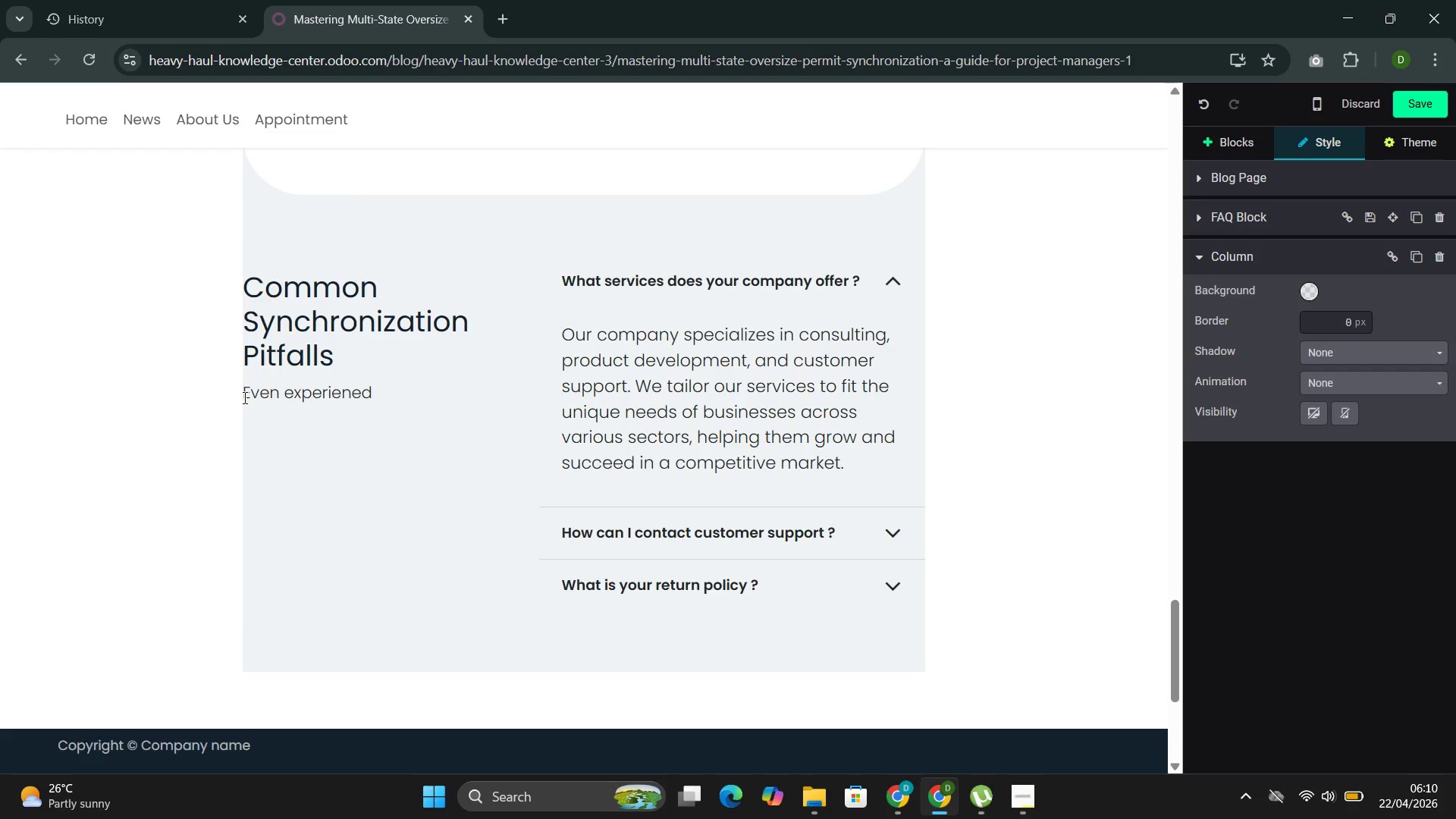 
key(C)
 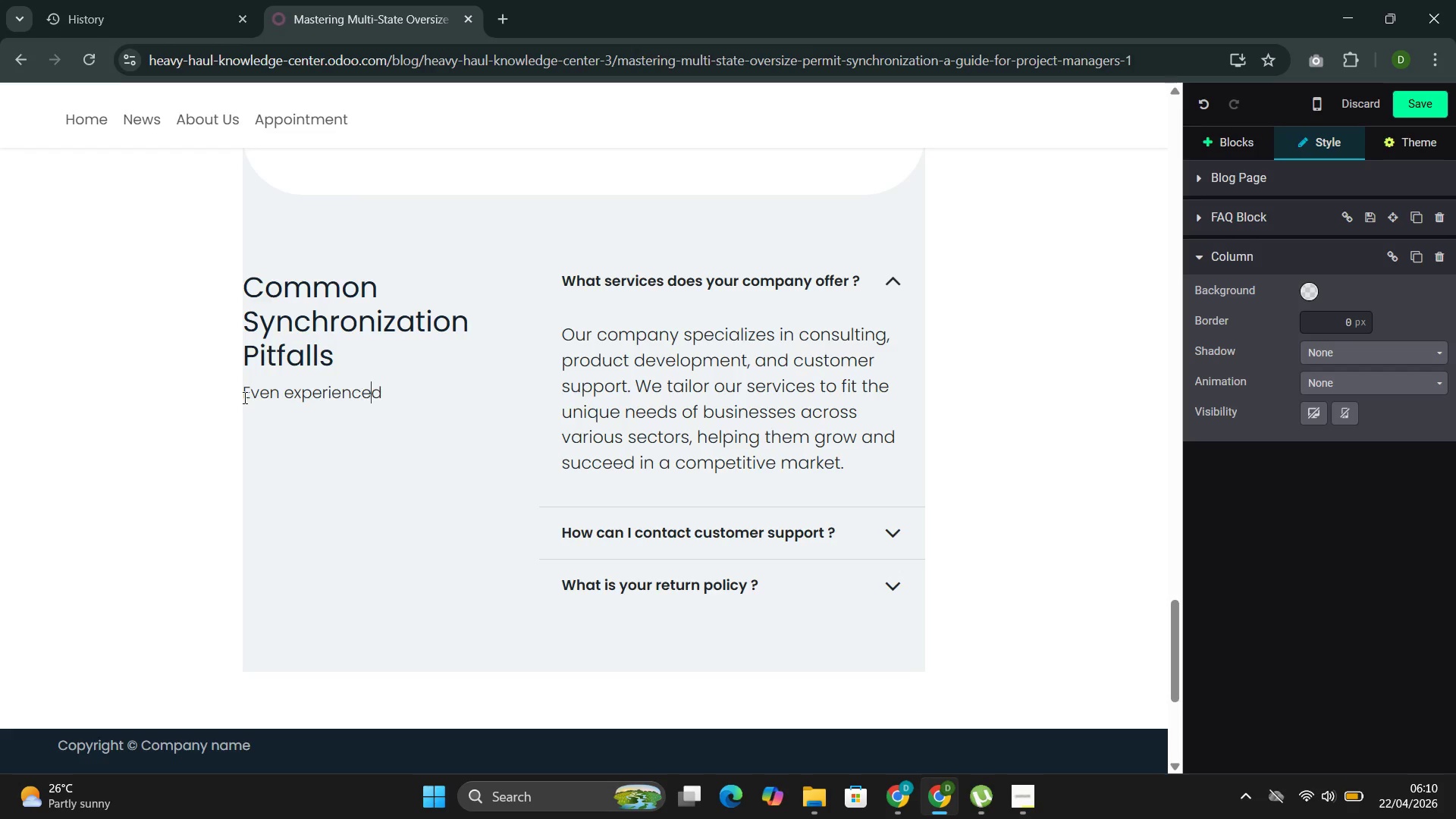 
key(ArrowRight)
 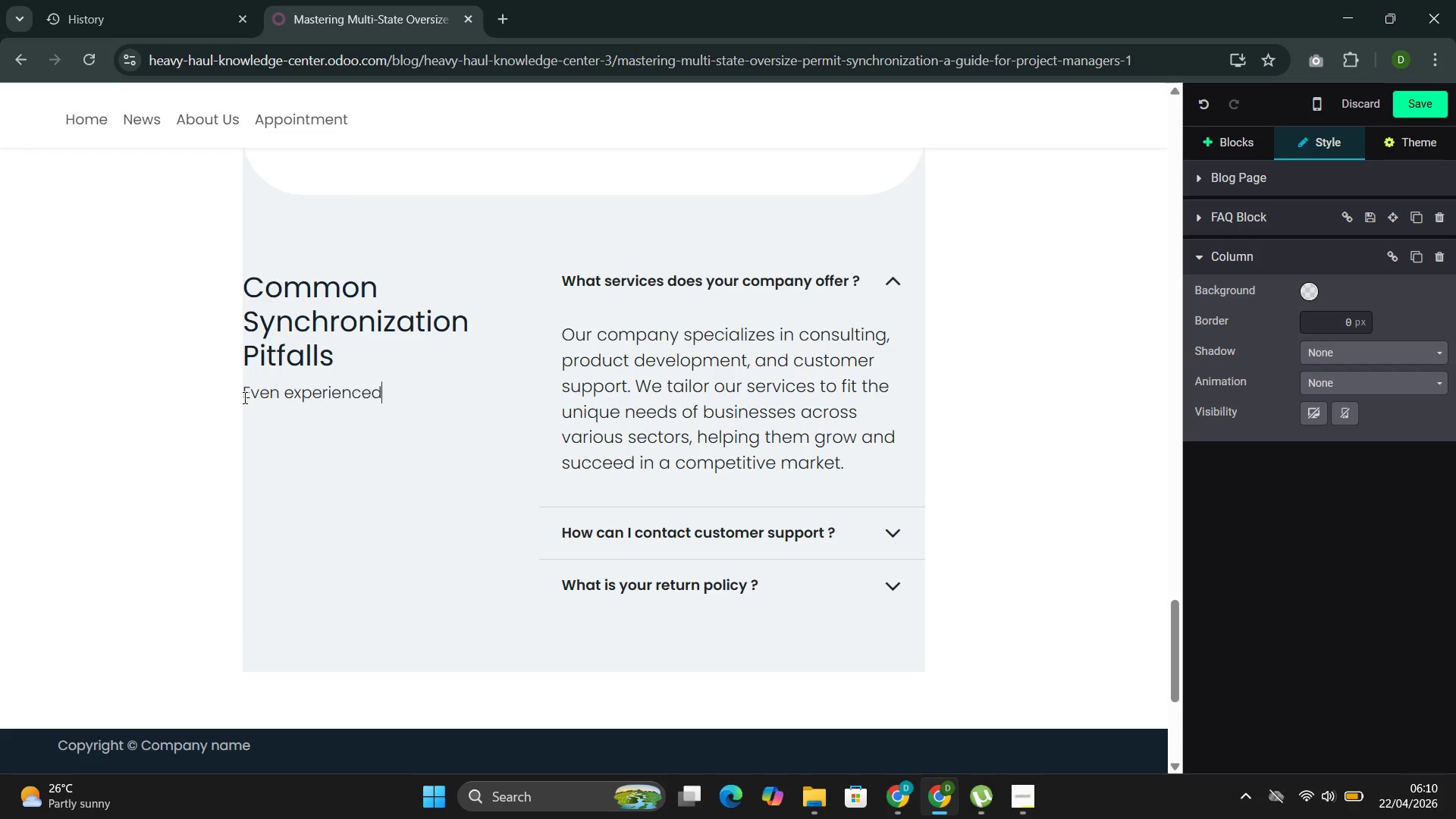 
key(ArrowRight)
 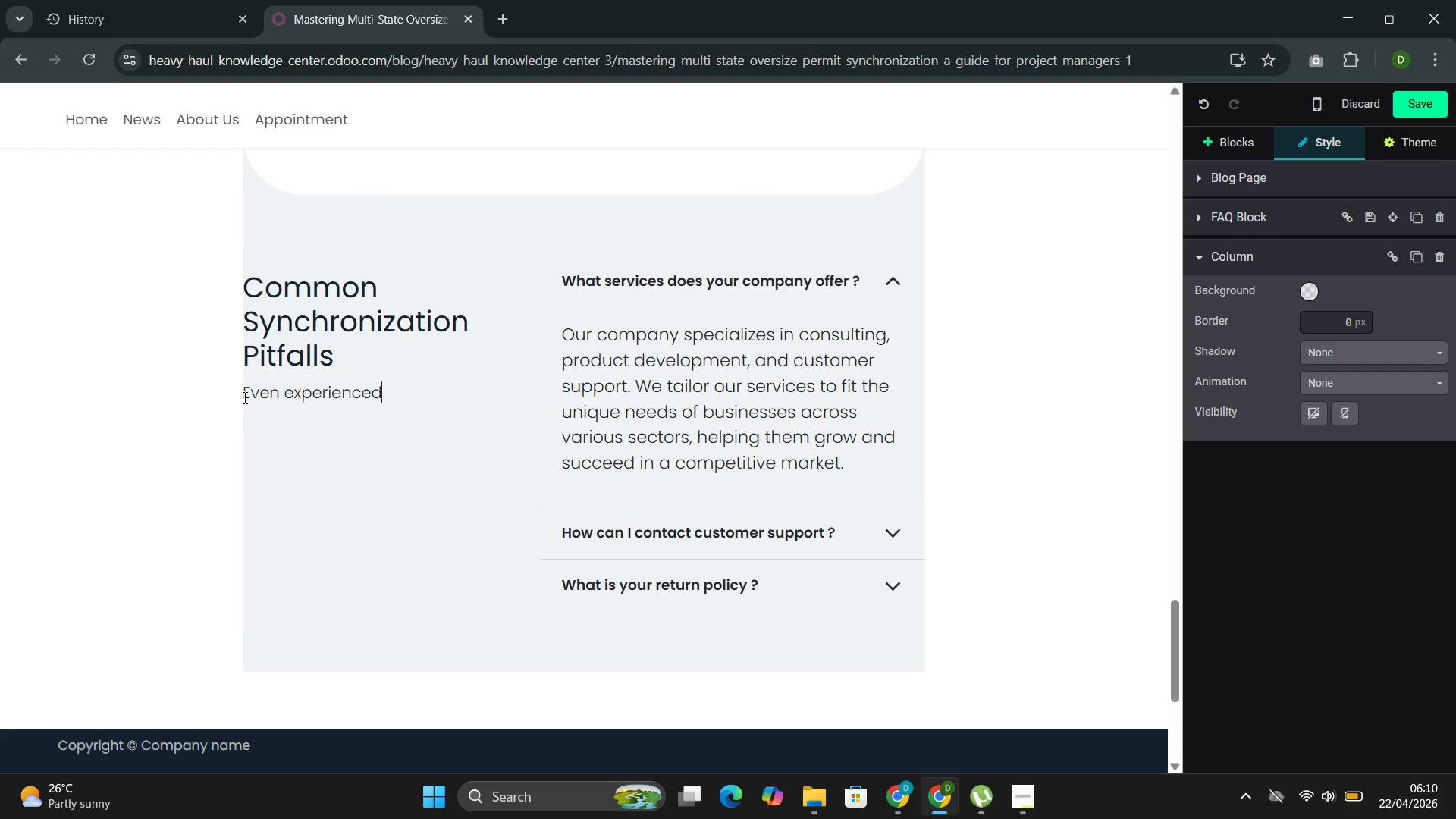 
type( team encounter recurring challenges )
key(Backspace)
type(:)
 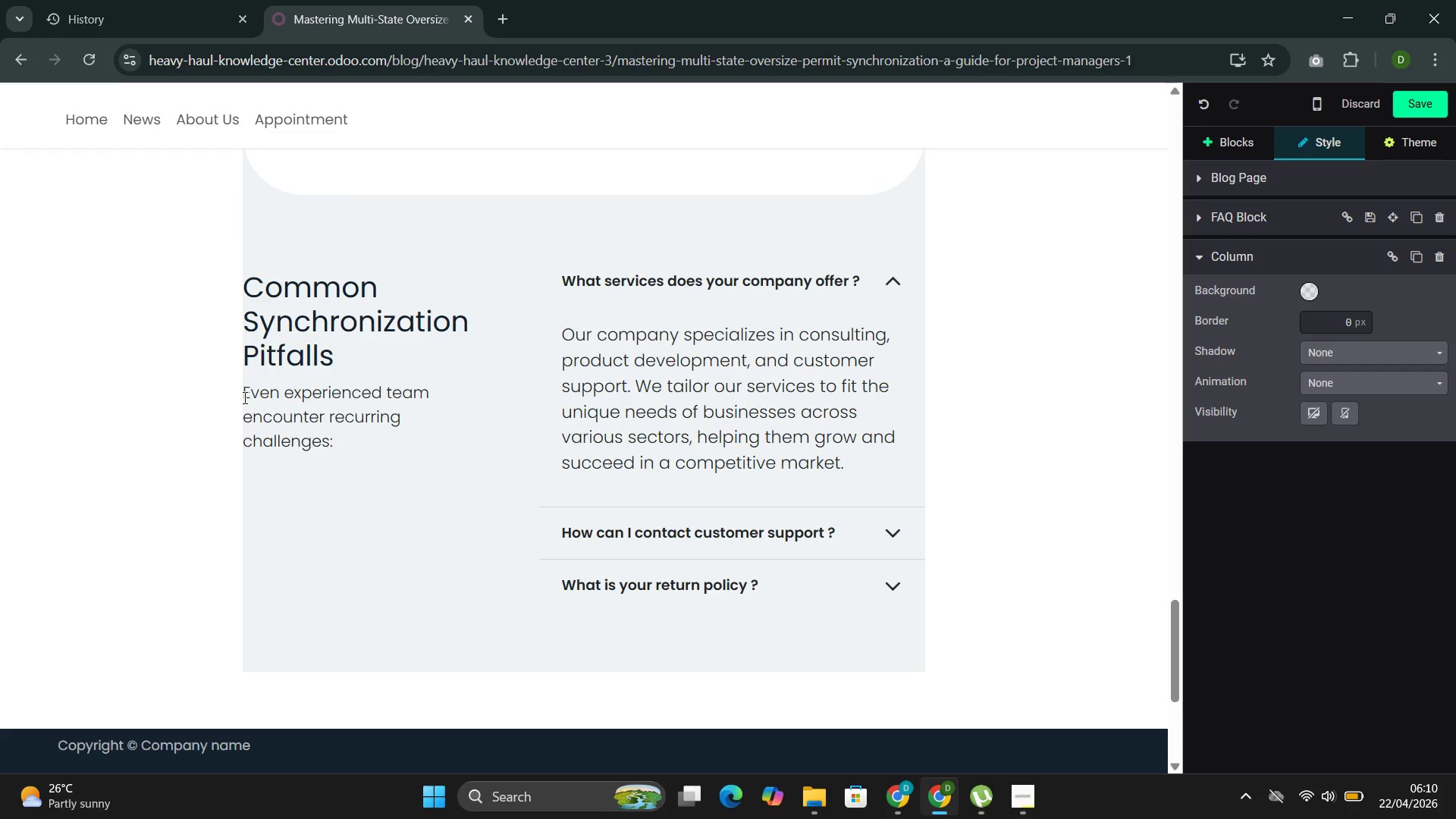 
wait(6.19)
 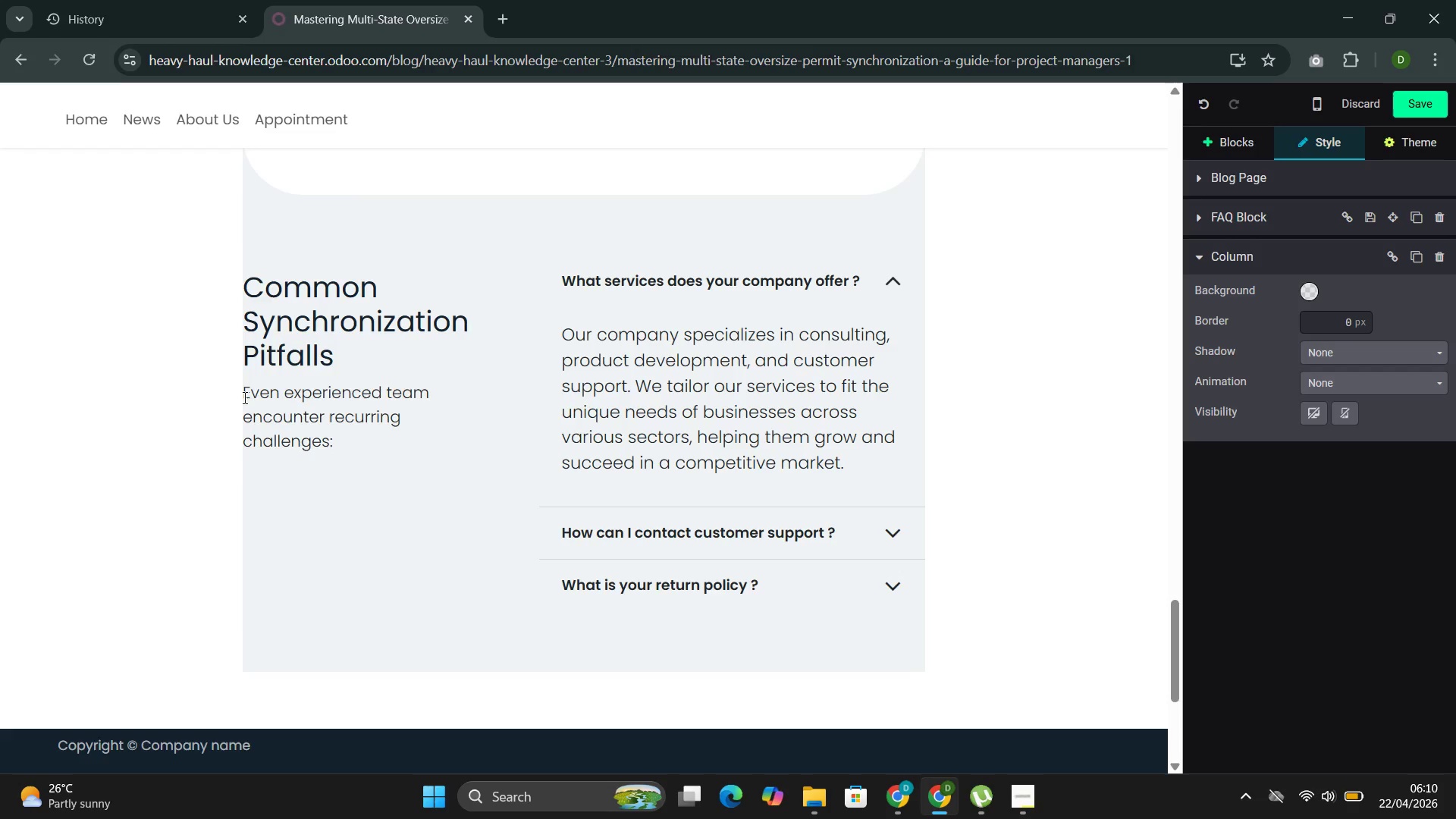 
left_click_drag(start_coordinate=[861, 282], to_coordinate=[576, 287])
 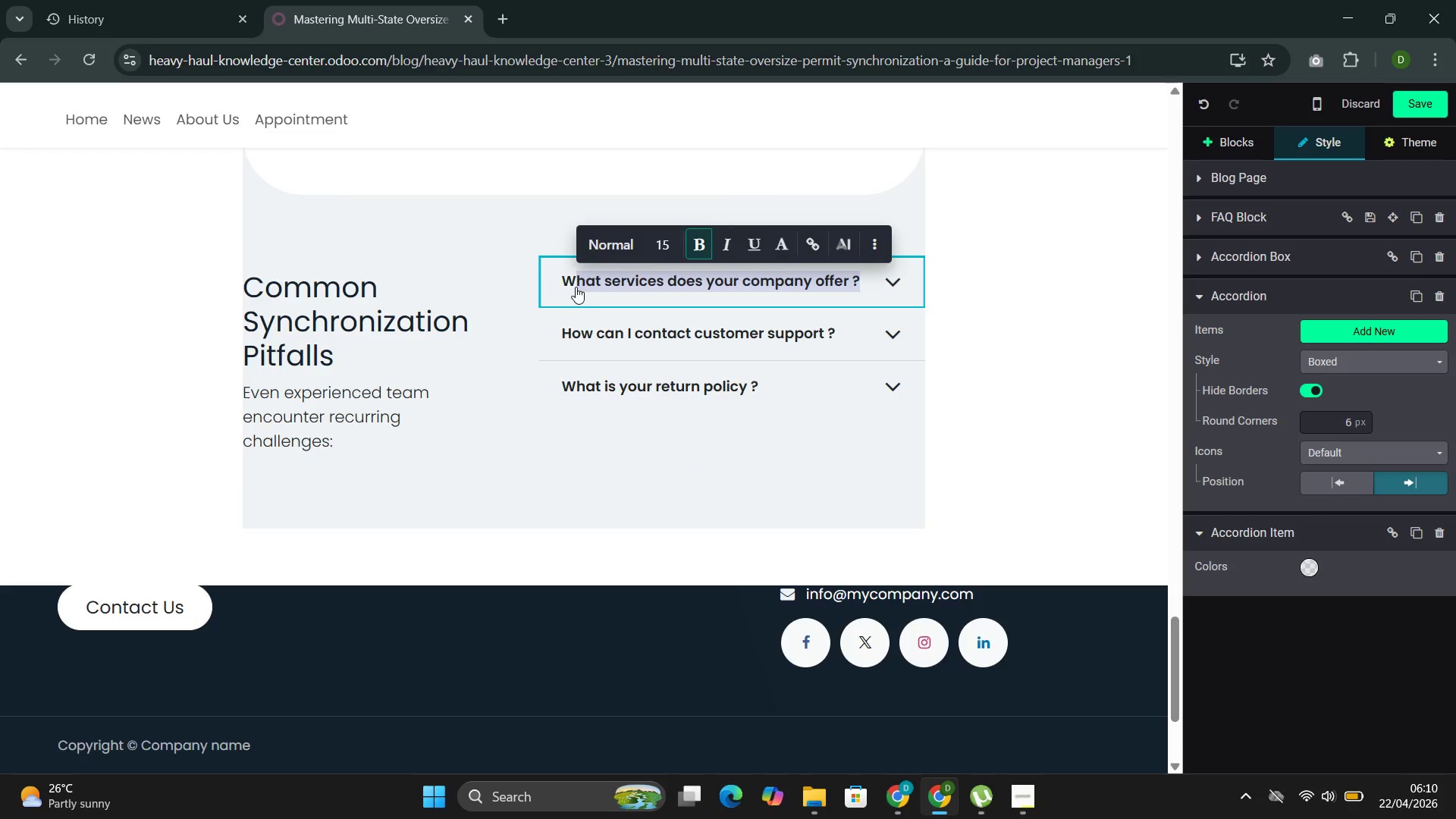 
key(Backspace)
 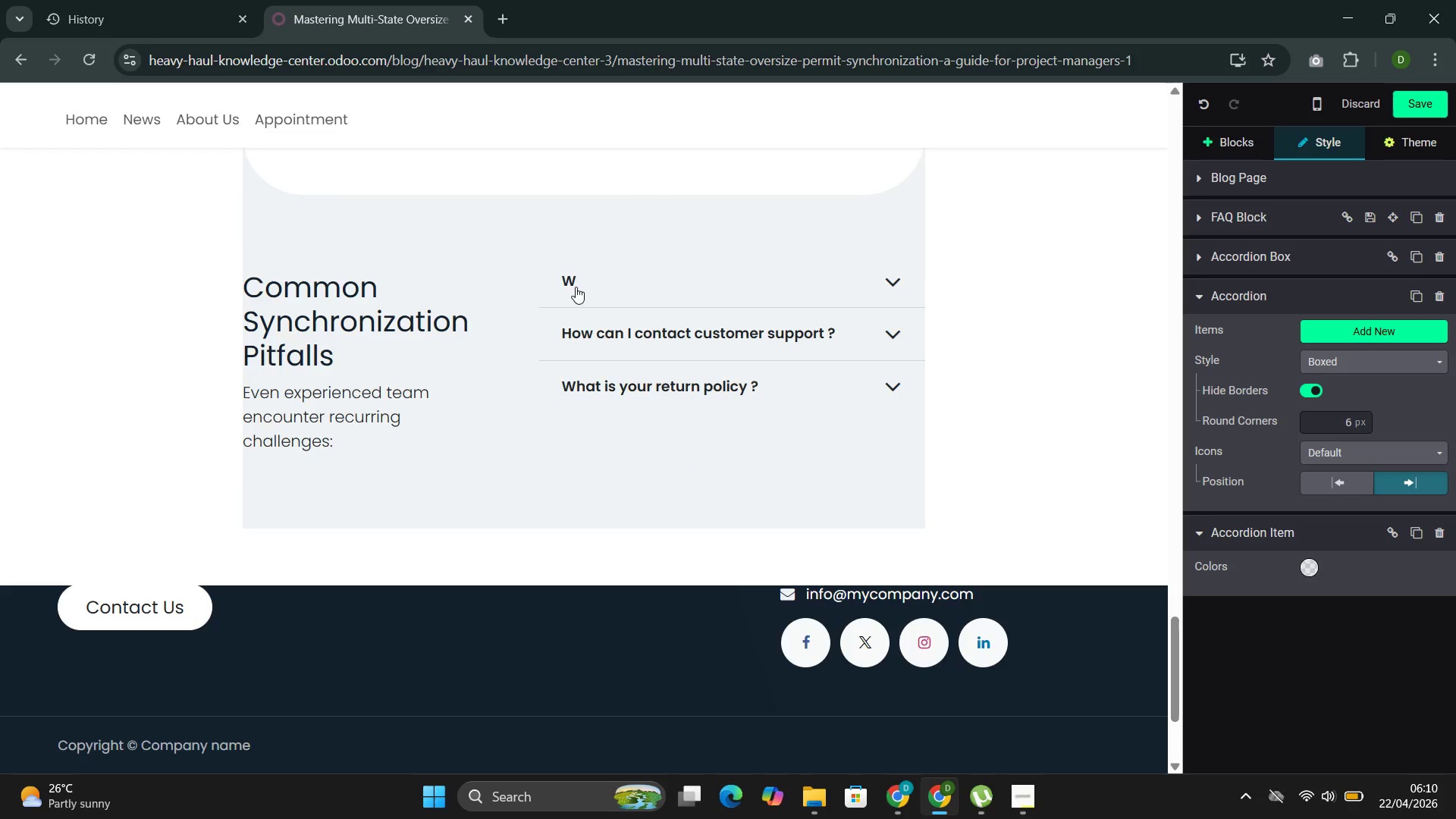 
key(Backspace)
 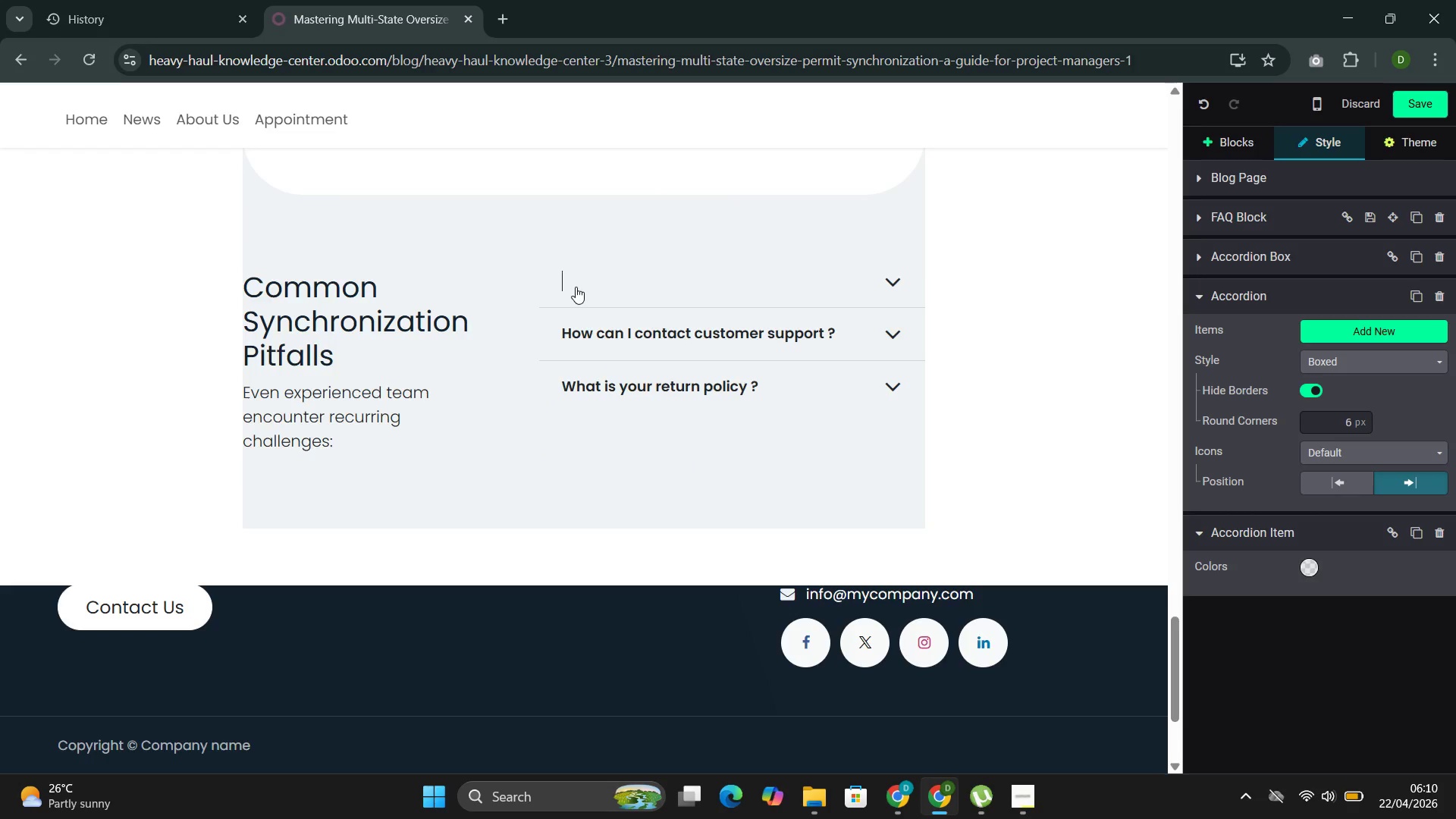 
type(RE)
key(Backspace)
type(ecipro)
 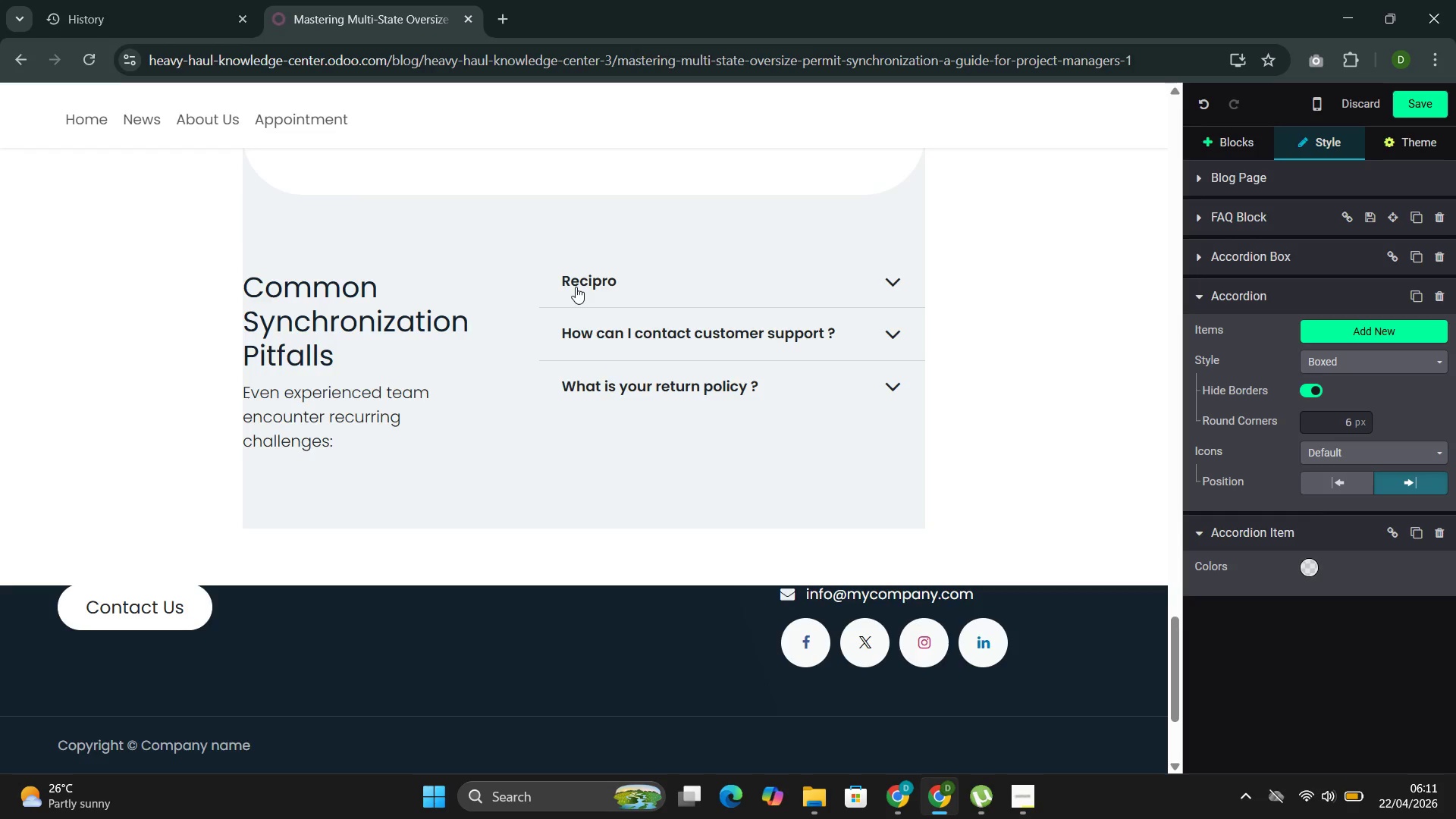 
type(city Gaps)
 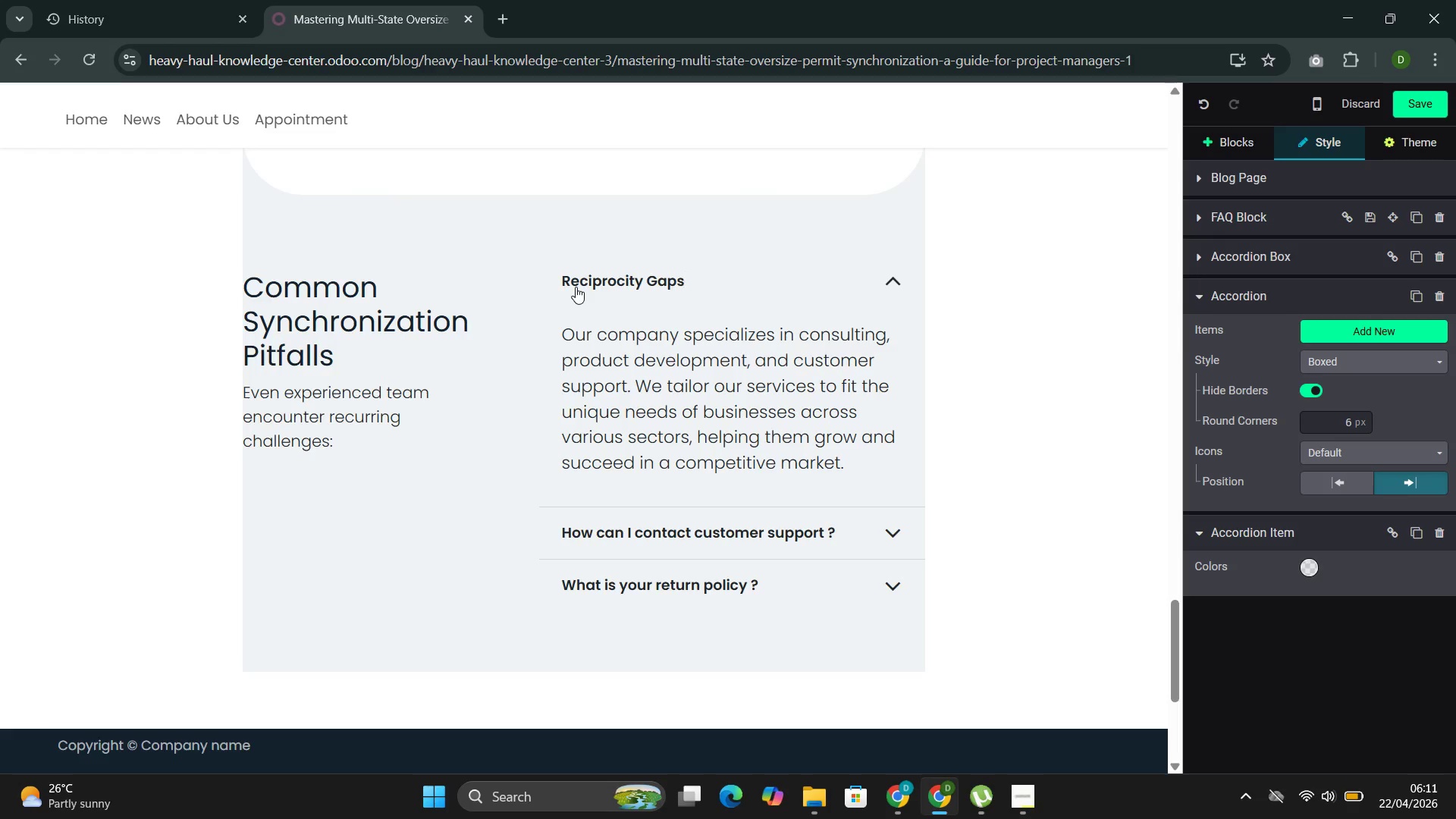 
left_click_drag(start_coordinate=[876, 472], to_coordinate=[599, 344])
 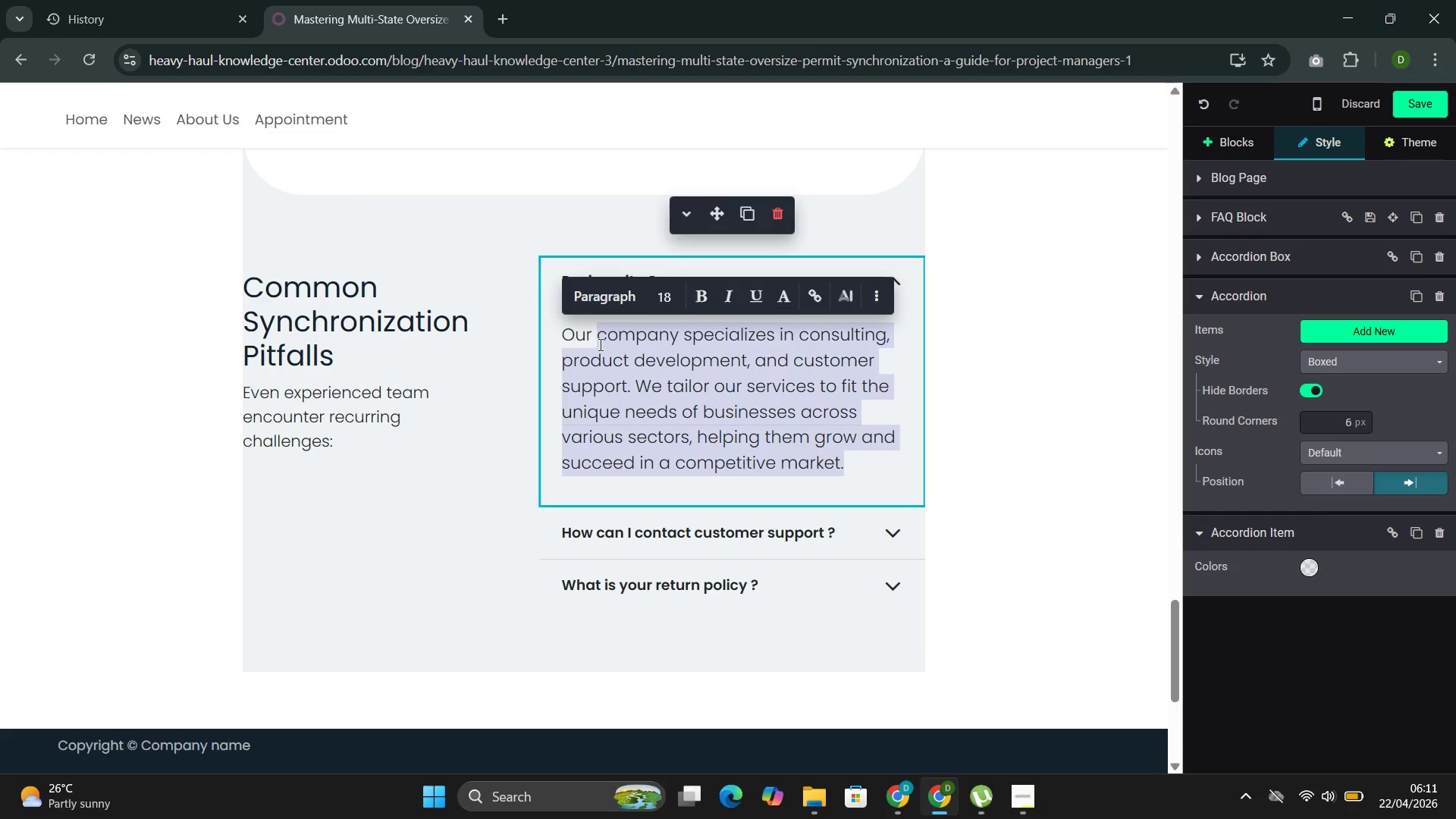 
key(Backspace)
key(Backspace)
key(Backspace)
key(Backspace)
key(Backspace)
type(An escort )
 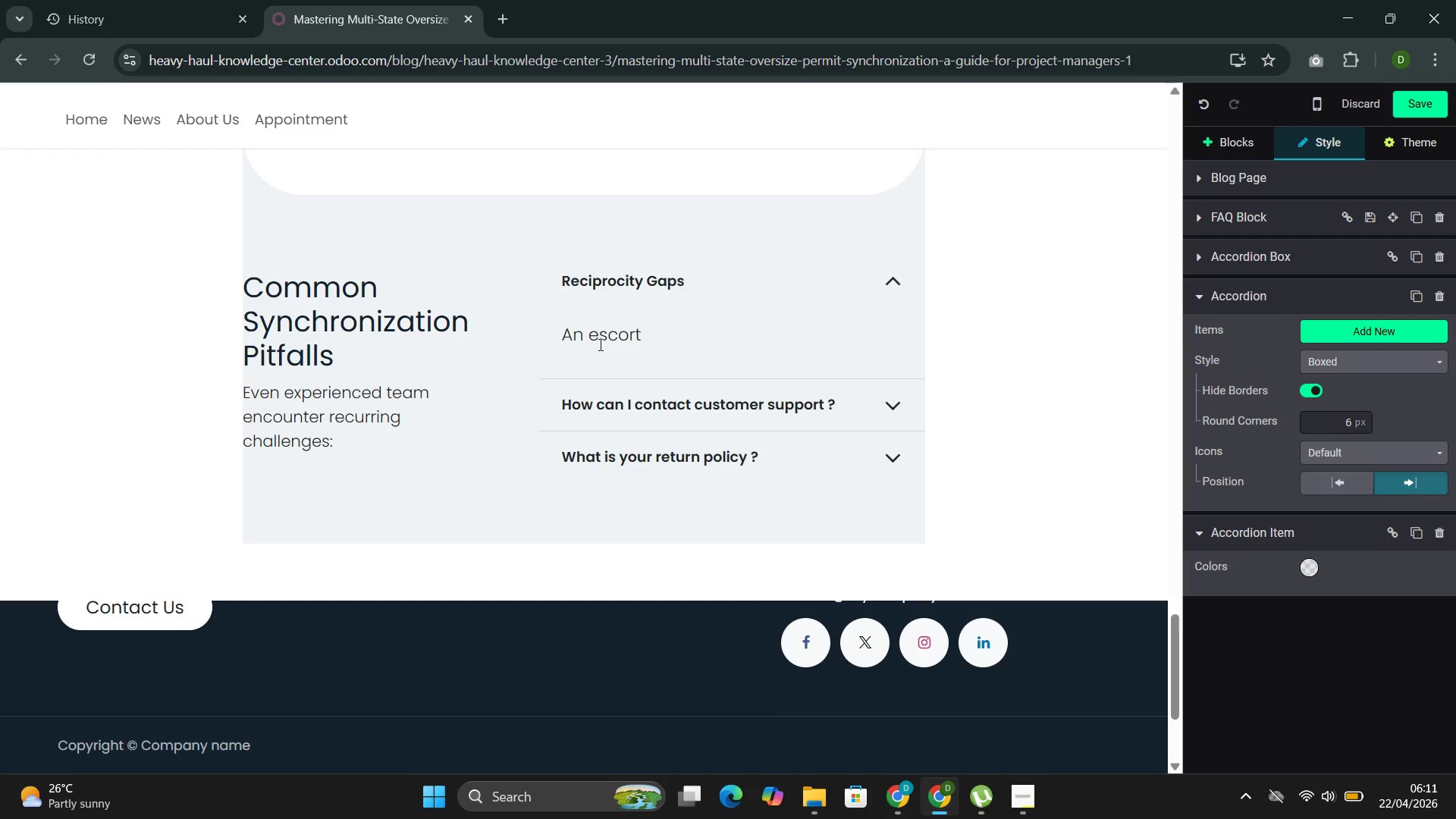 
wait(7.08)
 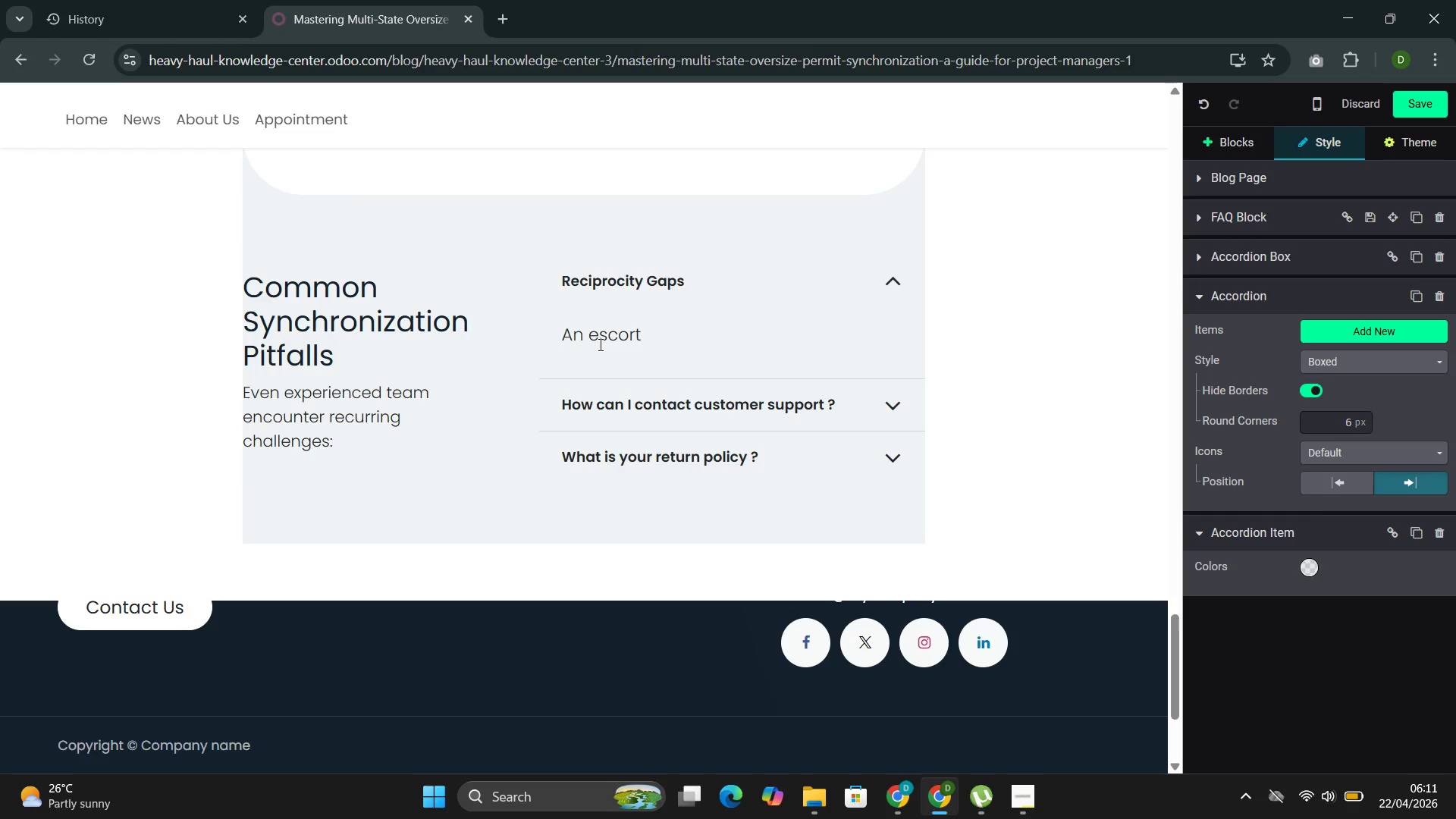 
type(vehicle certified in one state may fail q)
key(Backspace)
type(equipment requi)
 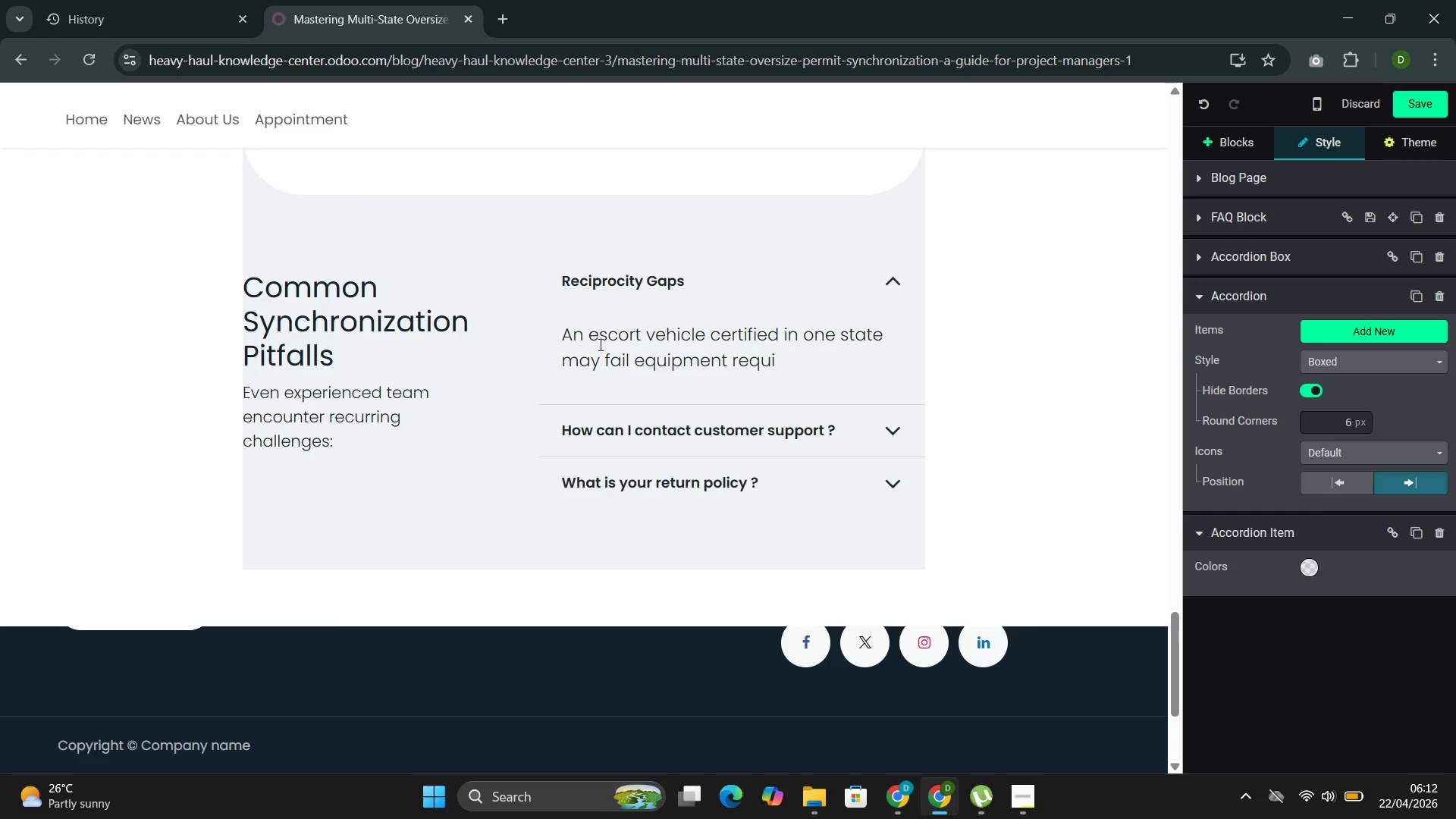 
type(rements in h)
key(Backspace)
type(the next. Many states accept out-of )
key(Backspace)
type(-z)
key(Backspace)
type(stae)
key(Backspace)
 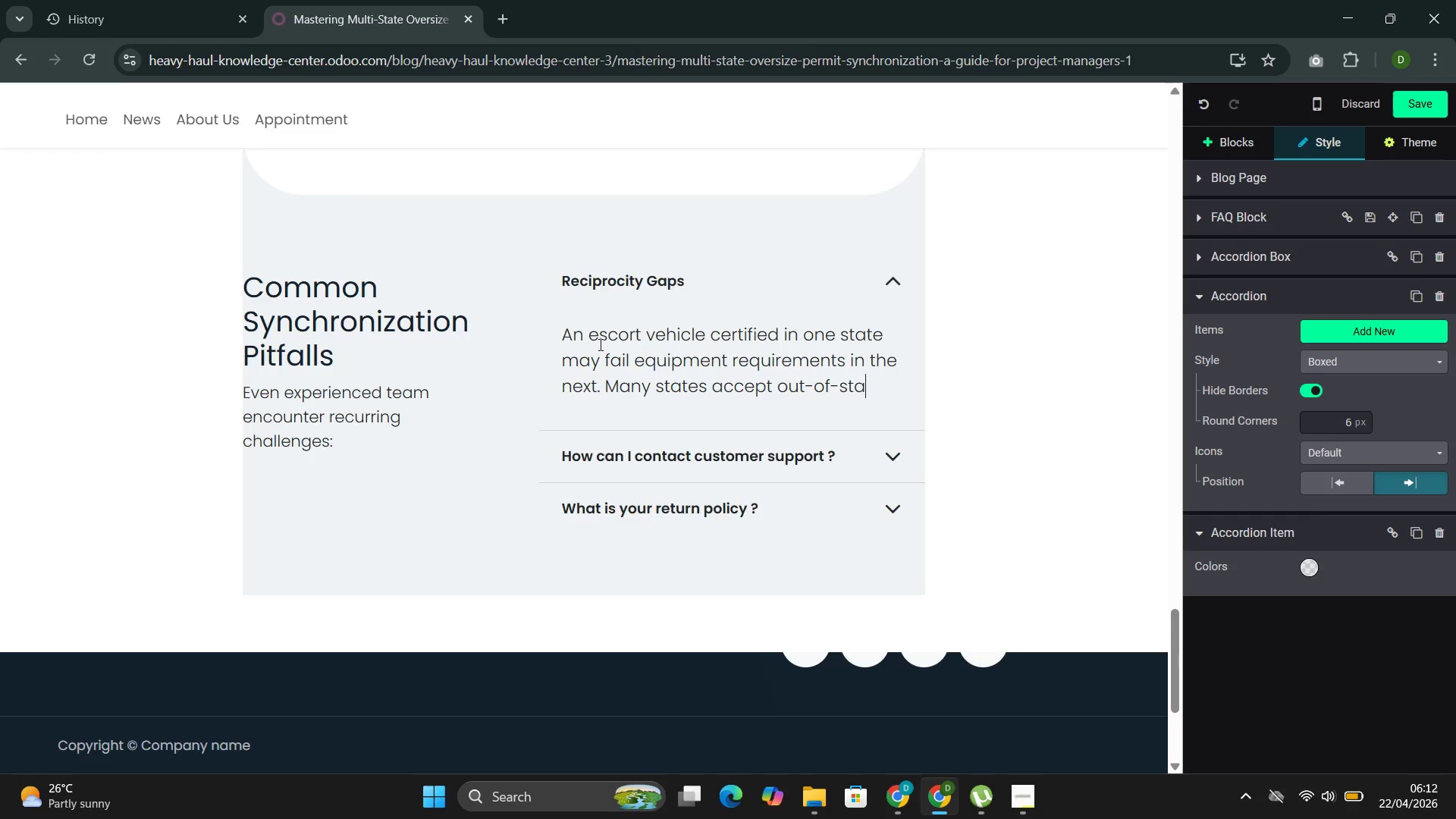 
type(te certifications)
 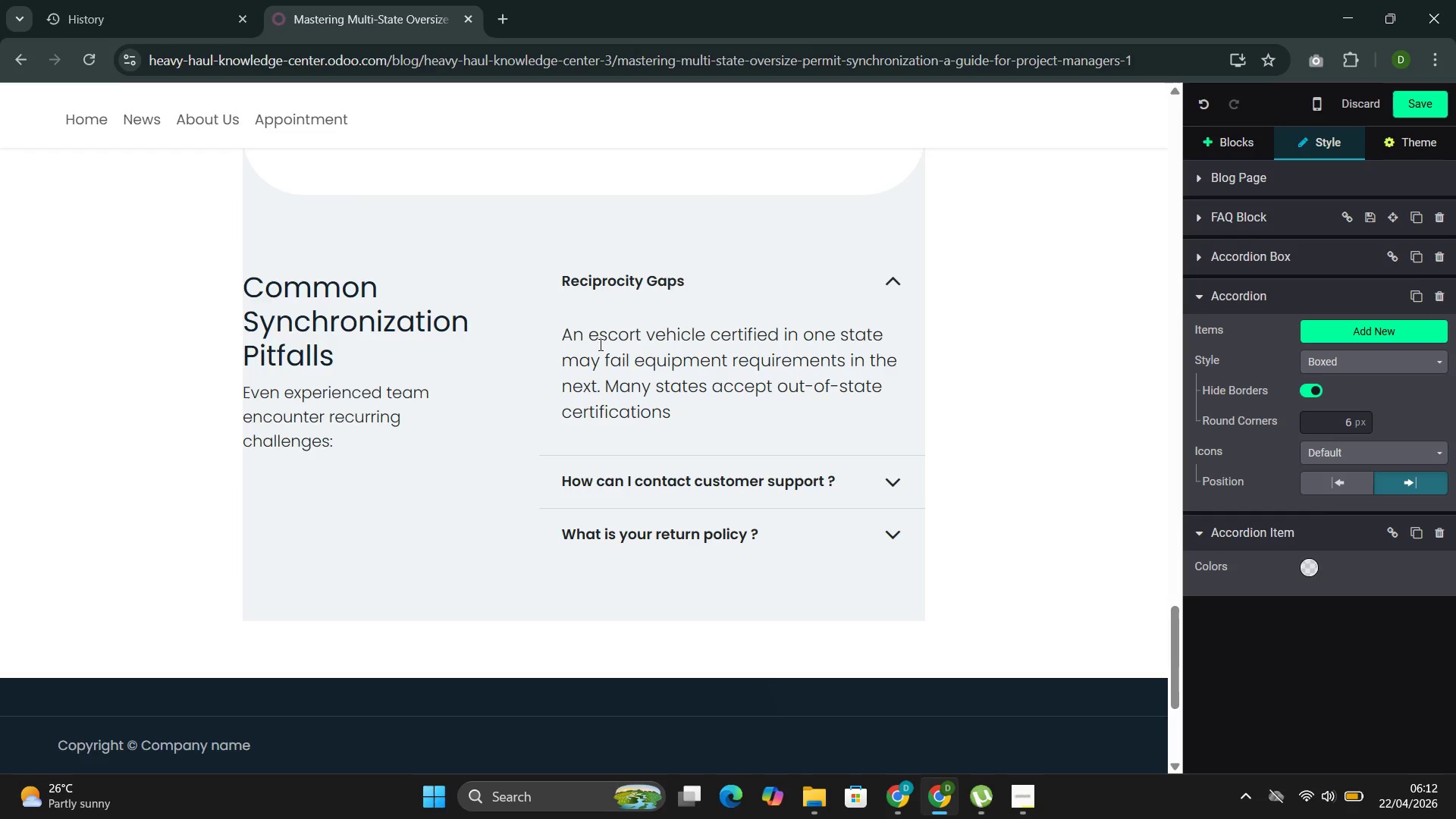 
type( )
key(Backspace)
type(, bur )
key(Backspace)
key(Backspace)
type(t q)
key(Backspace)
type(equipment, age )
key(Backspace)
type(, and insuta)
key(Backspace)
key(Backspace)
type(rance)
 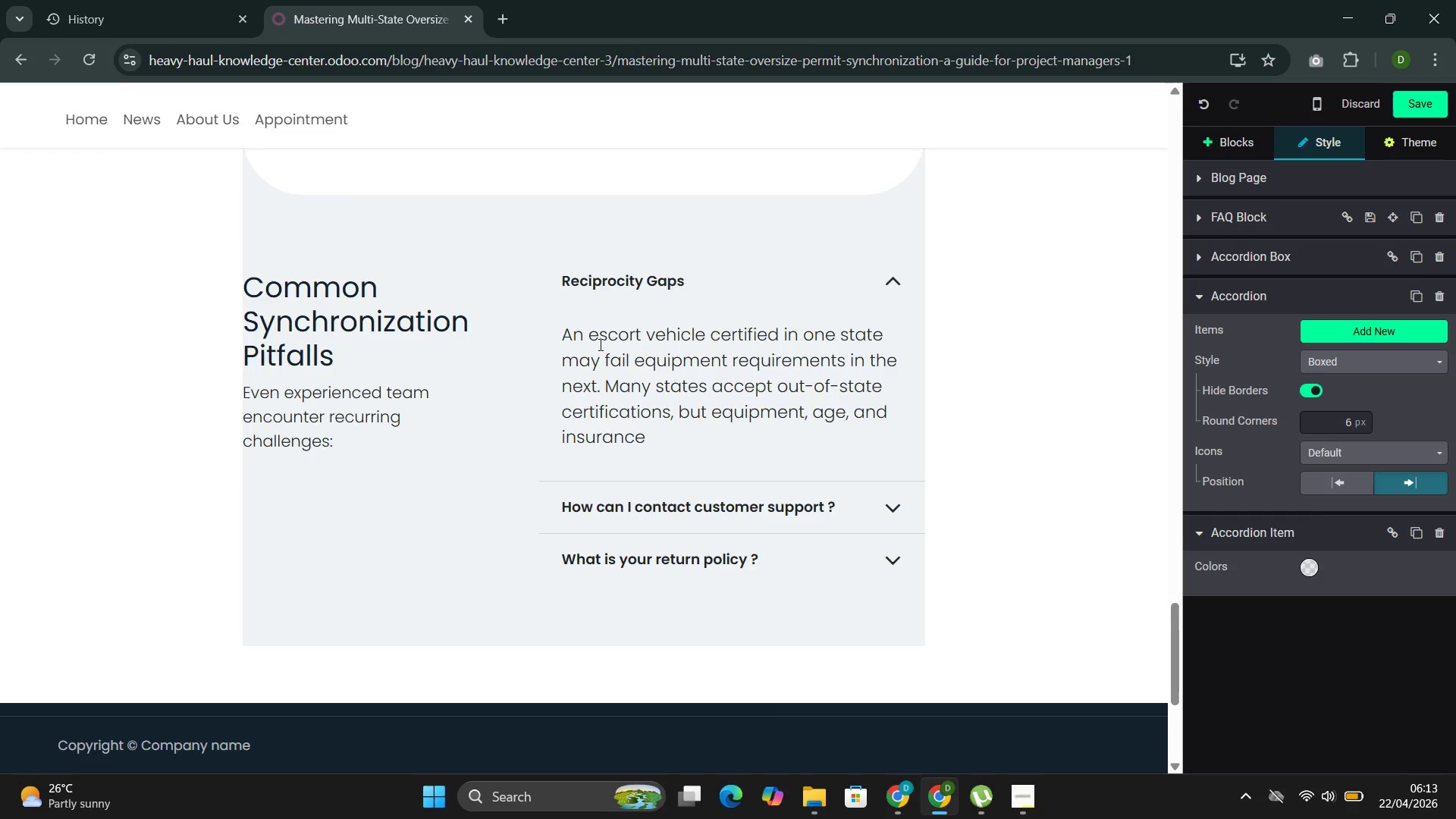 
wait(6.83)
 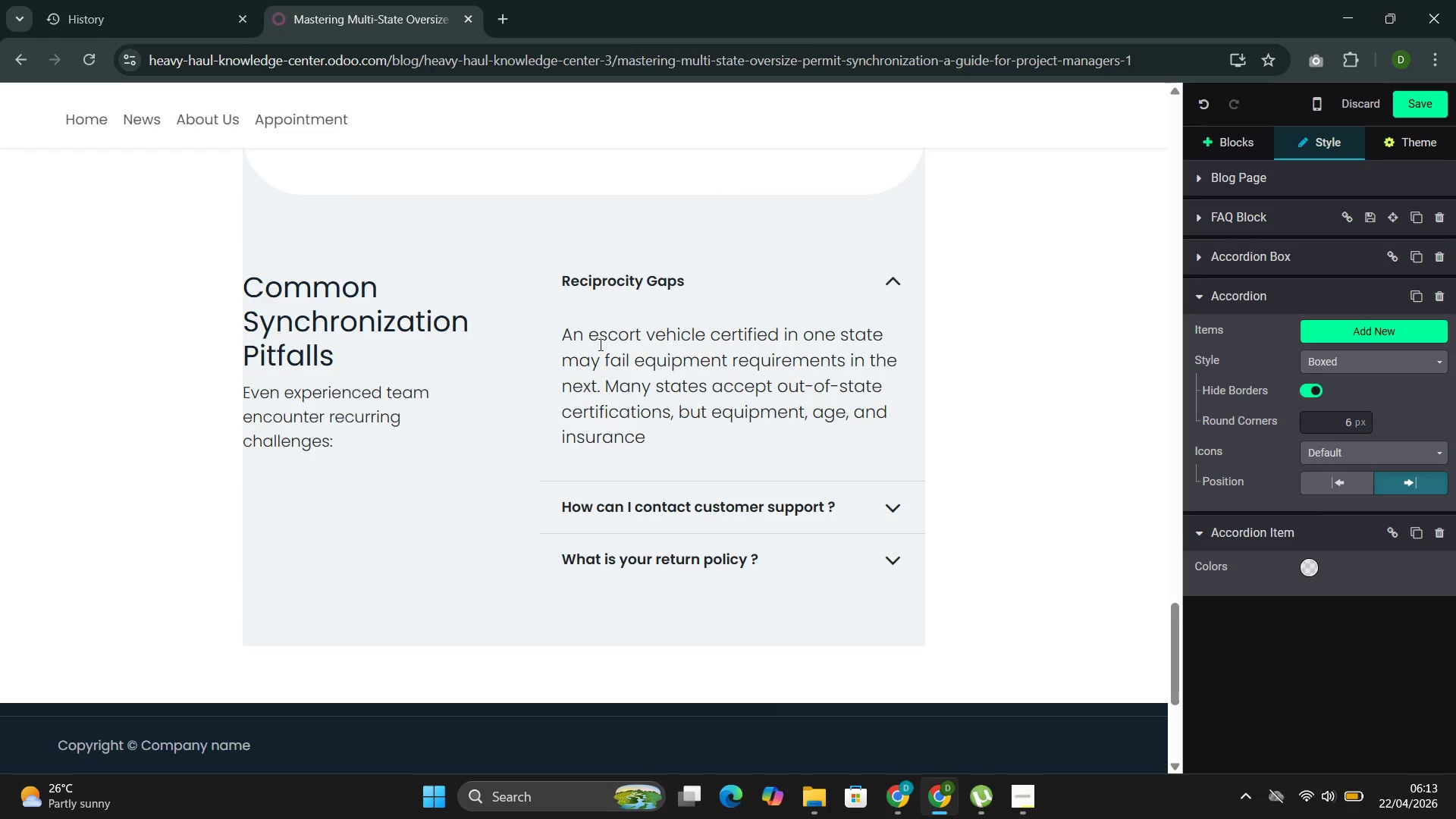 
type( rules fiffer.)
 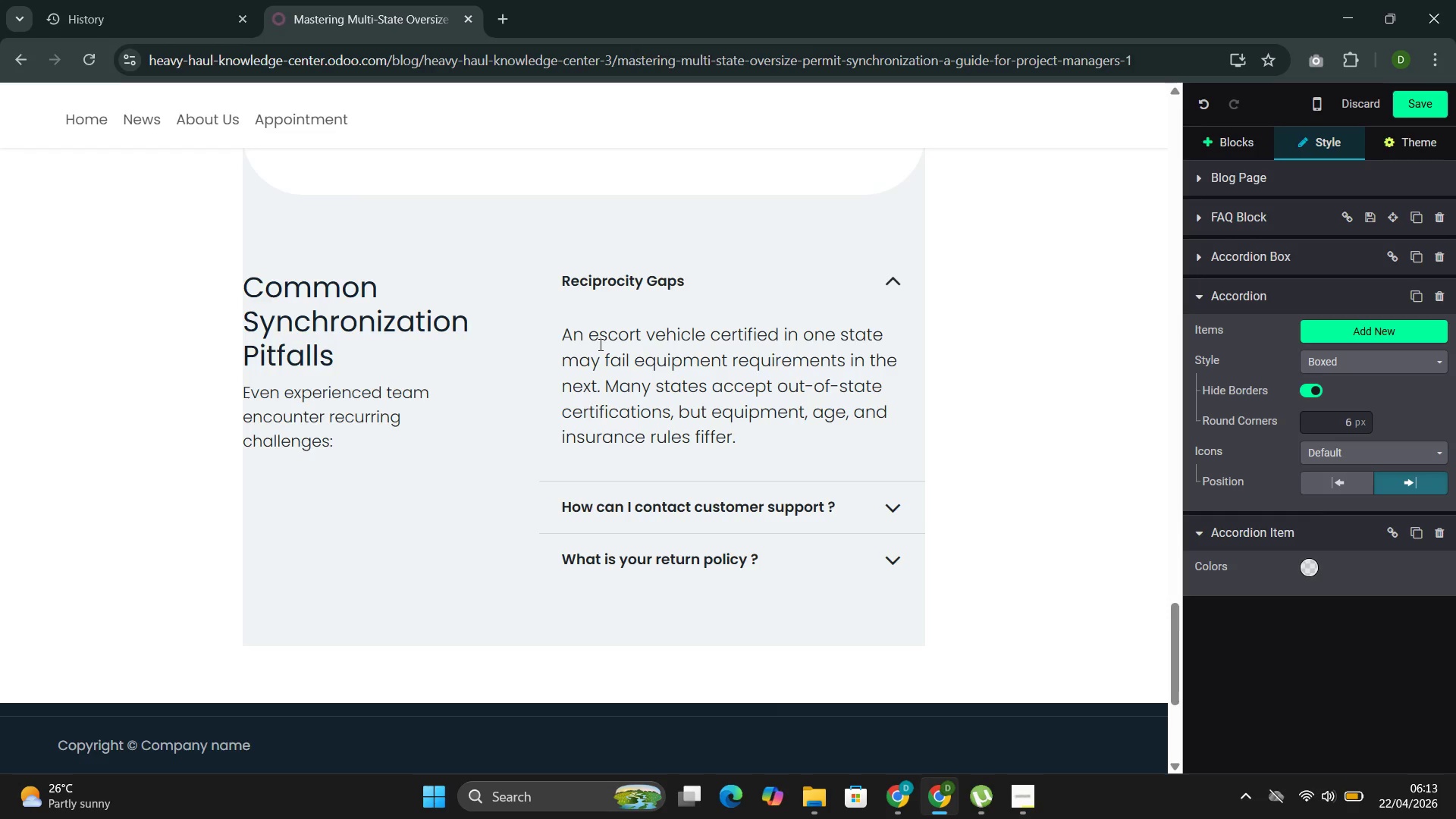 
key(ArrowLeft)
 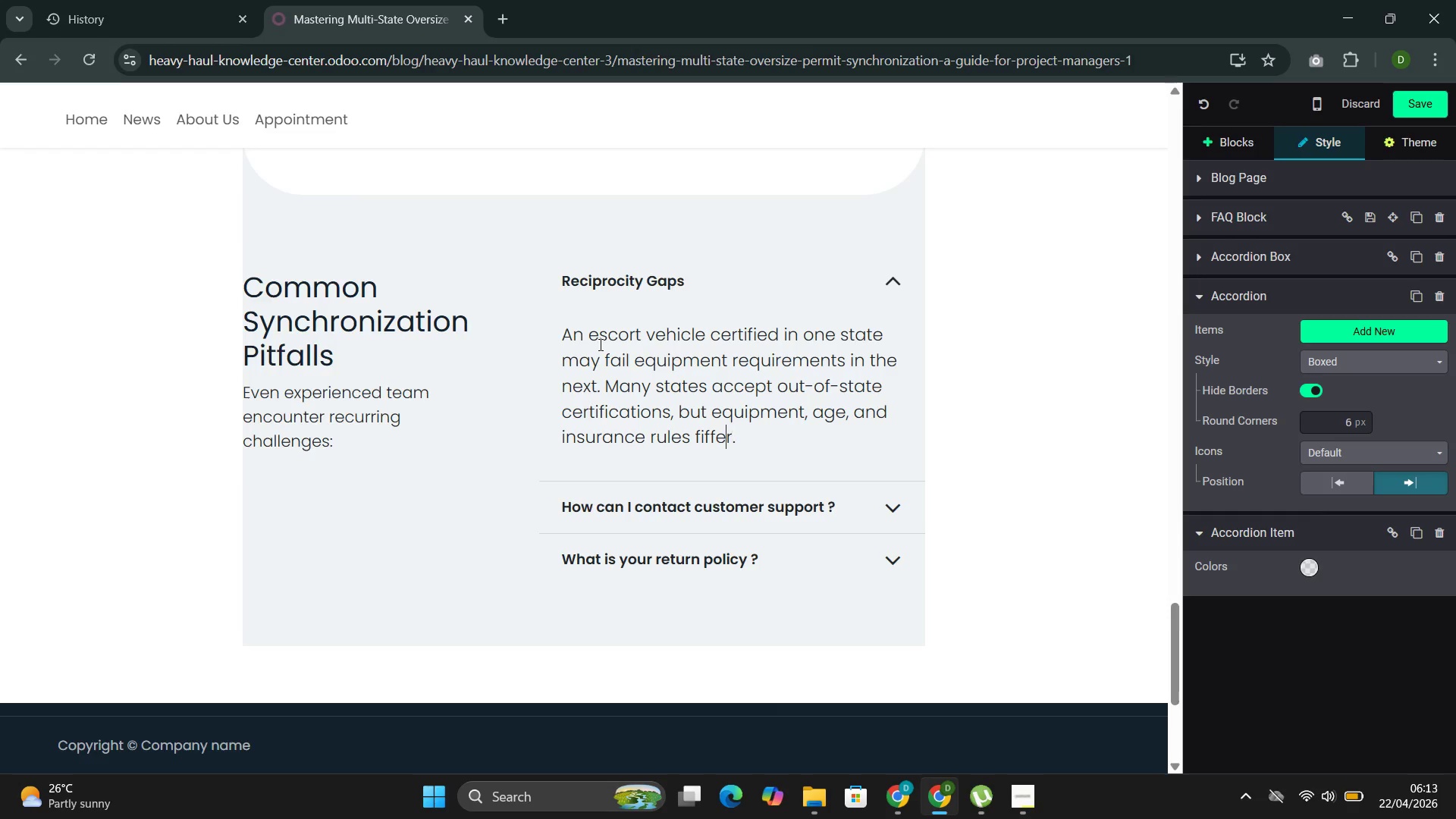 
key(ArrowLeft)
 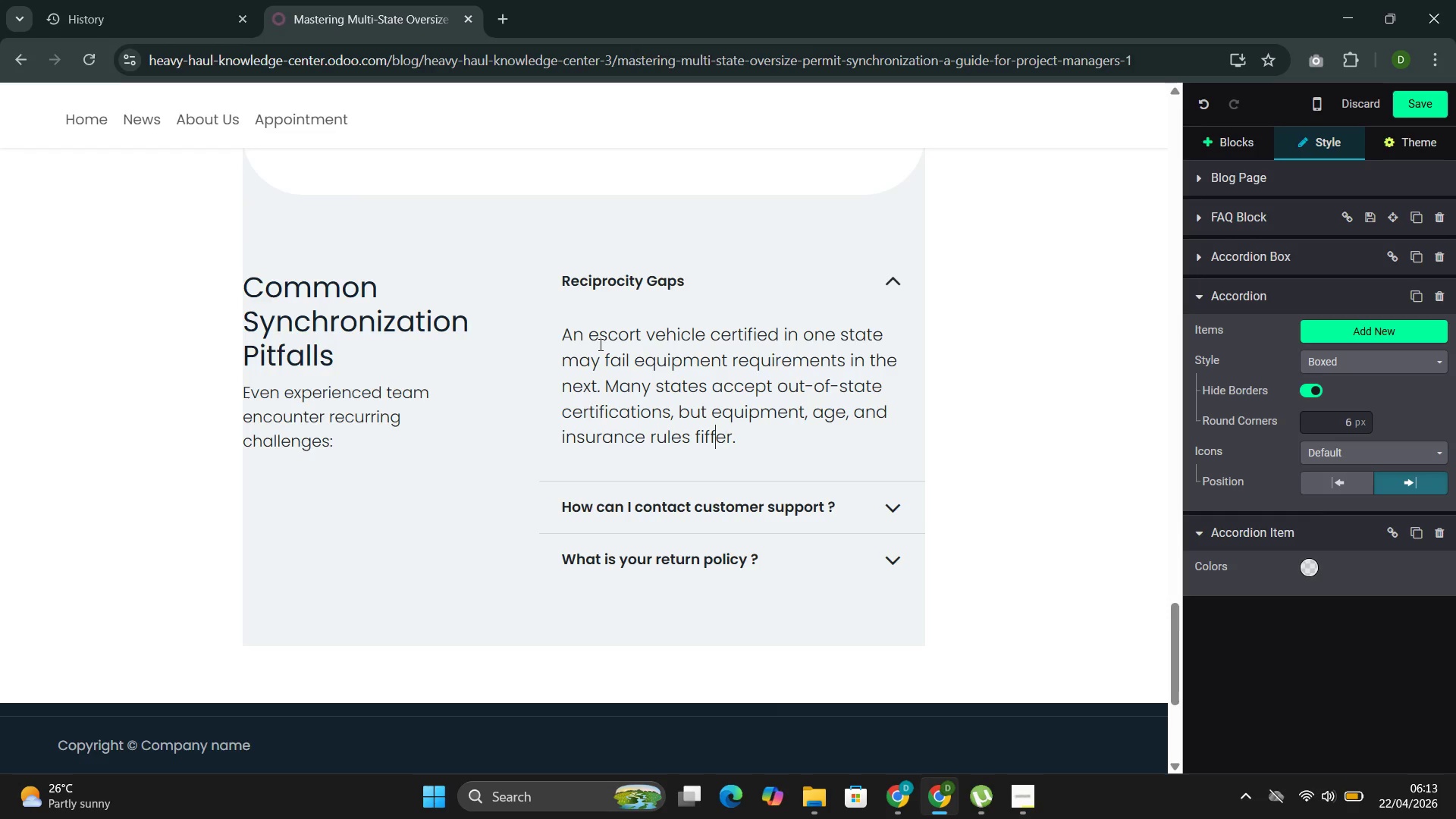 
key(ArrowLeft)
 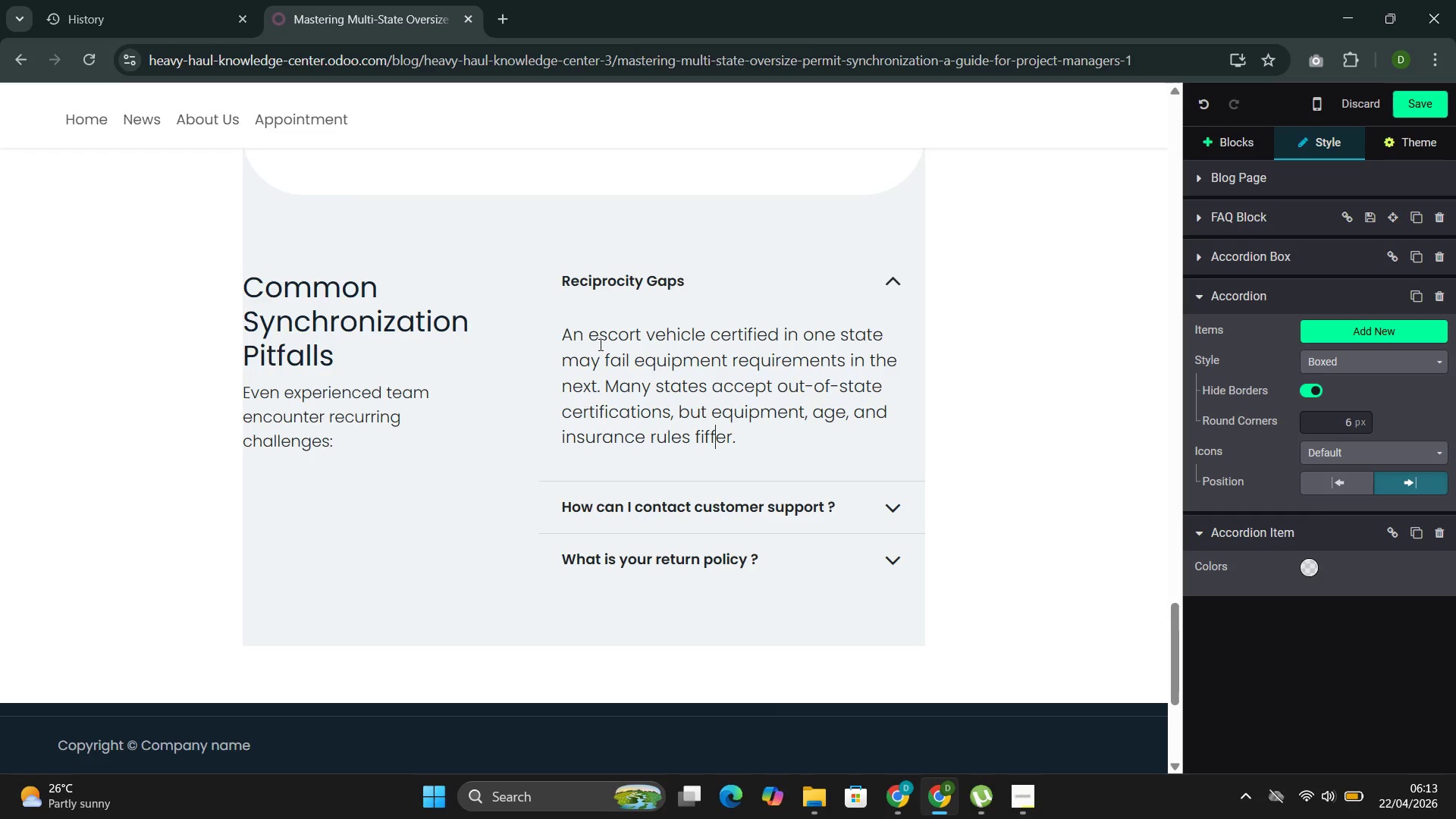 
key(ArrowLeft)
 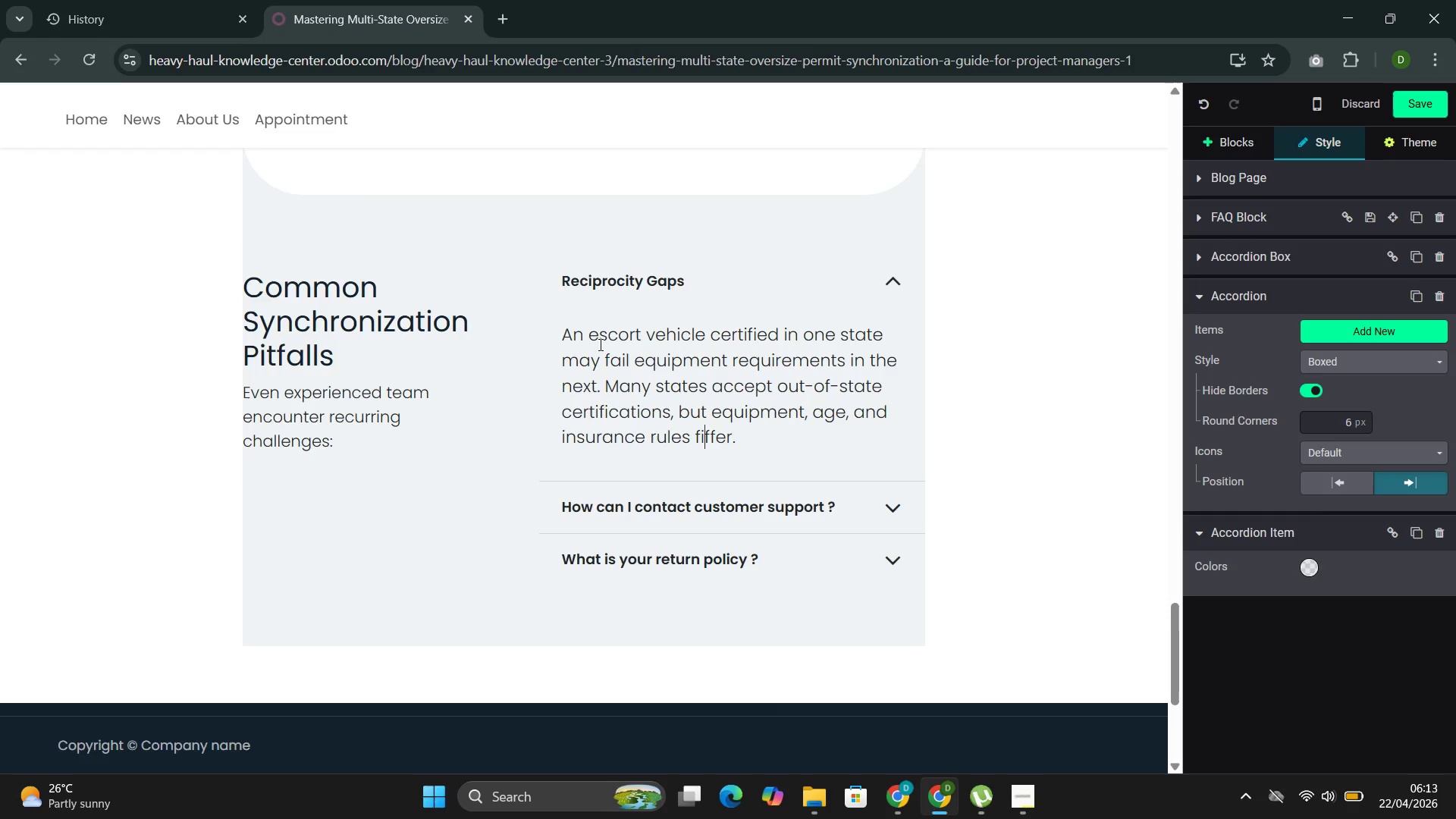 
key(ArrowLeft)
 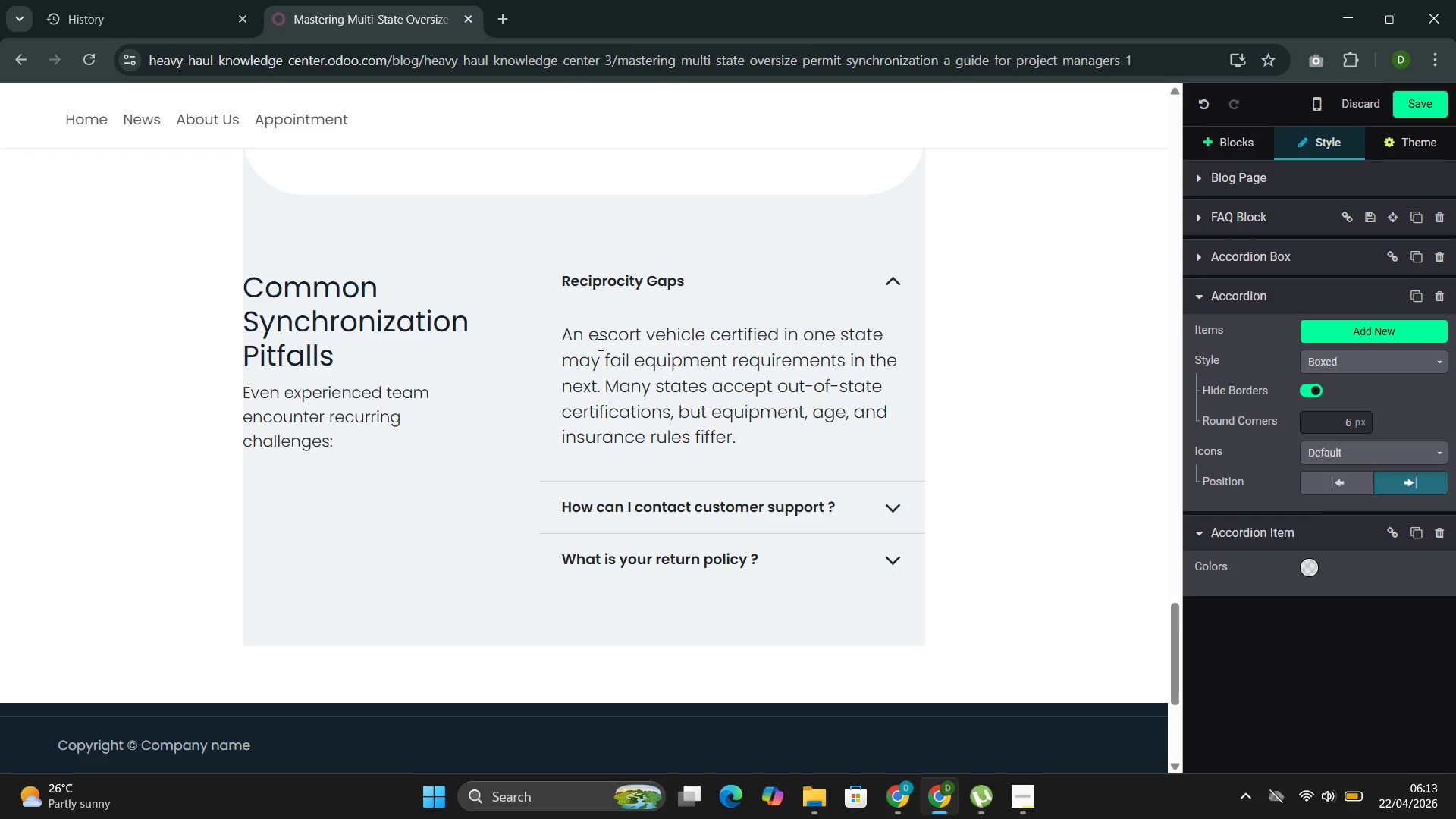 
key(ArrowLeft)
 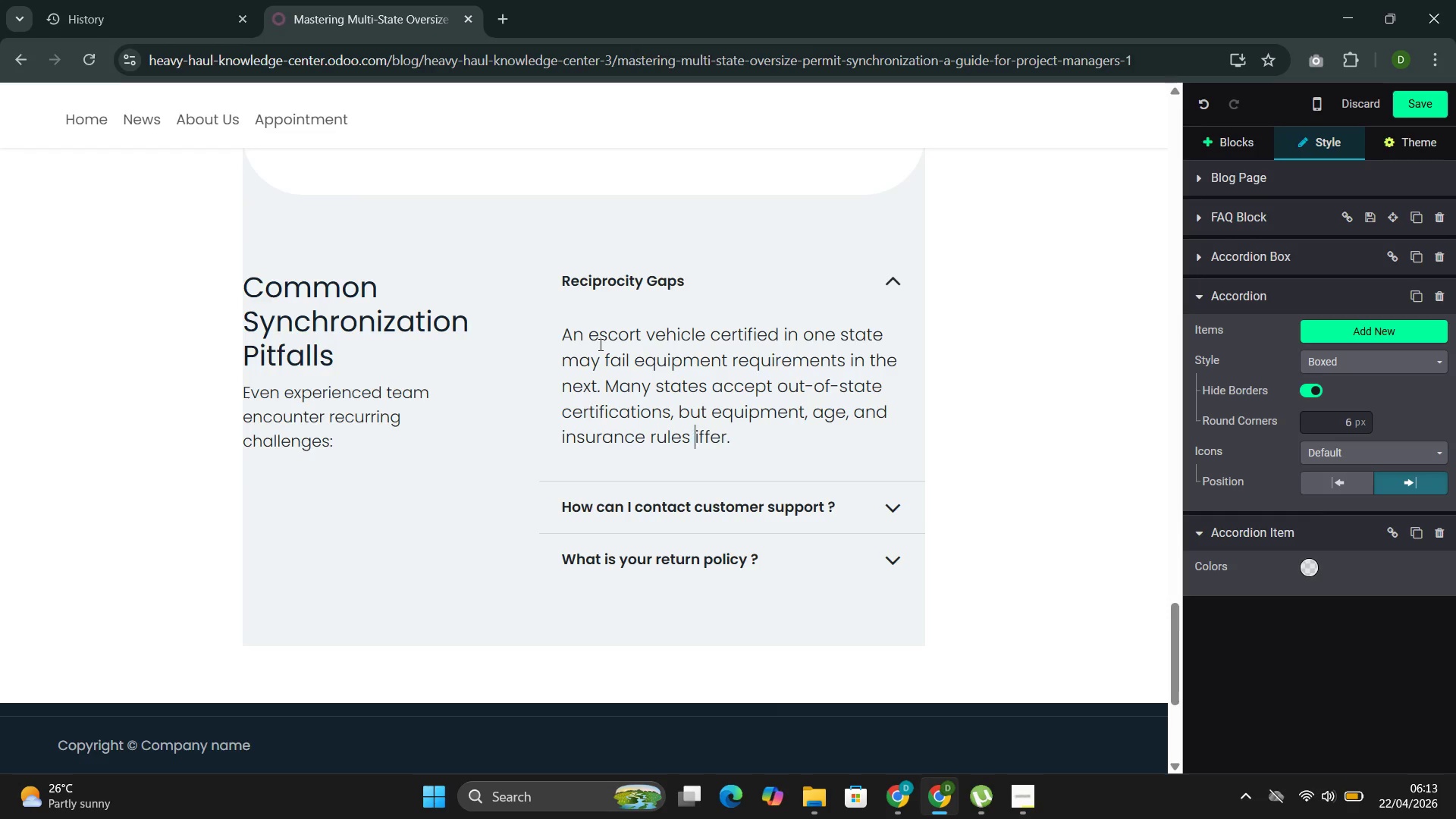 
key(Backspace)
 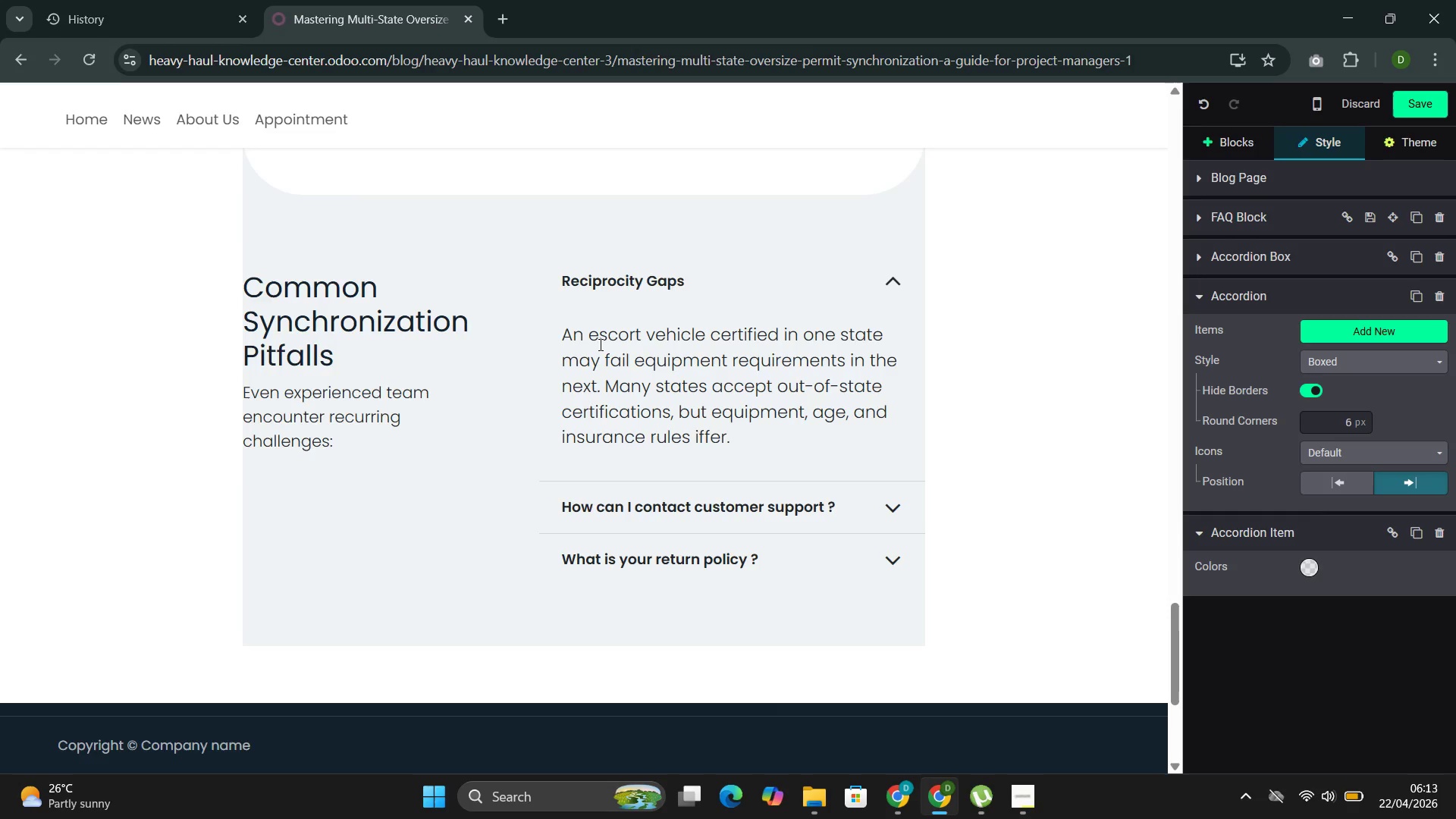 
key(D)
 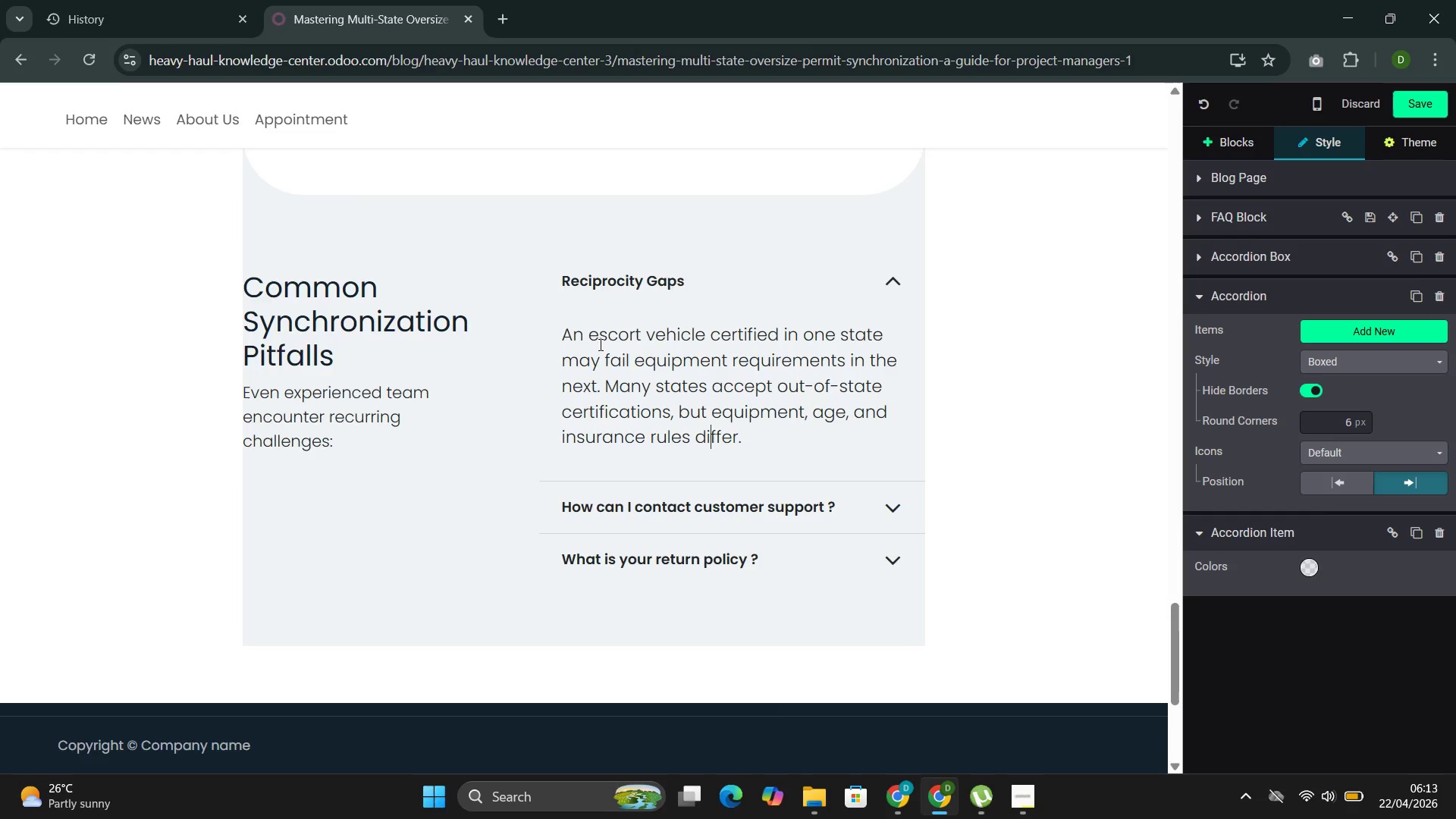 
key(ArrowRight)
 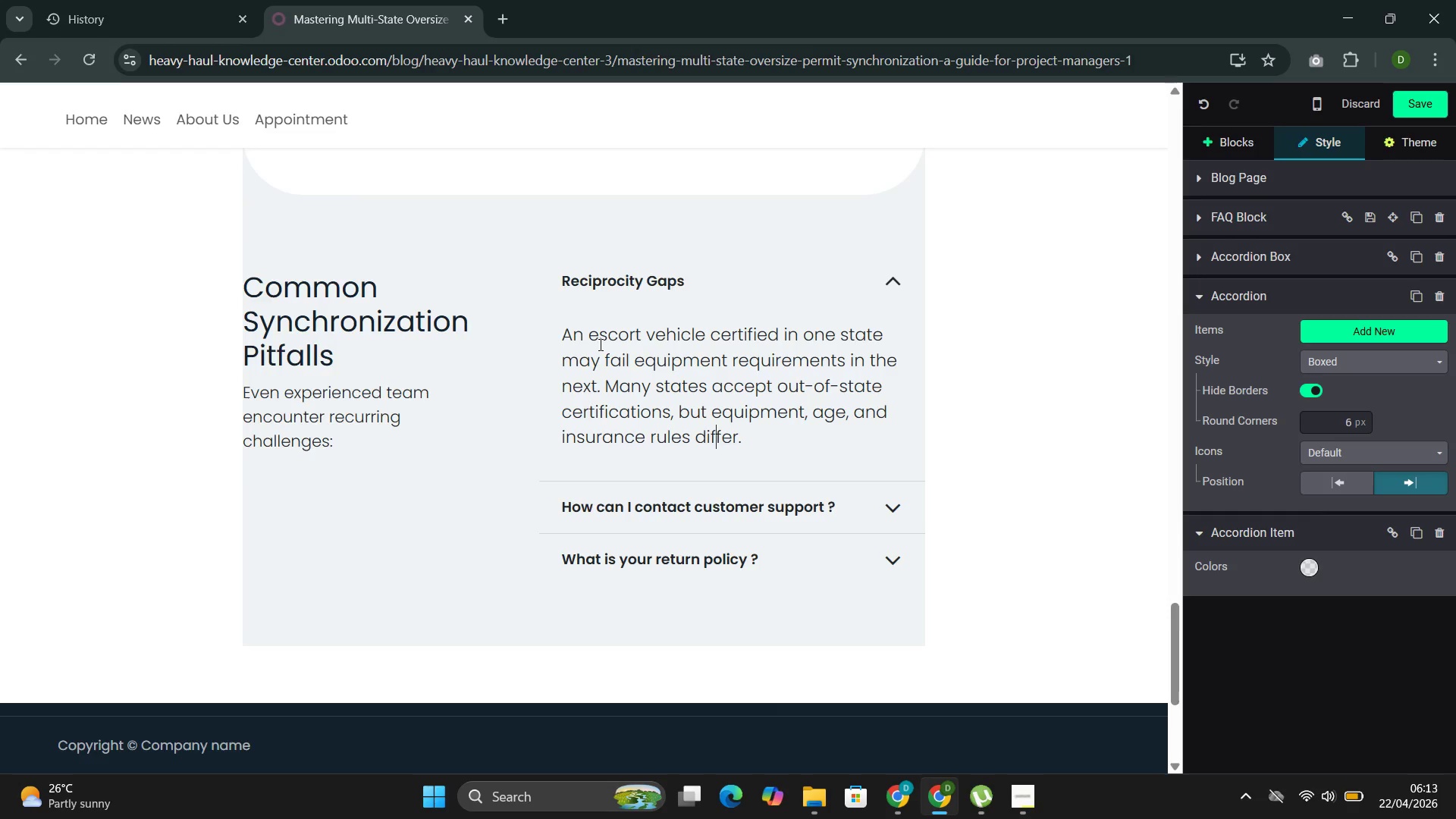 
key(ArrowRight)
 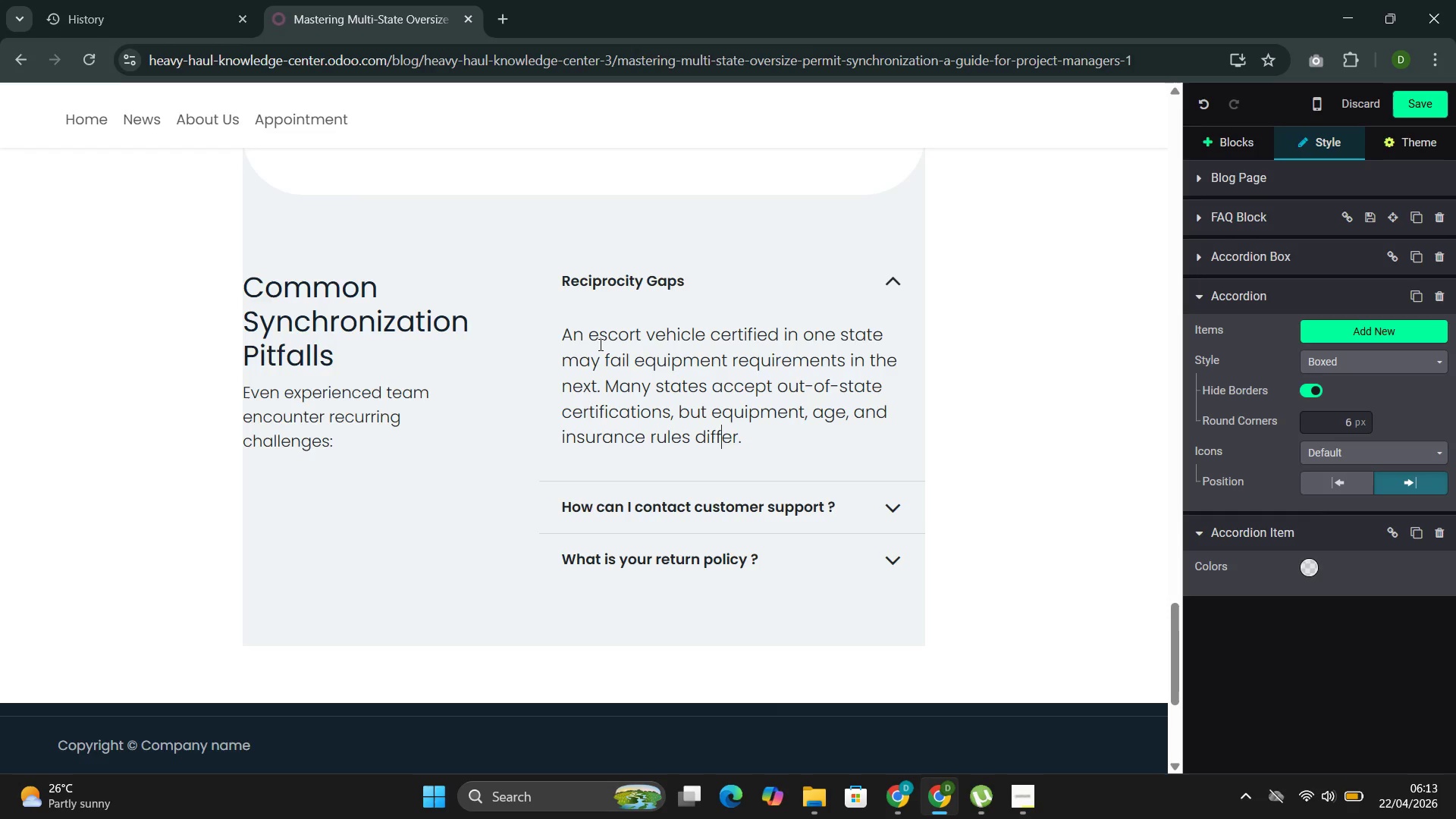 
key(ArrowRight)
 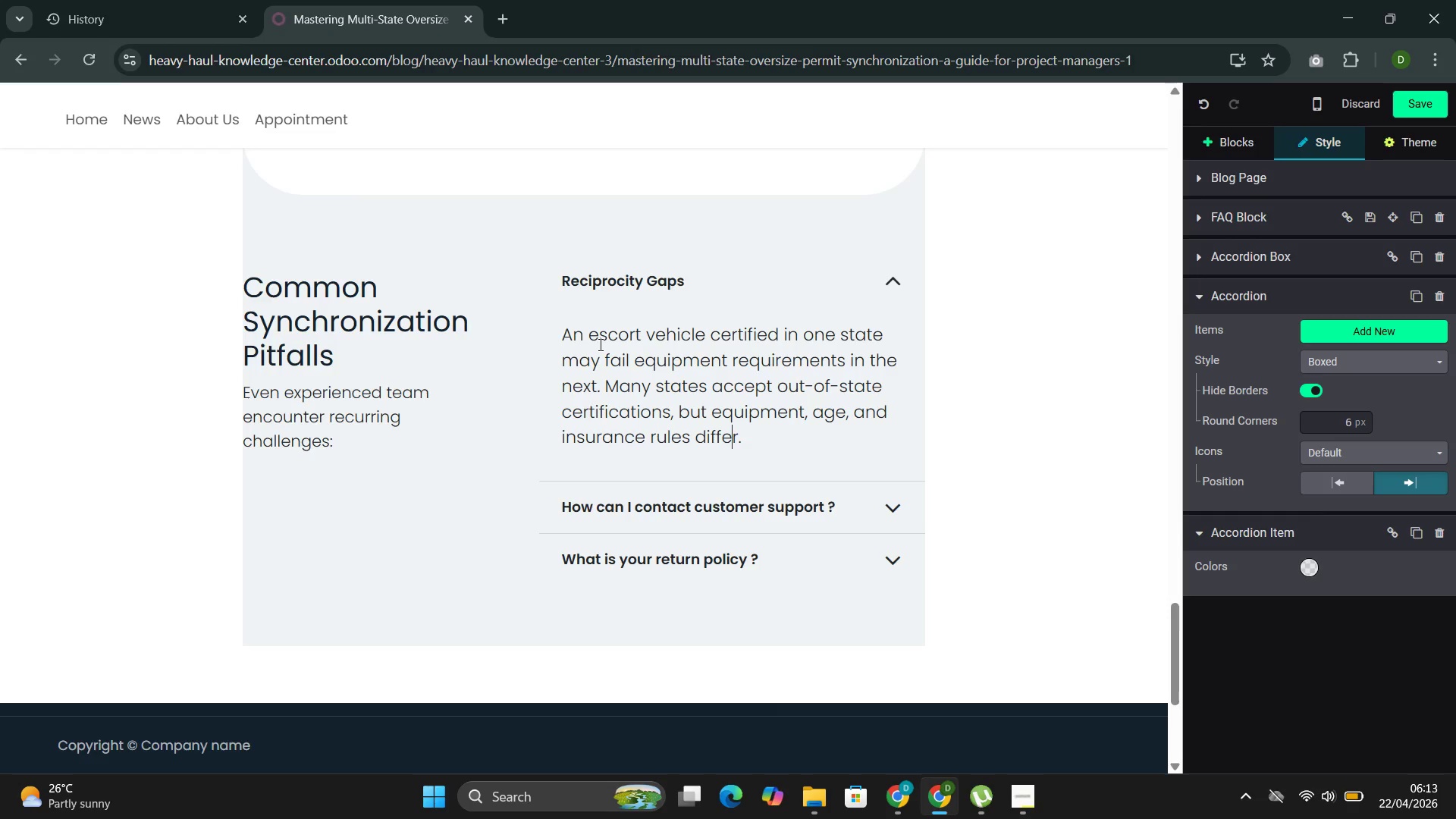 
key(ArrowRight)
 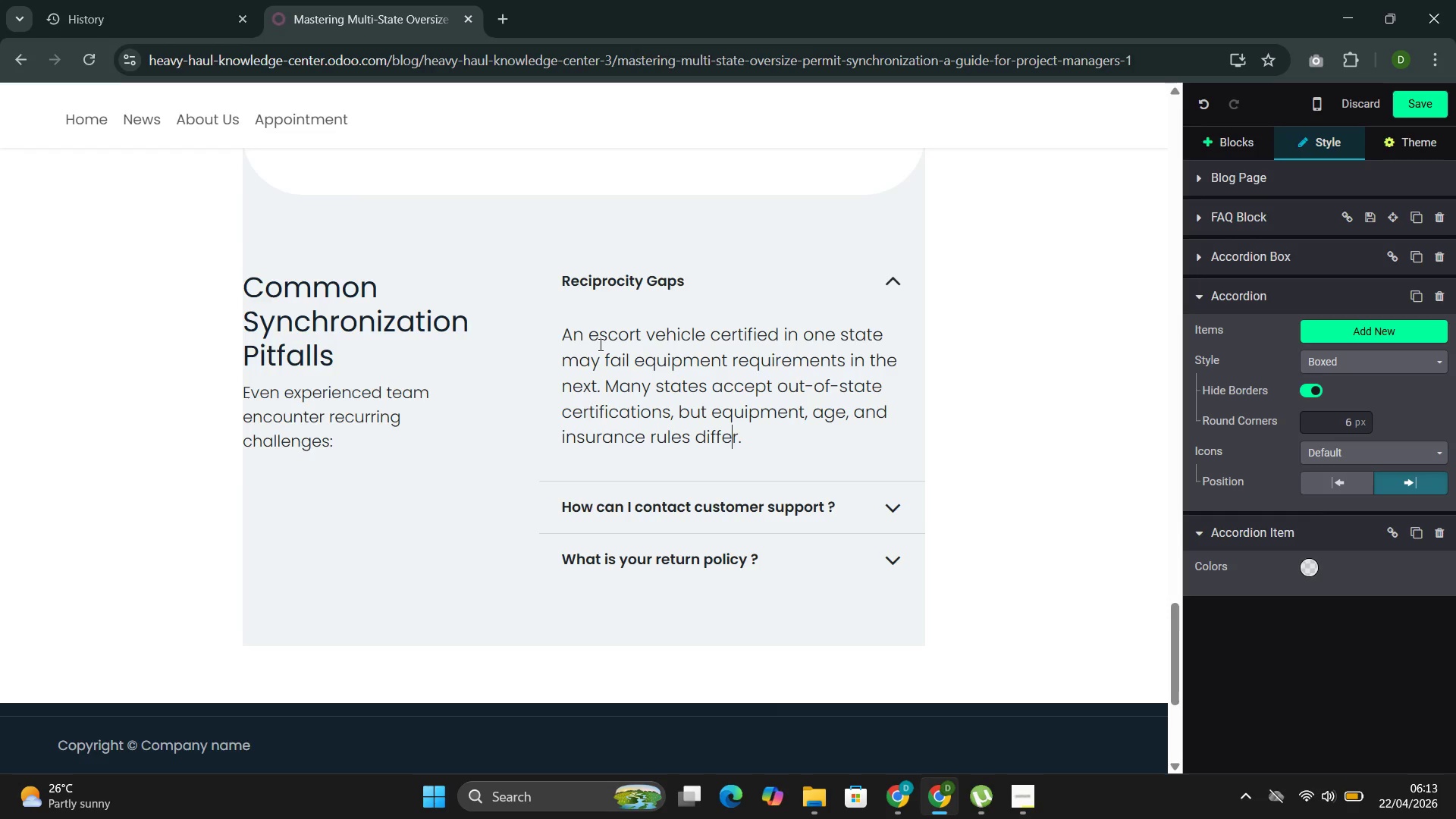 
key(ArrowRight)
 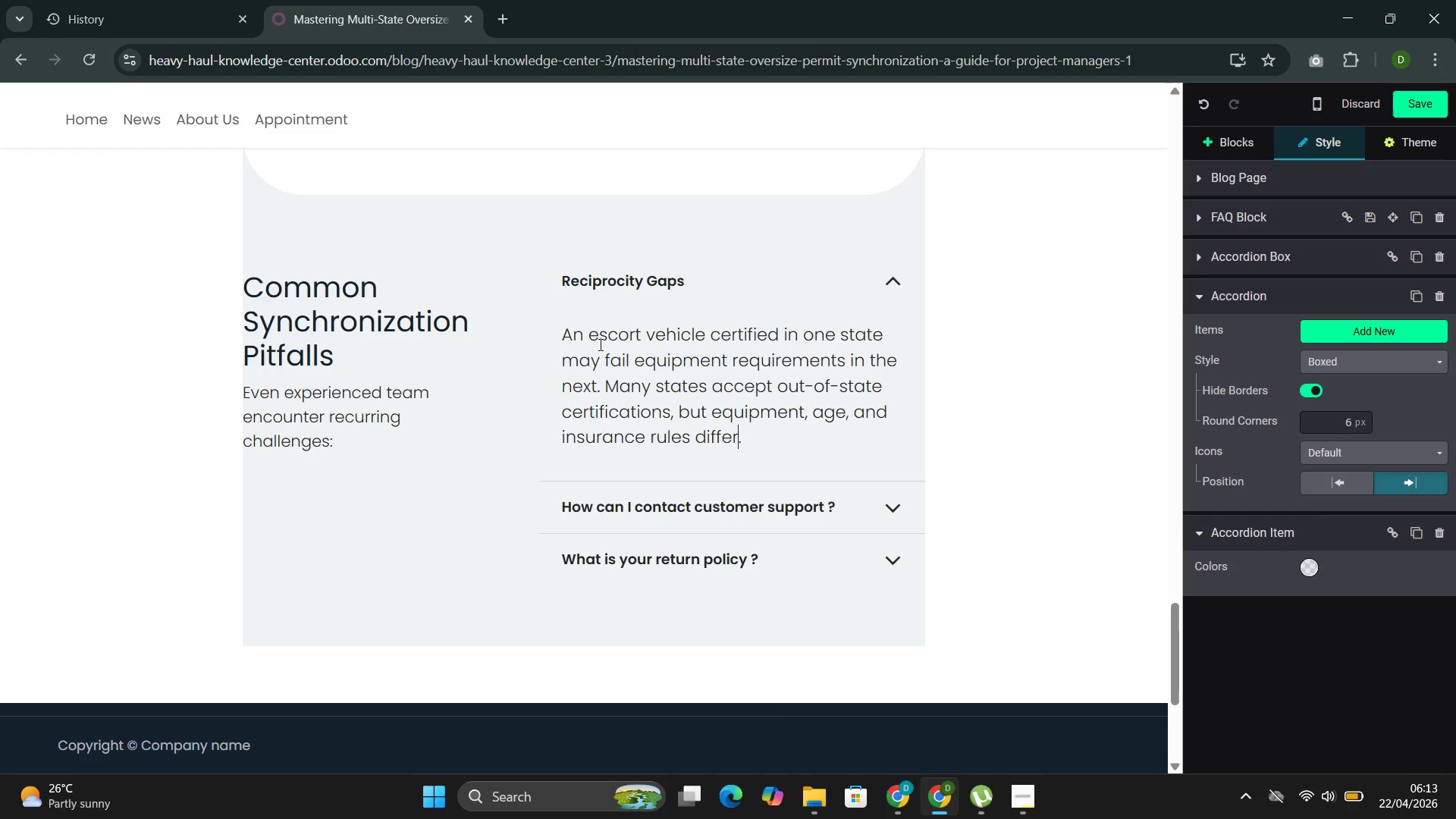 
key(ArrowRight)
 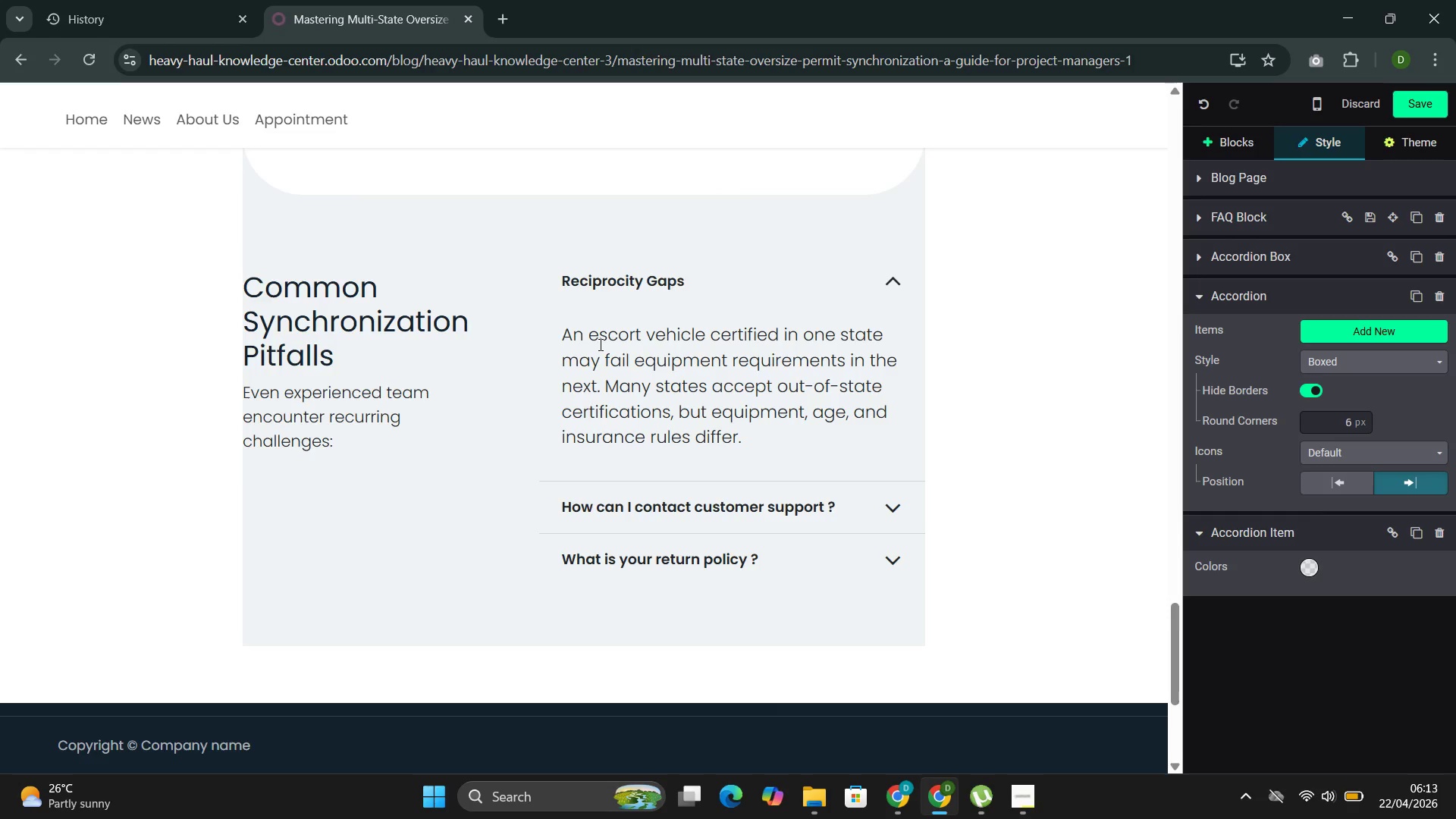 
wait(13.14)
 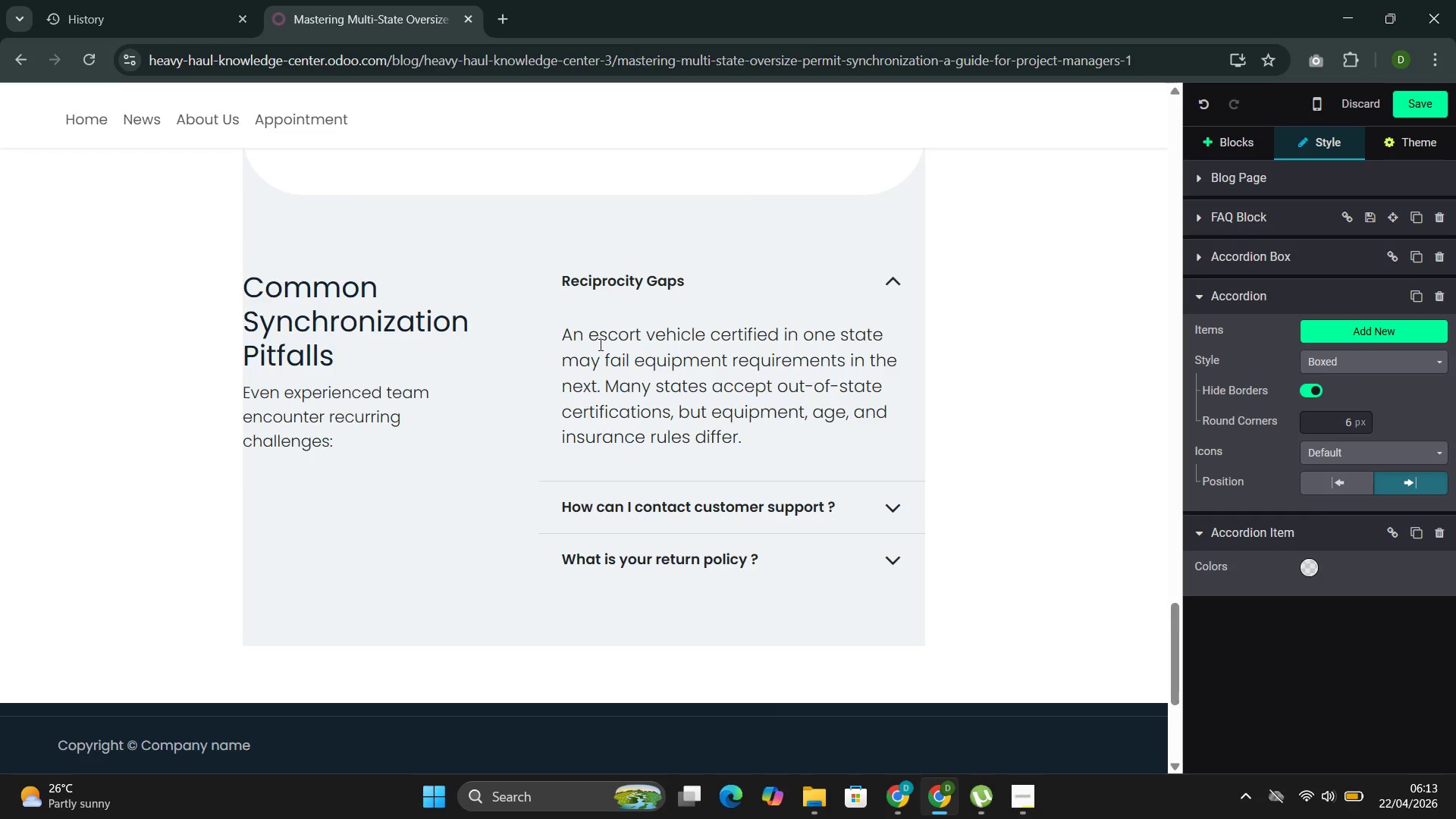 
left_click_drag(start_coordinate=[844, 501], to_coordinate=[577, 517])
 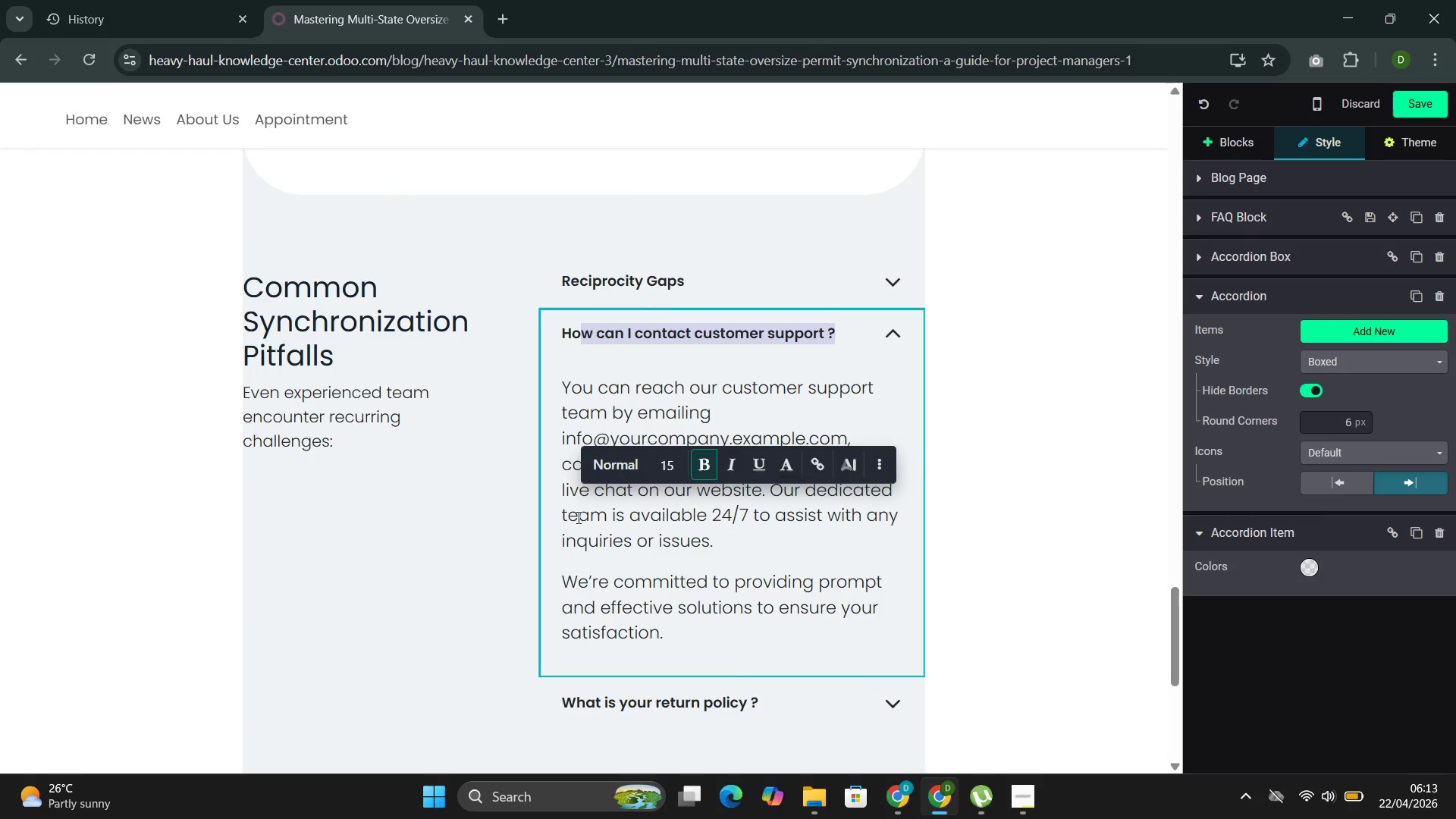 
key(Backspace)
key(Backspace)
key(Backspace)
type(W)
key(Backspace)
type(E)
key(Backspace)
type(Seasonal Restrictions )
 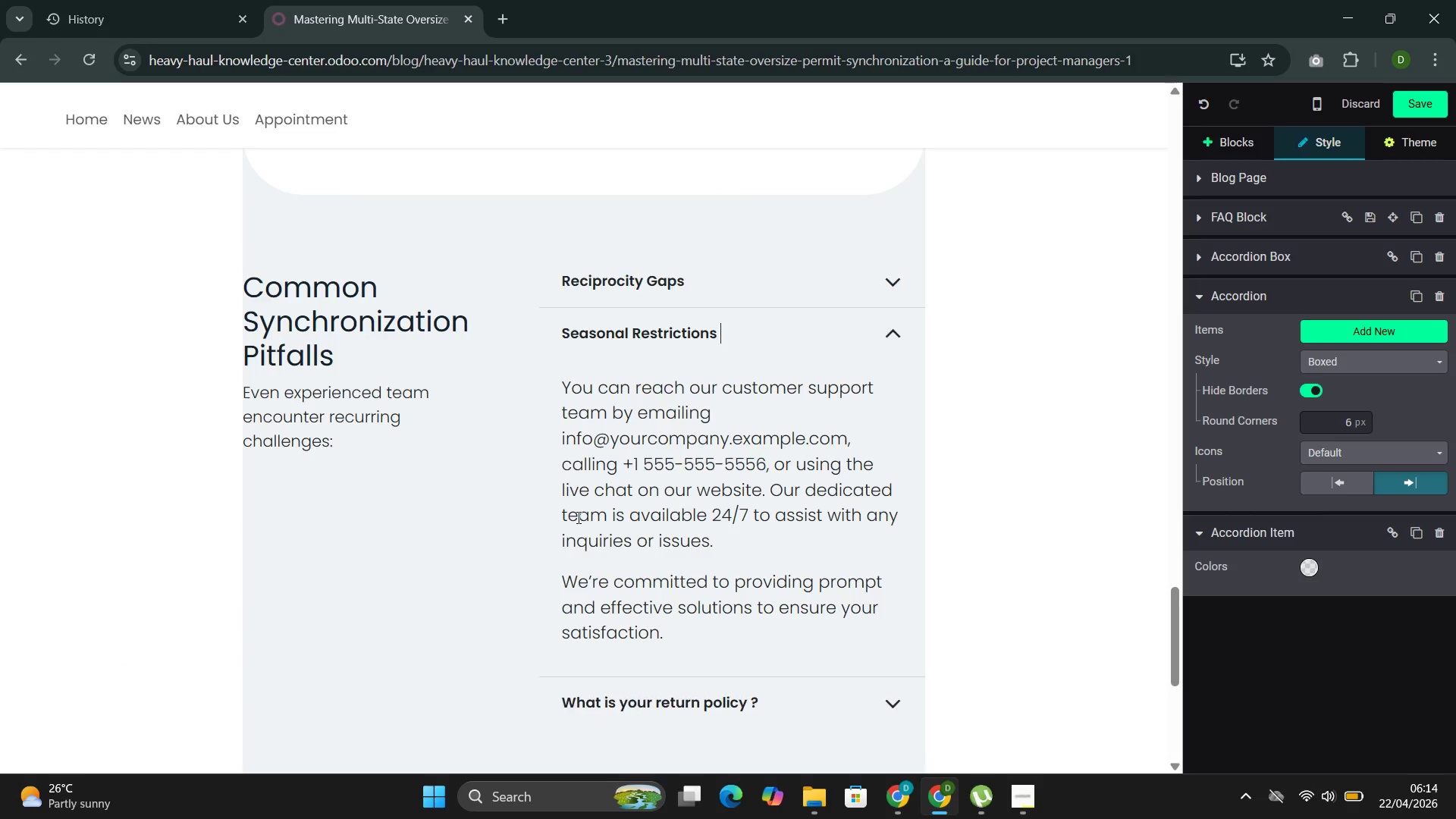 
left_click_drag(start_coordinate=[676, 639], to_coordinate=[563, 400])
 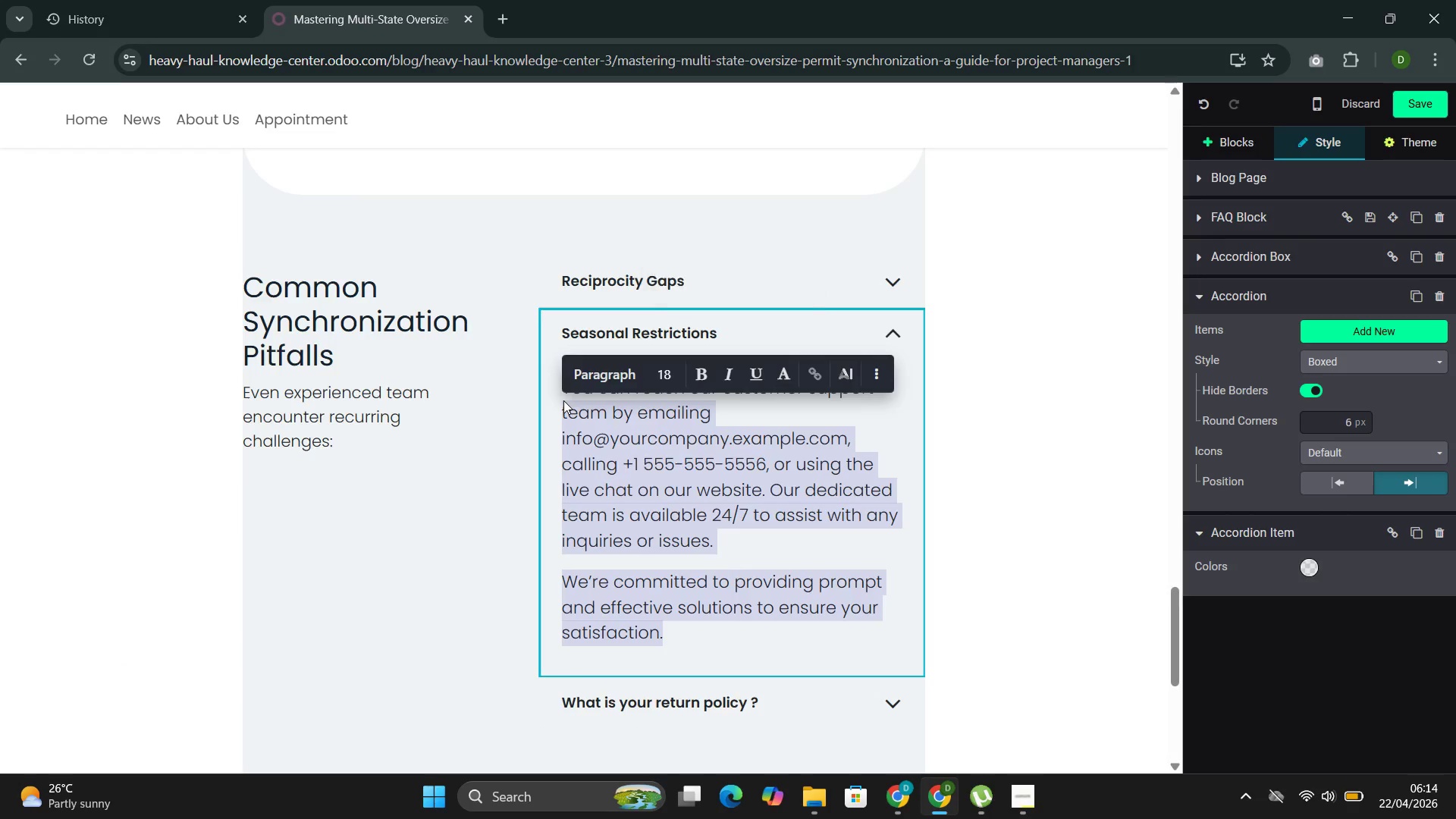 
key(Backspace)
type(Spring)
 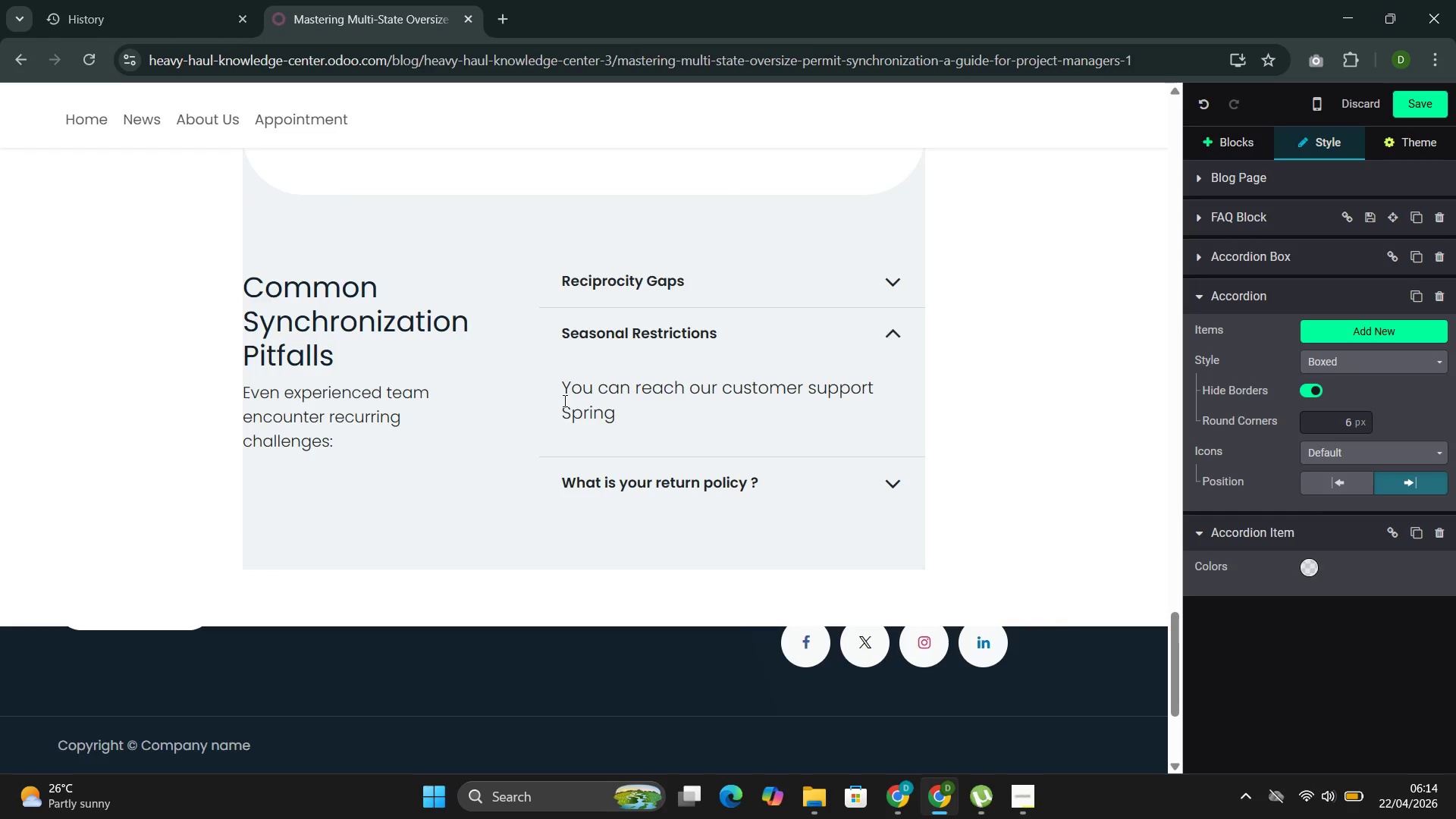 
left_click_drag(start_coordinate=[883, 386], to_coordinate=[532, 391])
 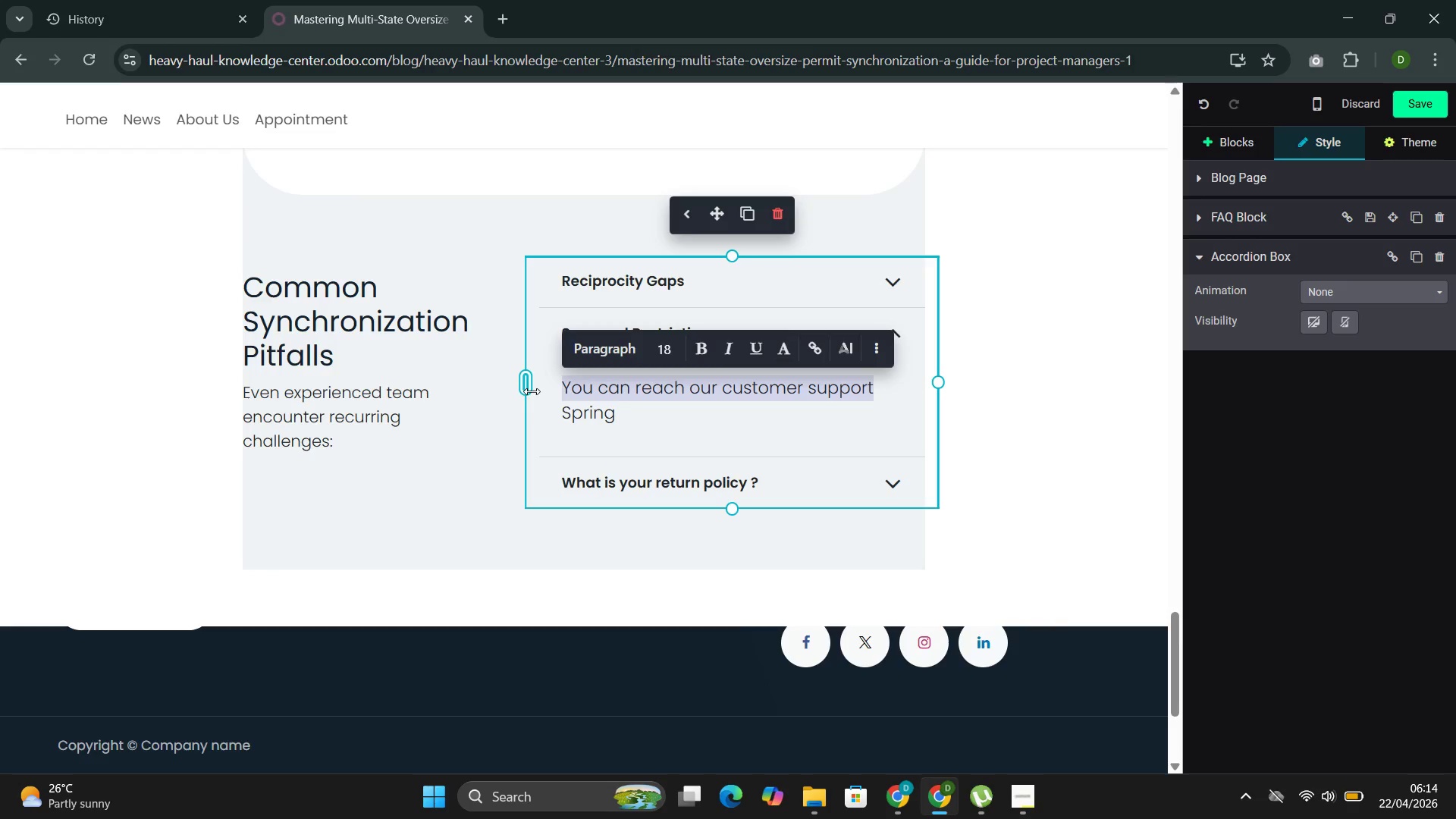 
key(Backspace)
 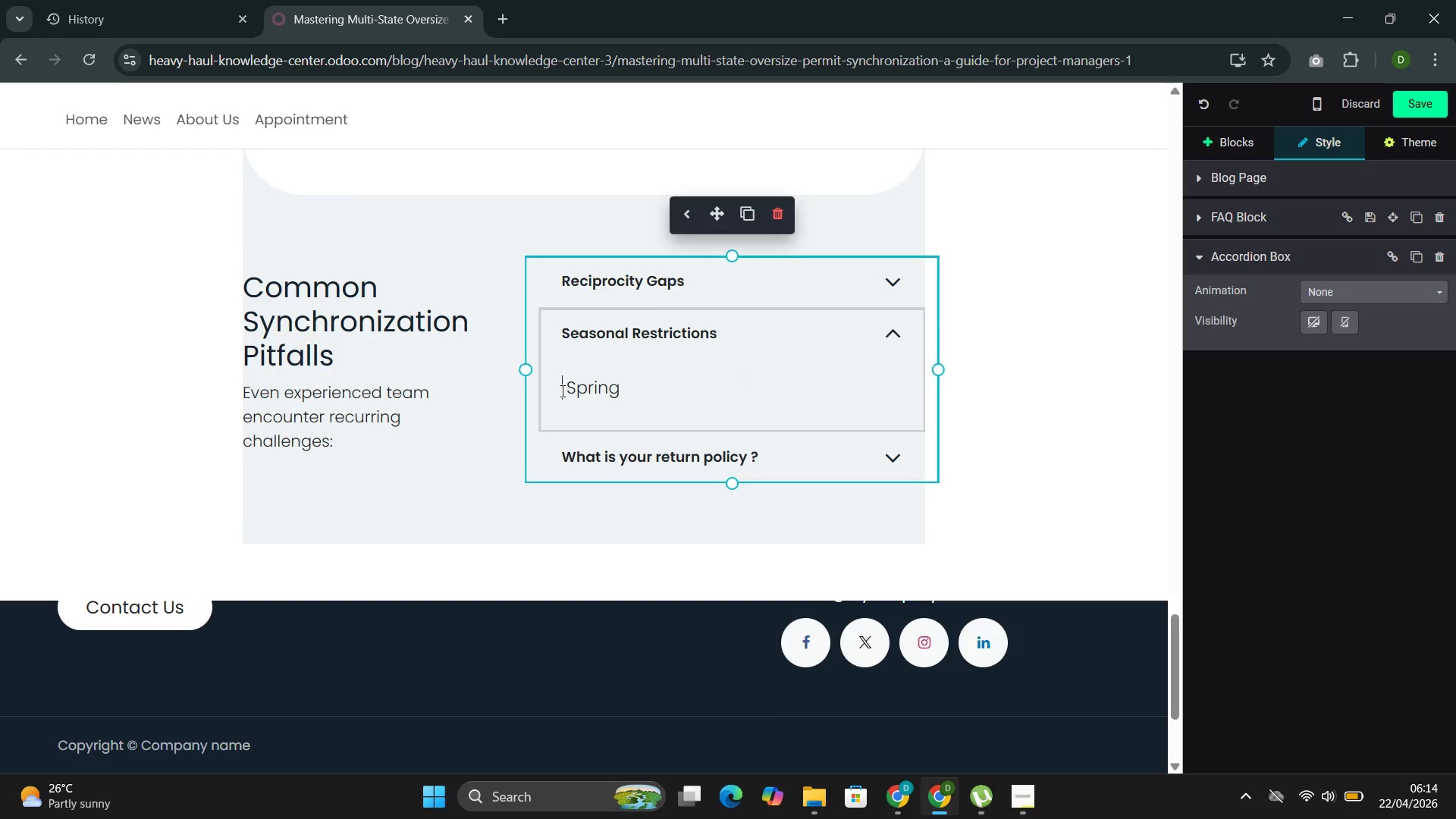 
left_click([567, 387])
 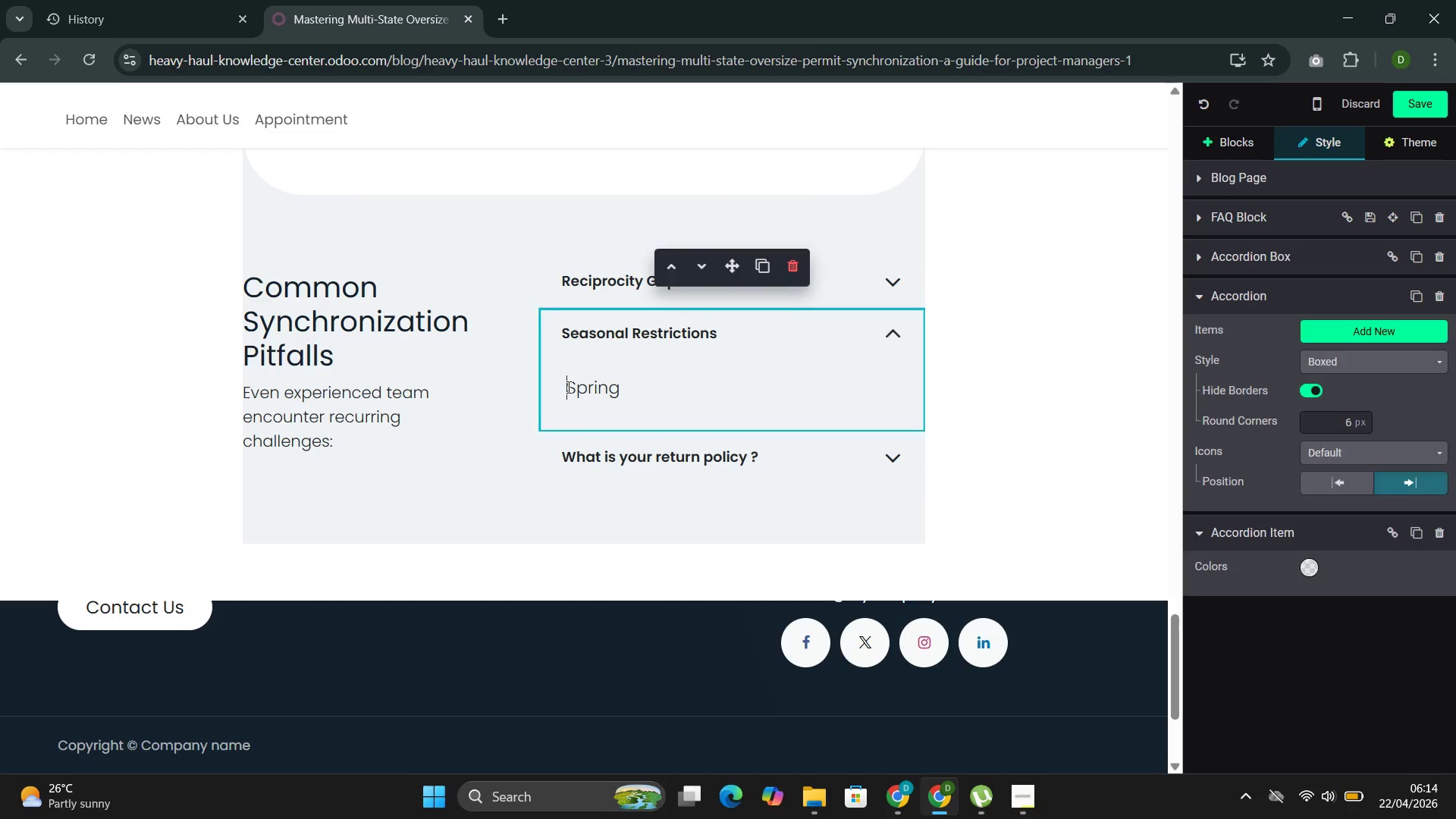 
key(Backspace)
 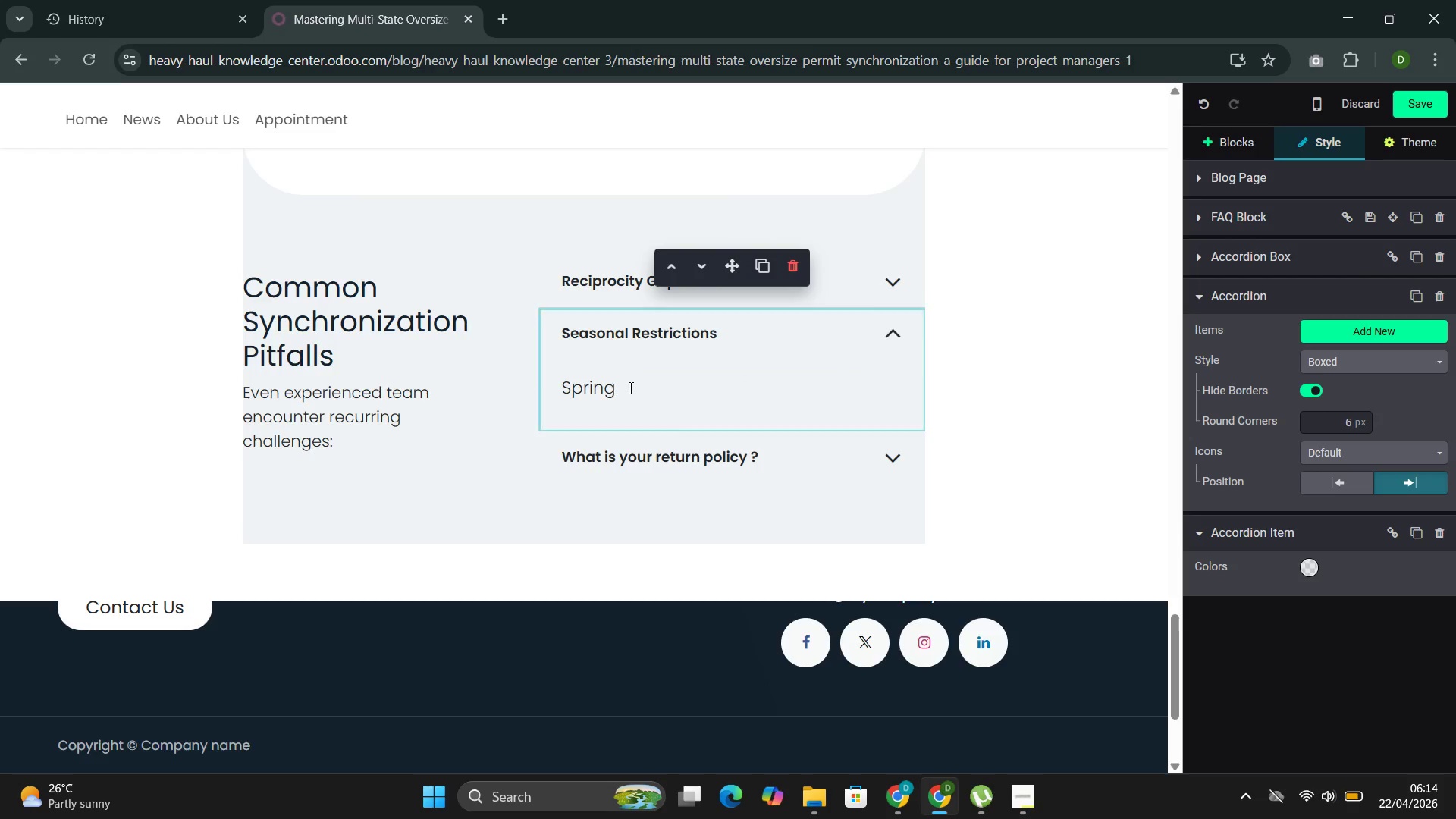 
left_click([632, 387])
 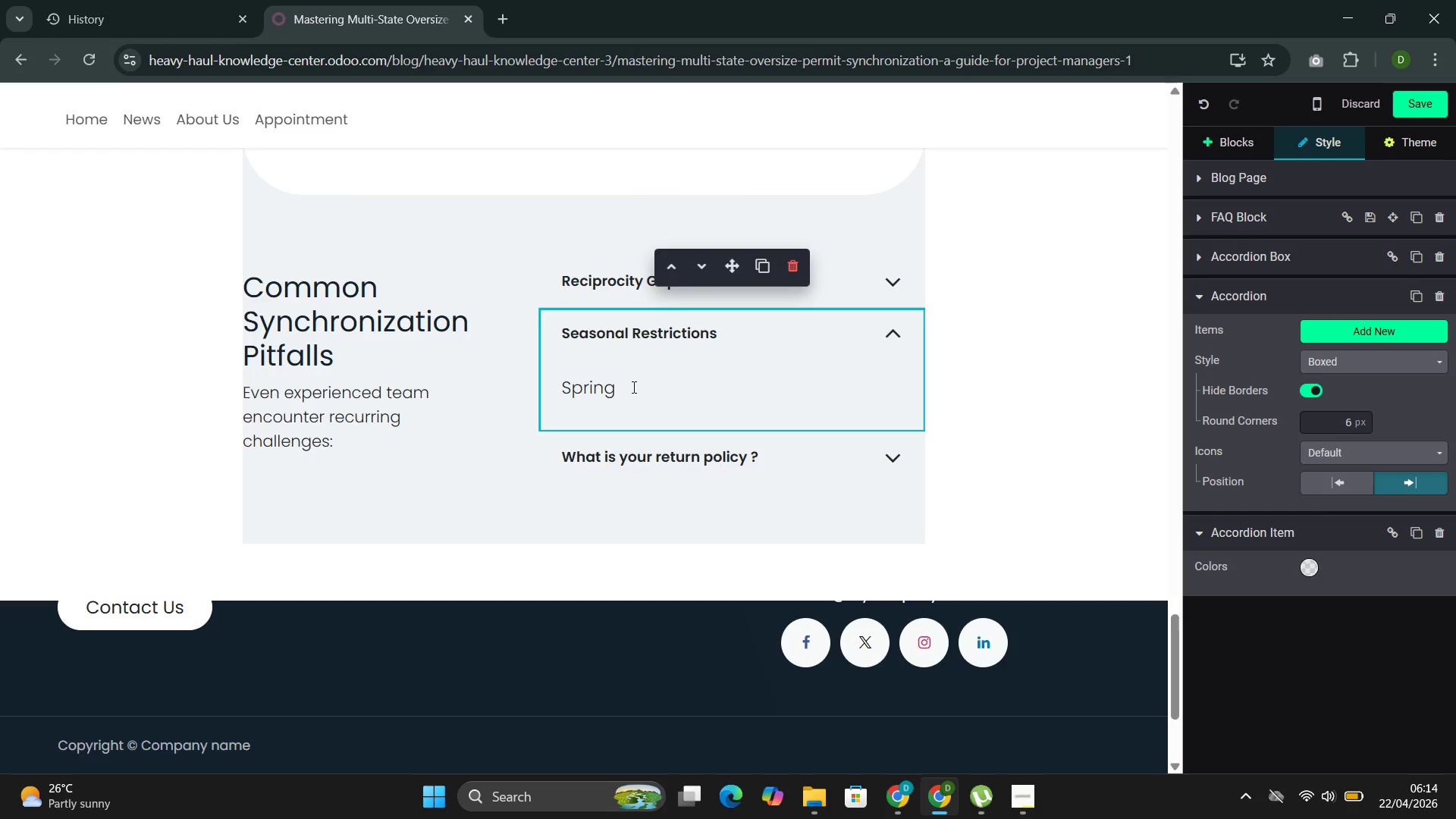 
type( ths)
key(Backspace)
type(aw limits in no)
 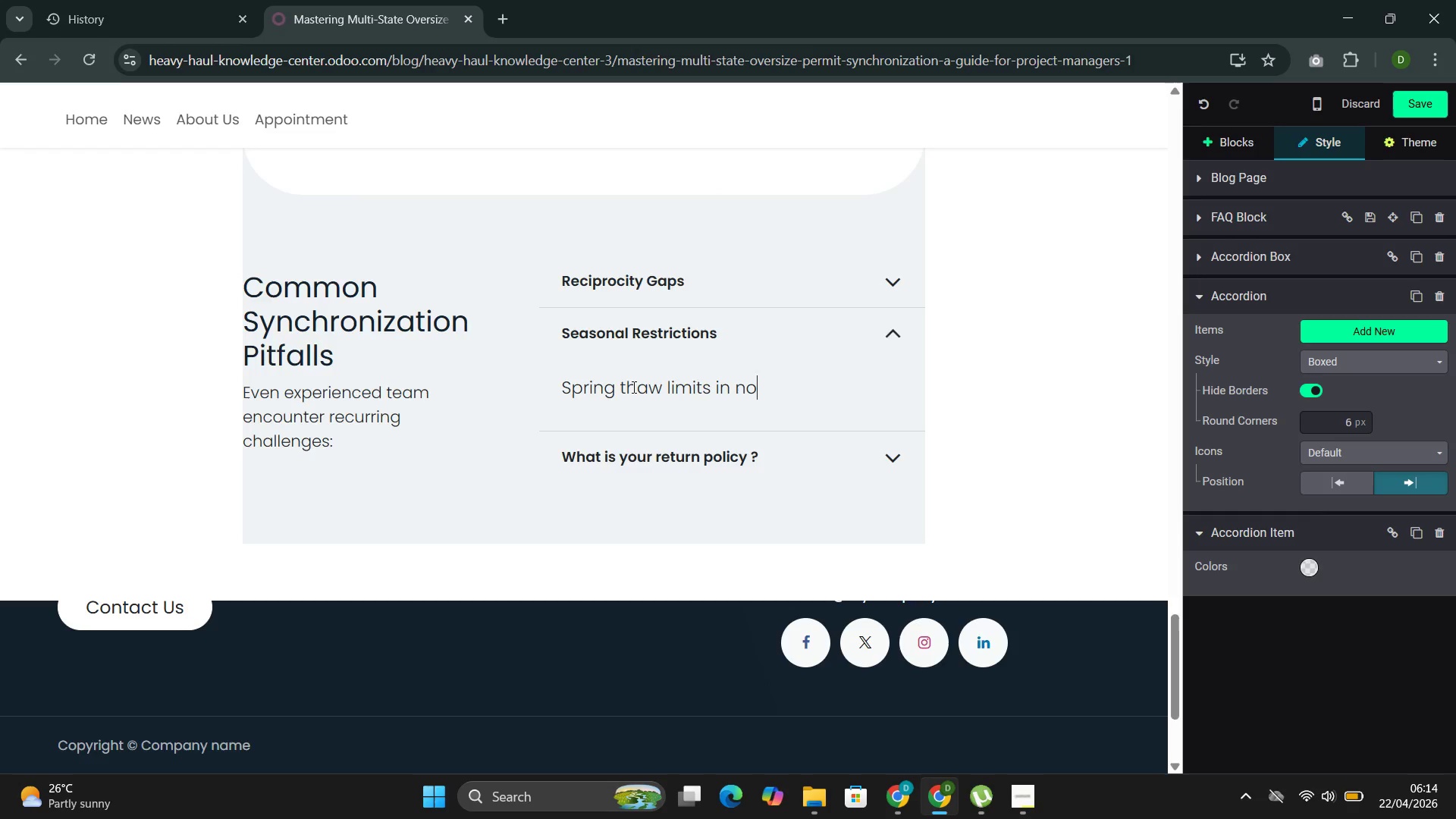 
type(rht)
key(Backspace)
key(Backspace)
type(thern )
 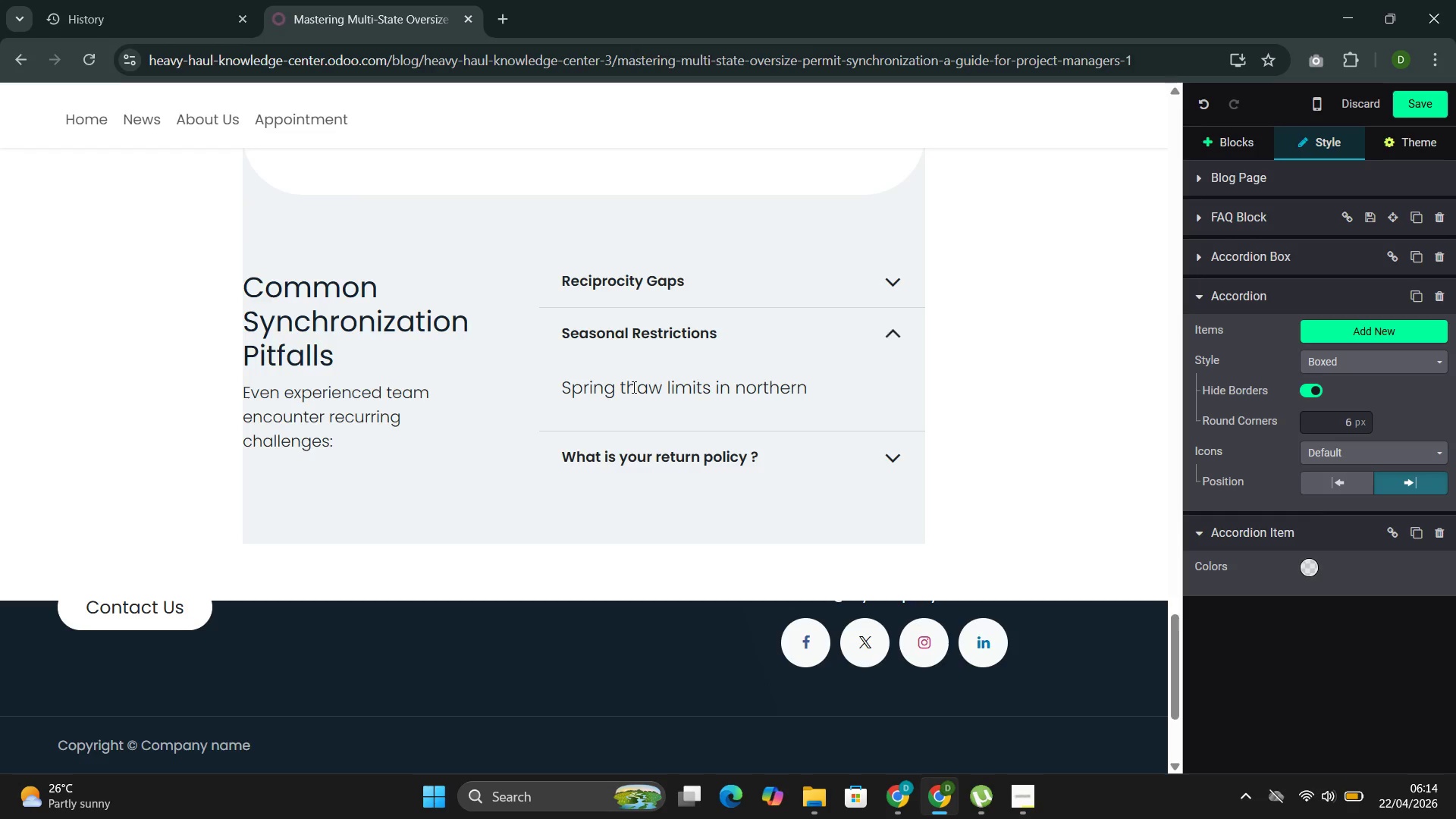 
type(states ofte)
 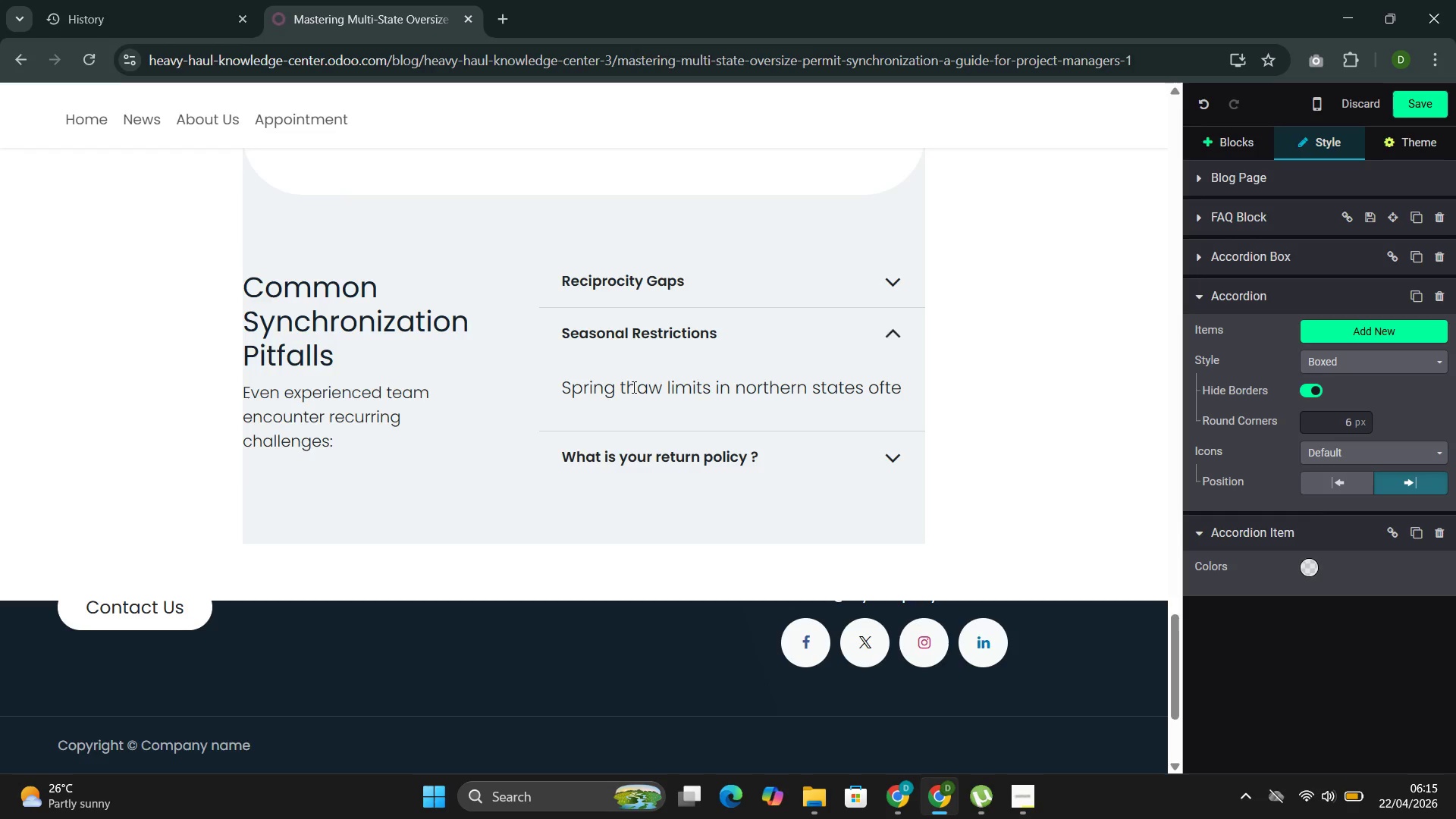 
type(n catch unprepared carrie)
 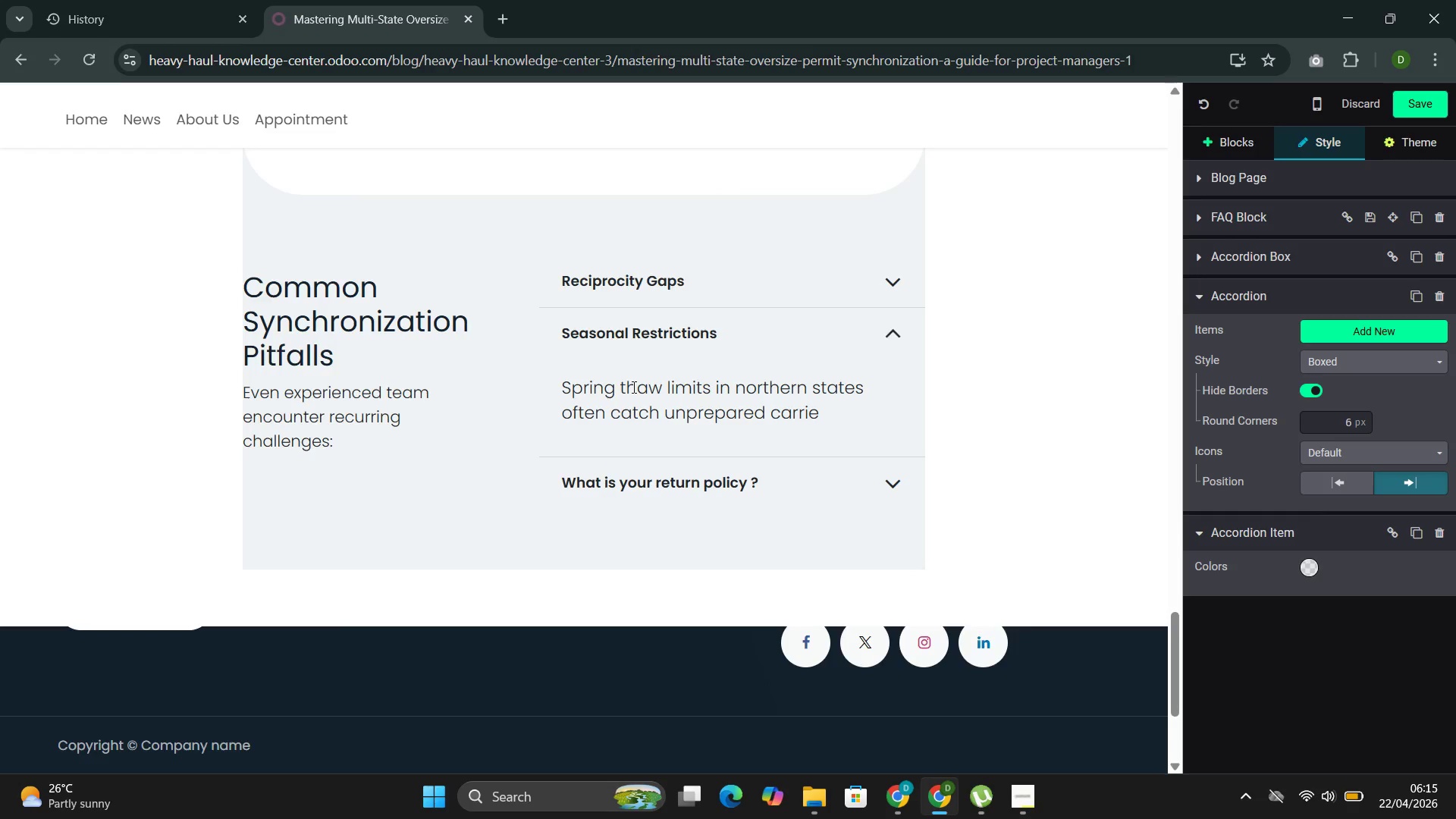 
type(rs off guaed )
 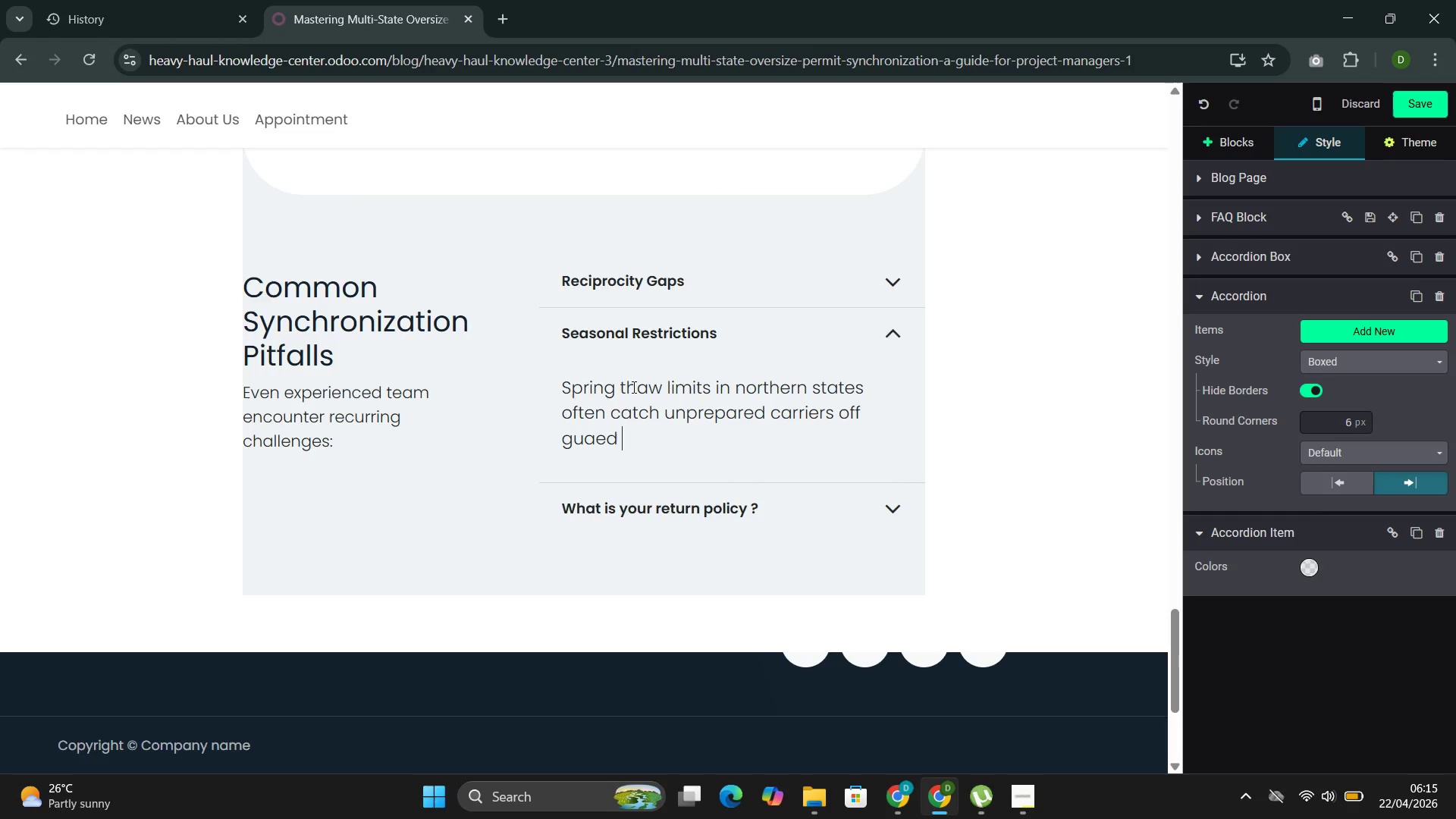 
key(ArrowLeft)
 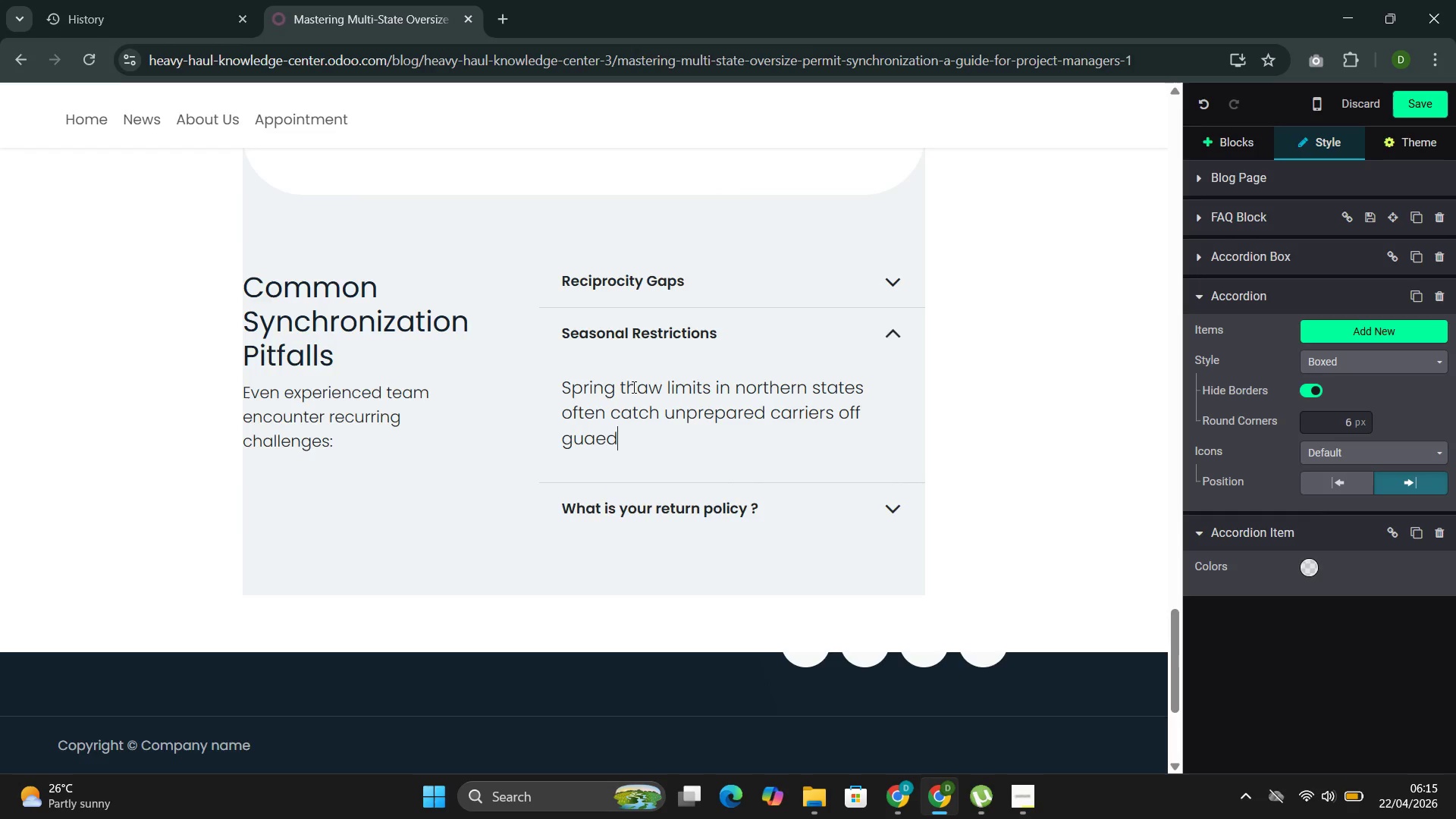 
key(ArrowLeft)
 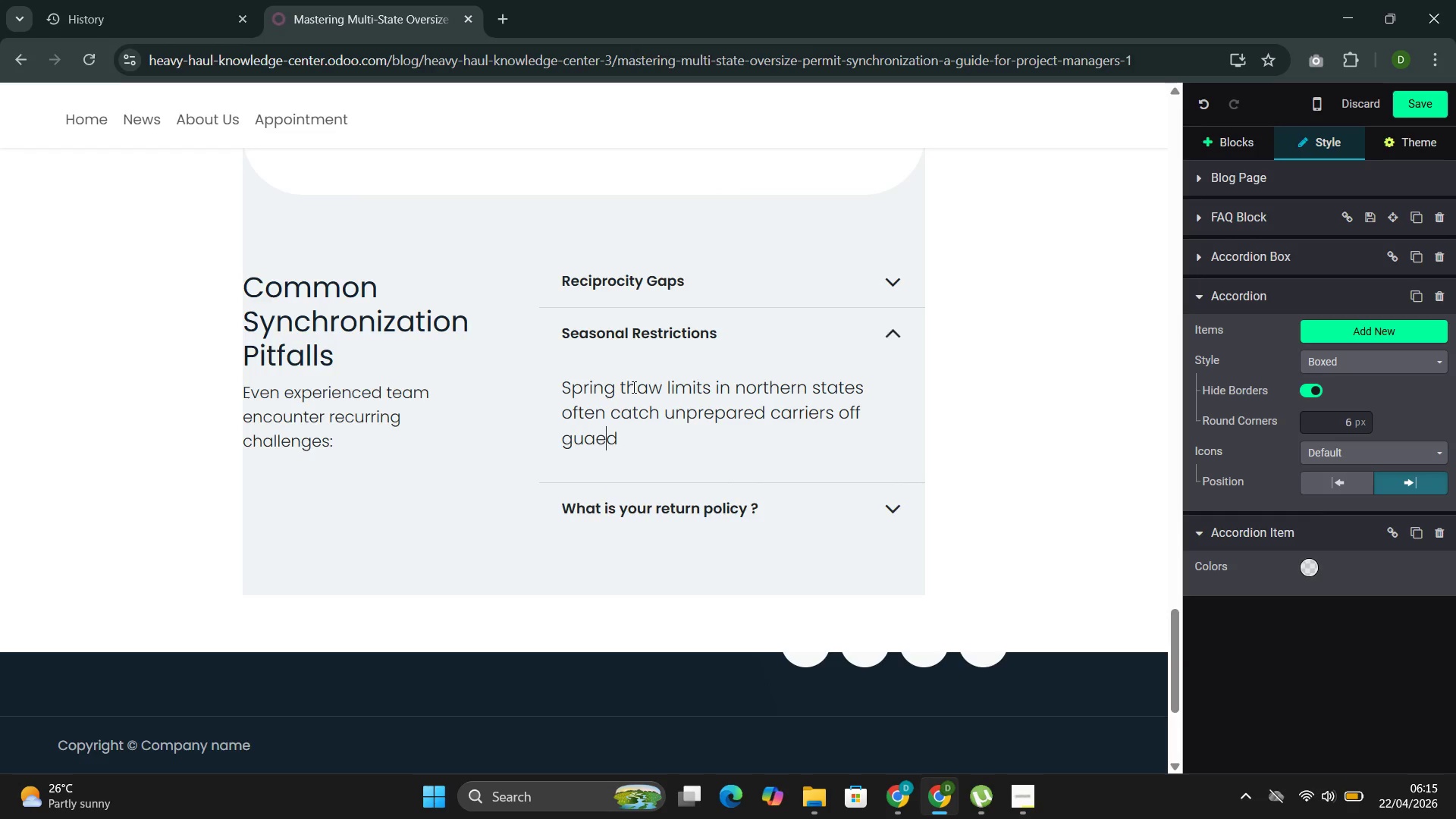 
key(ArrowLeft)
 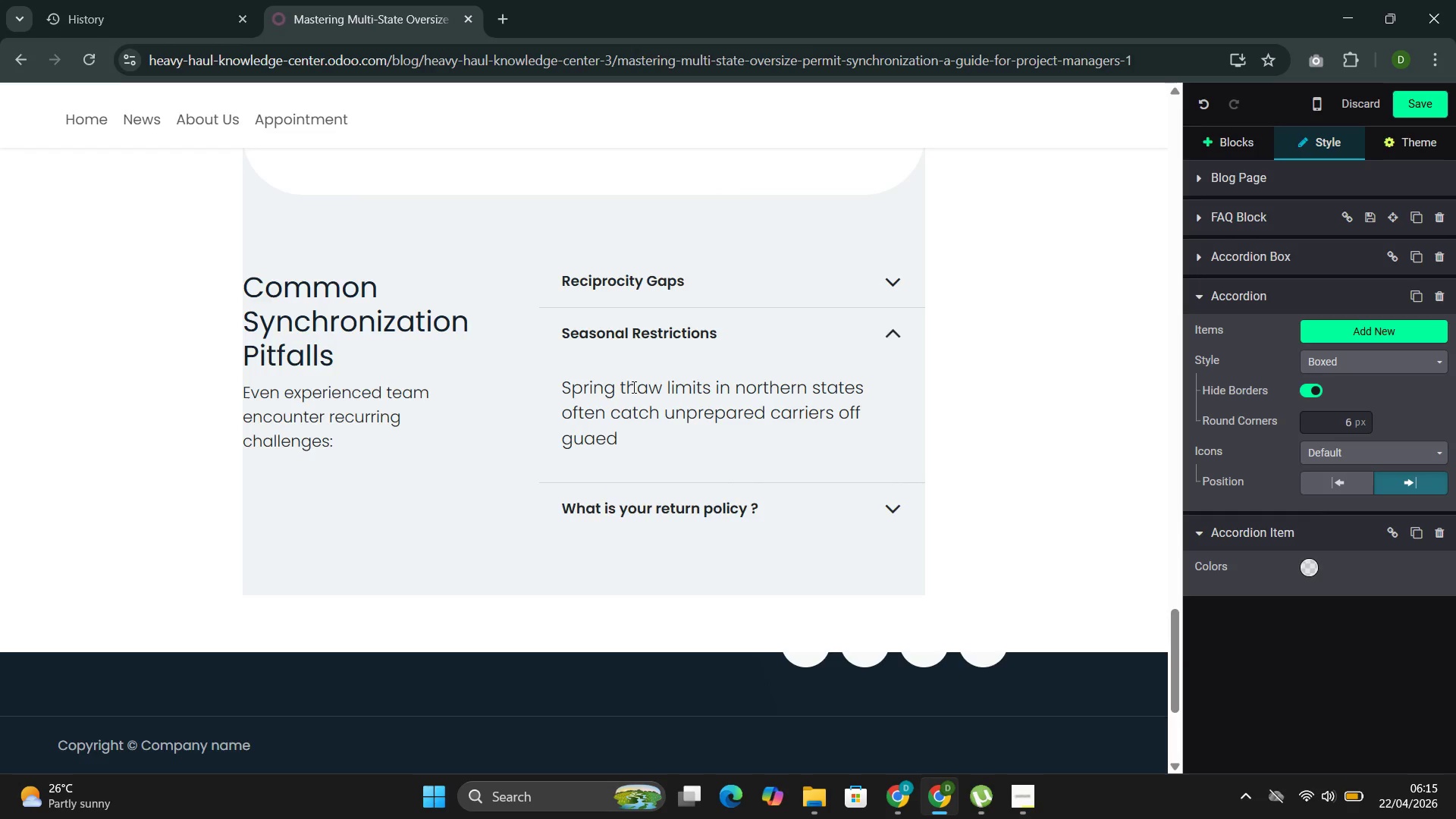 
key(ArrowRight)
 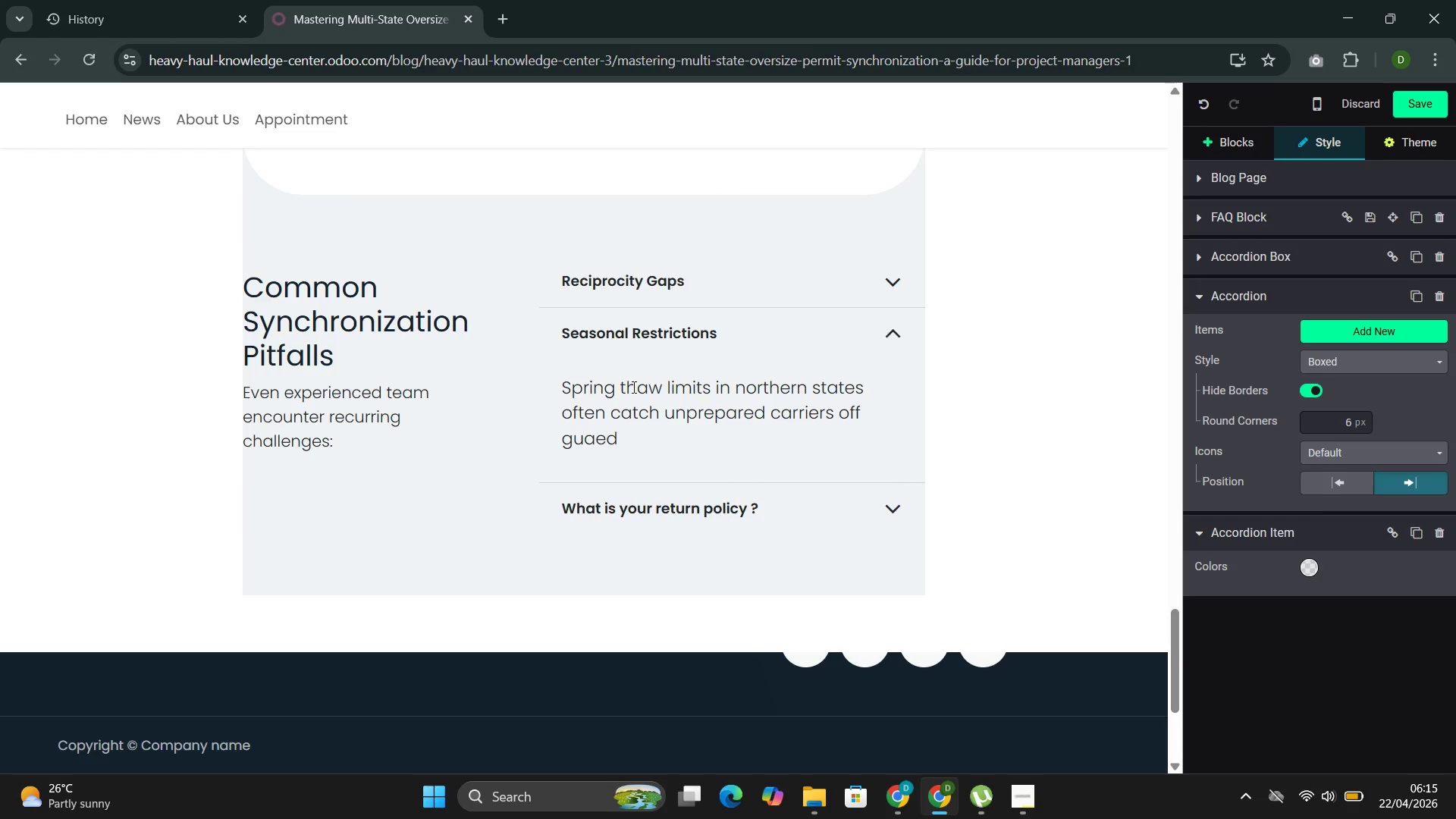 
key(Backspace)
 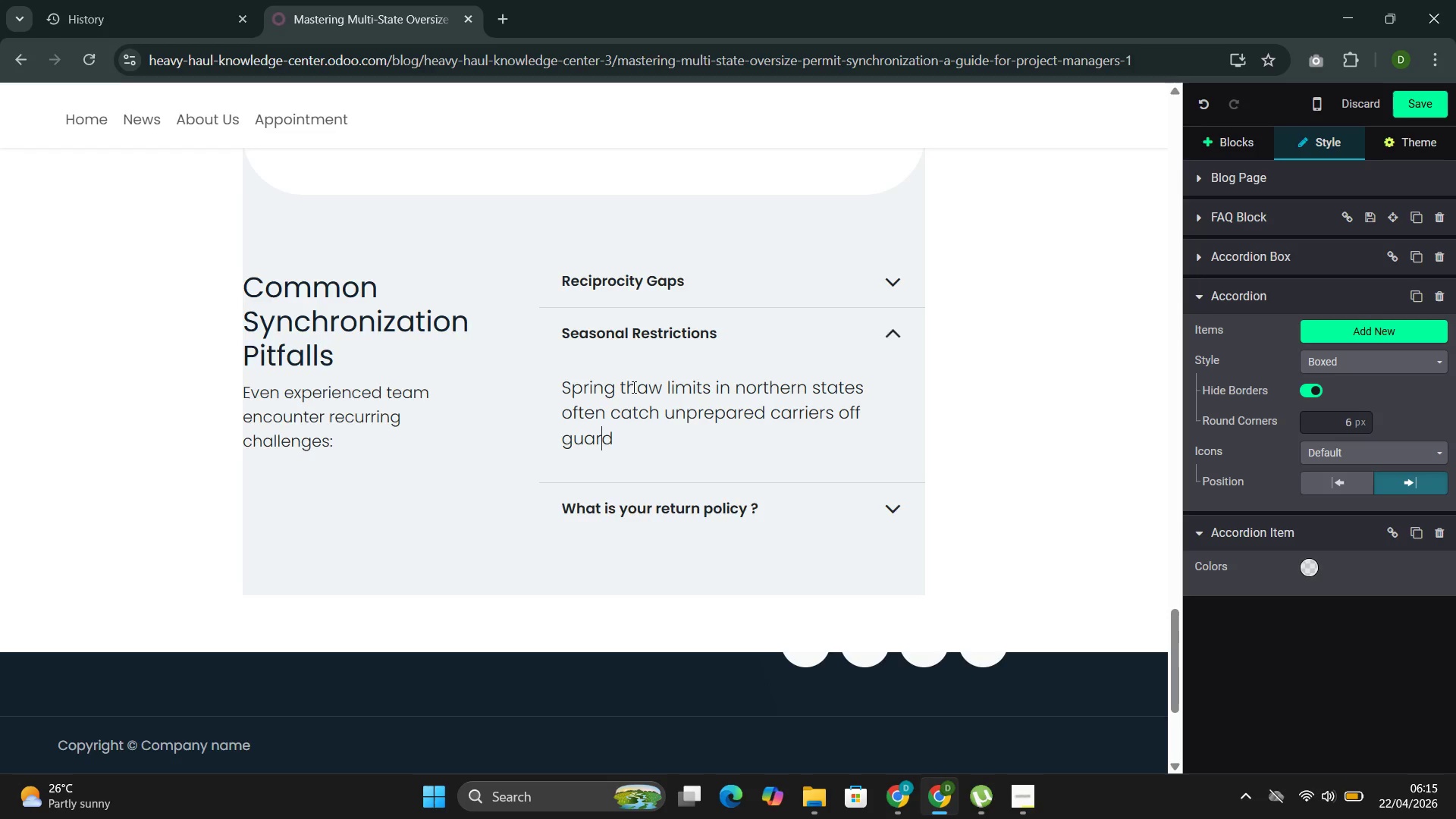 
key(R)
 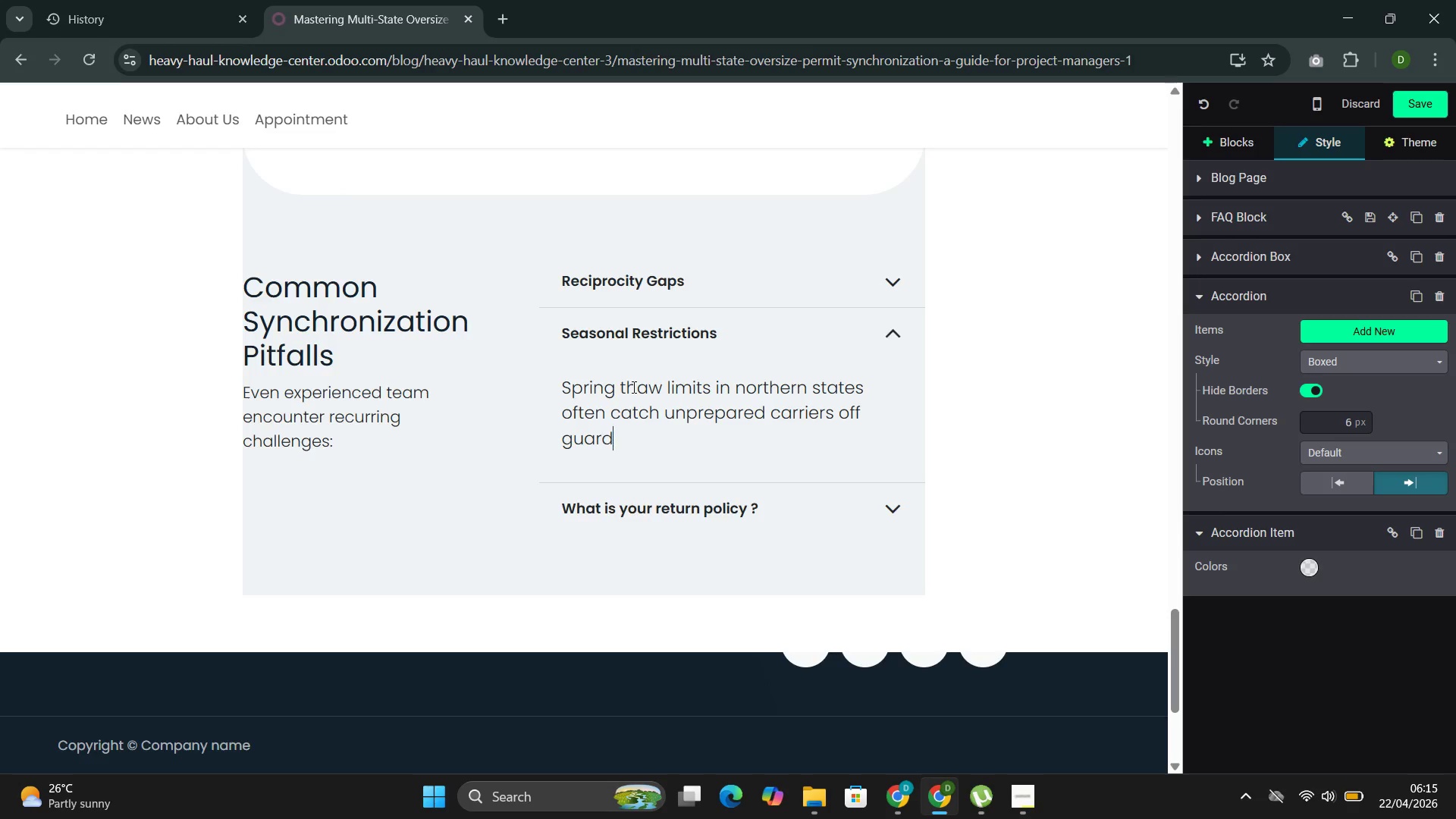 
key(ArrowRight)
 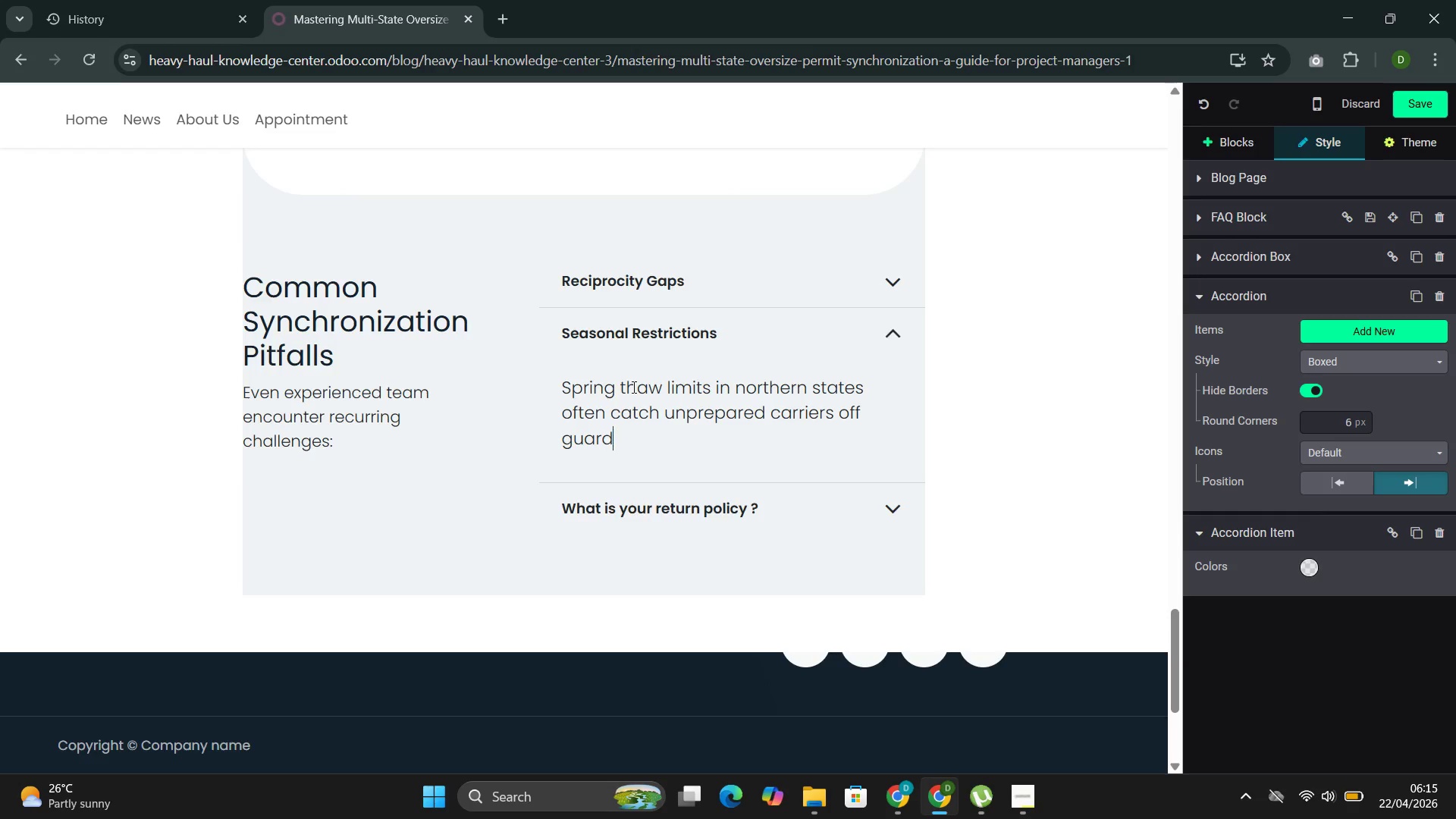 
type( )
key(Backspace)
type(, requirinf)
key(Backspace)
type(g cost)
 